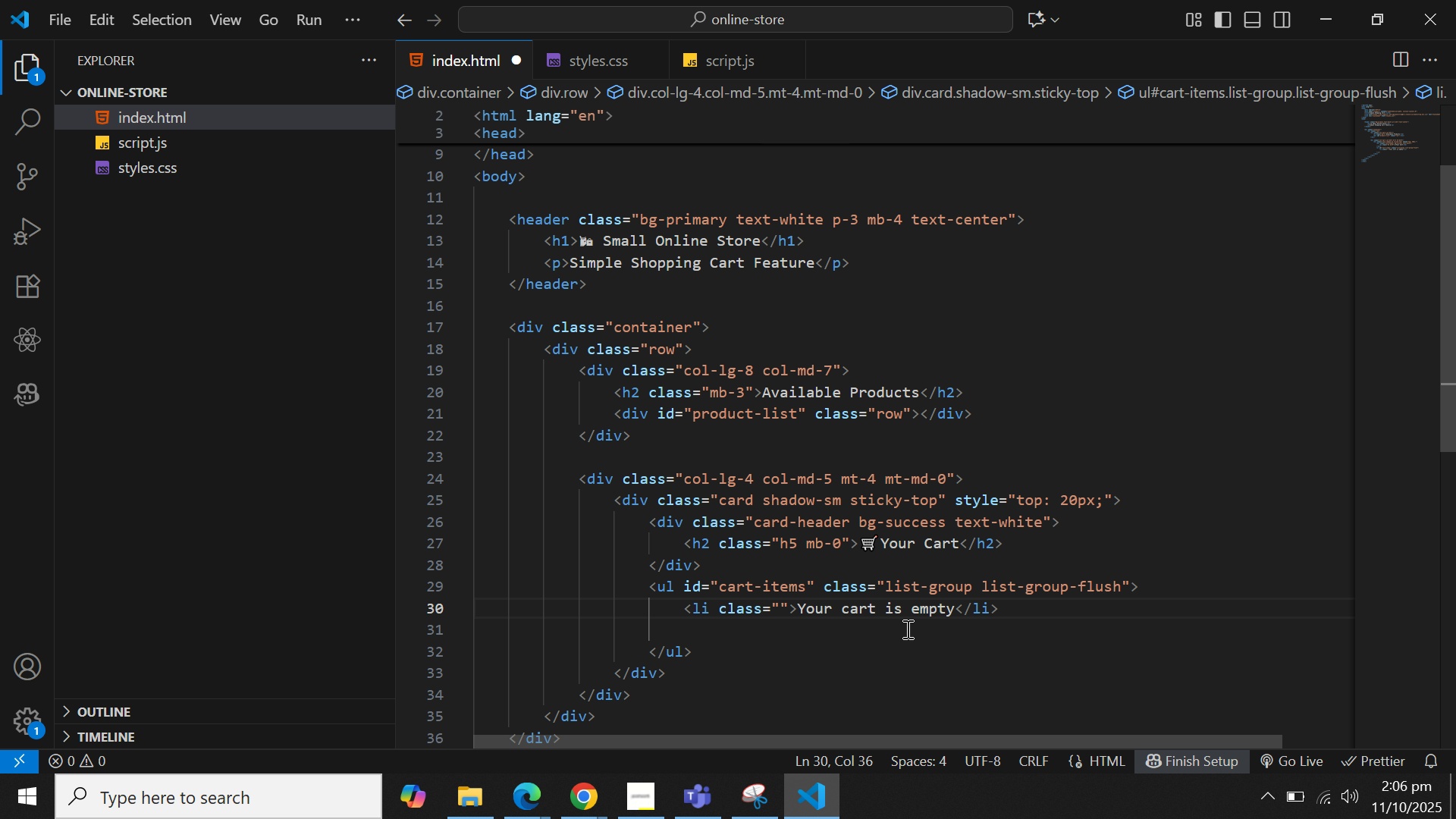 
type(list-group-item text-muted)
 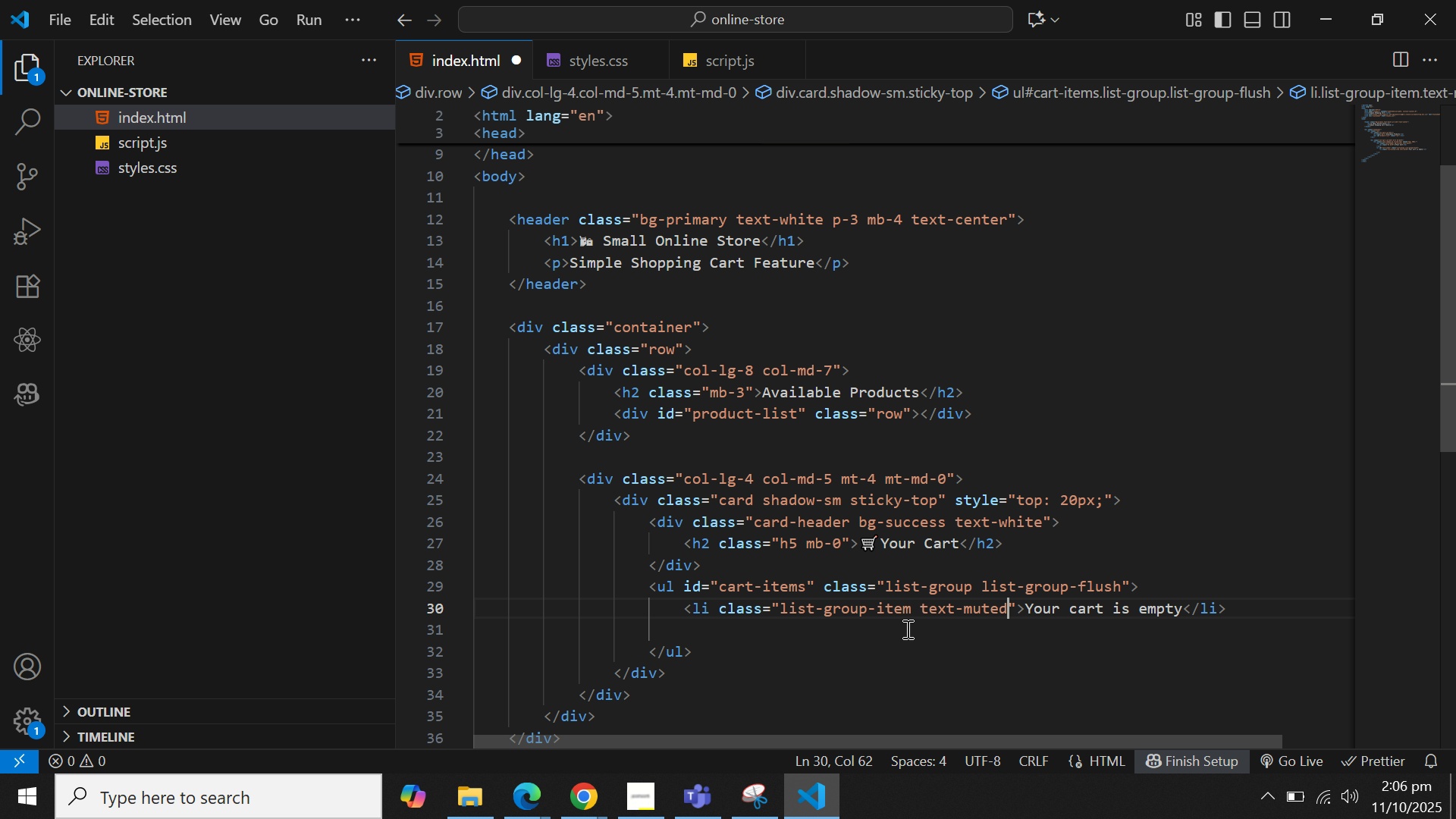 
hold_key(key=ArrowRight, duration=0.89)
 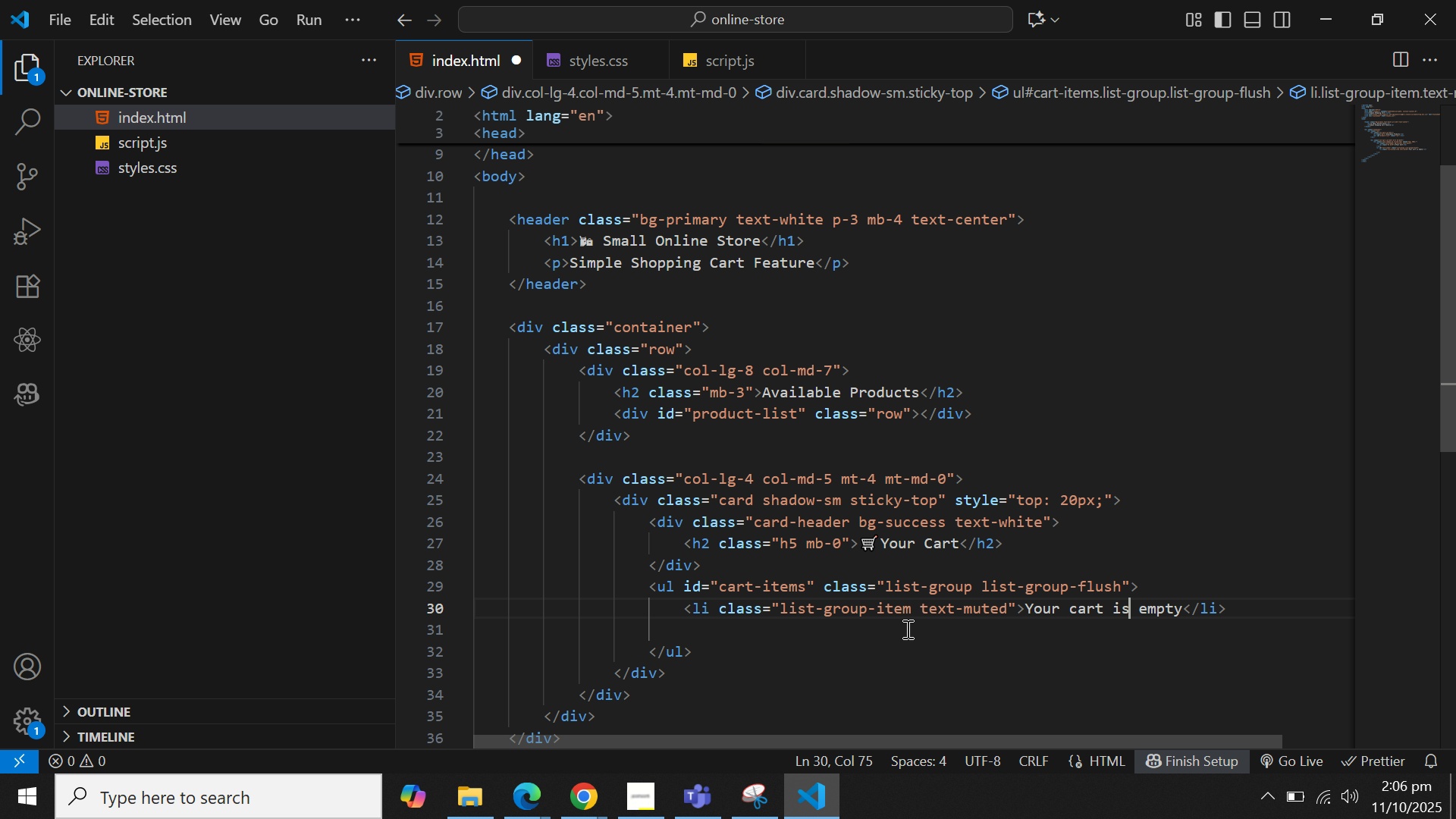 
key(ArrowRight)
 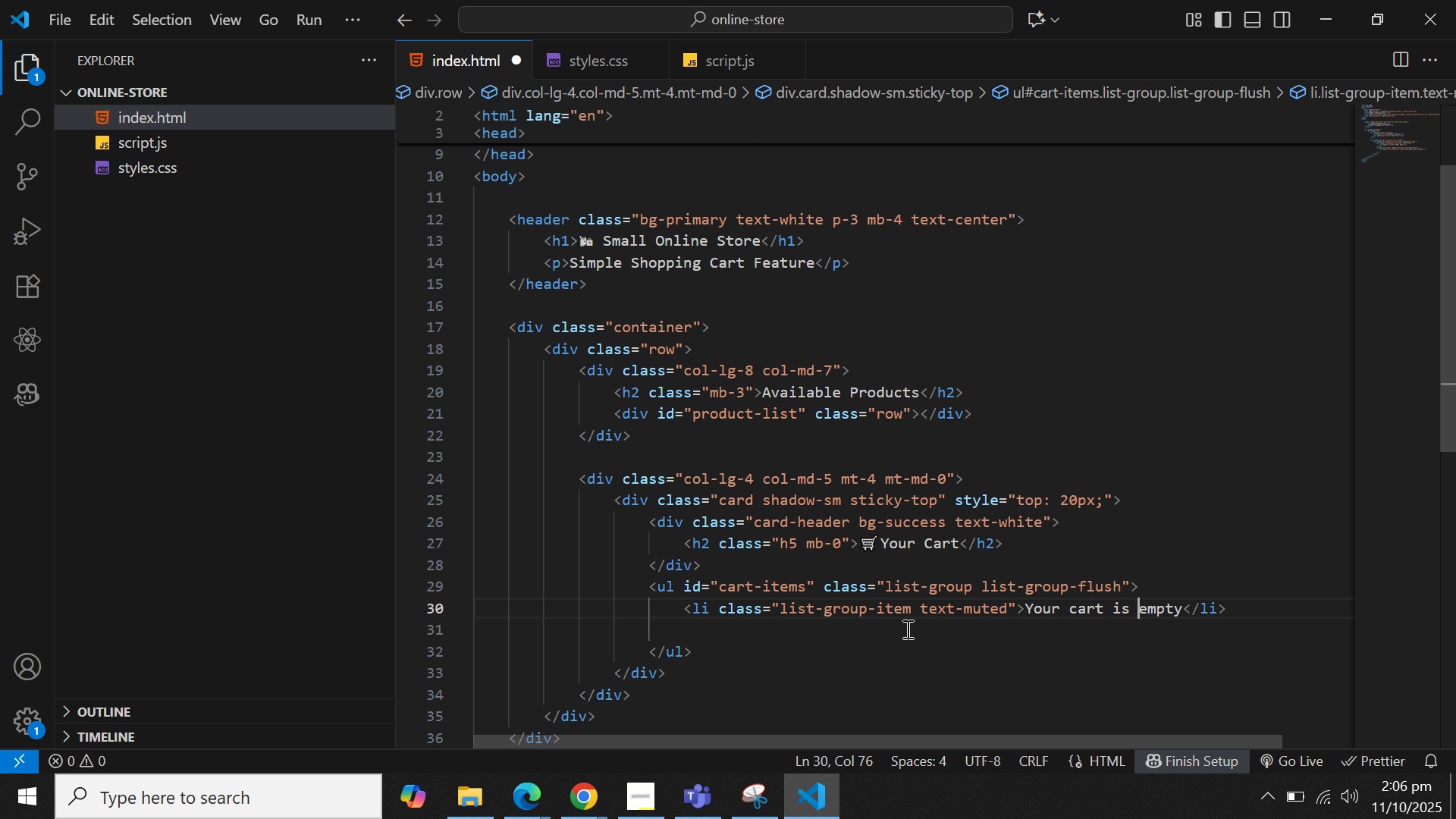 
key(ArrowRight)
 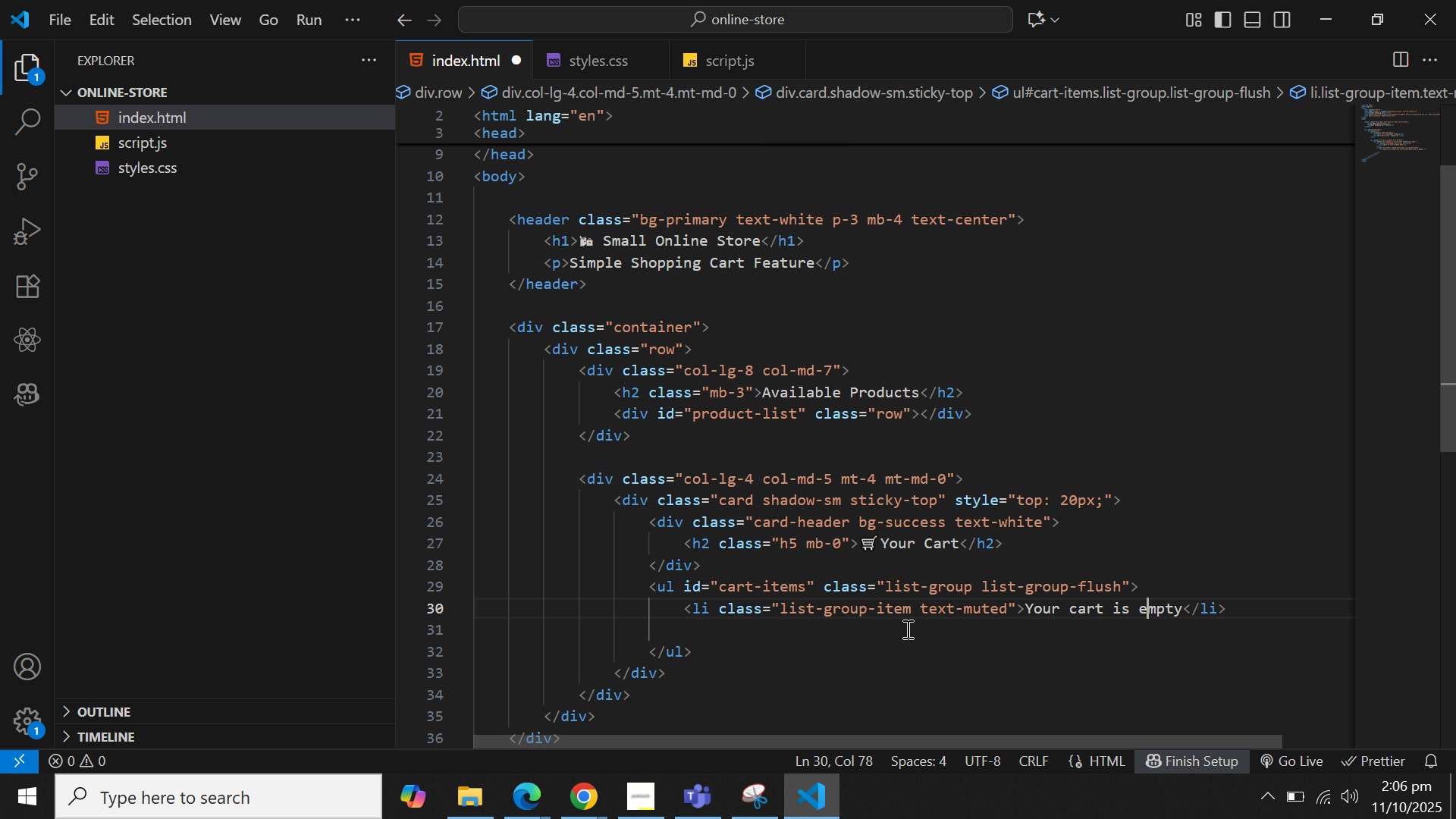 
key(ArrowRight)
 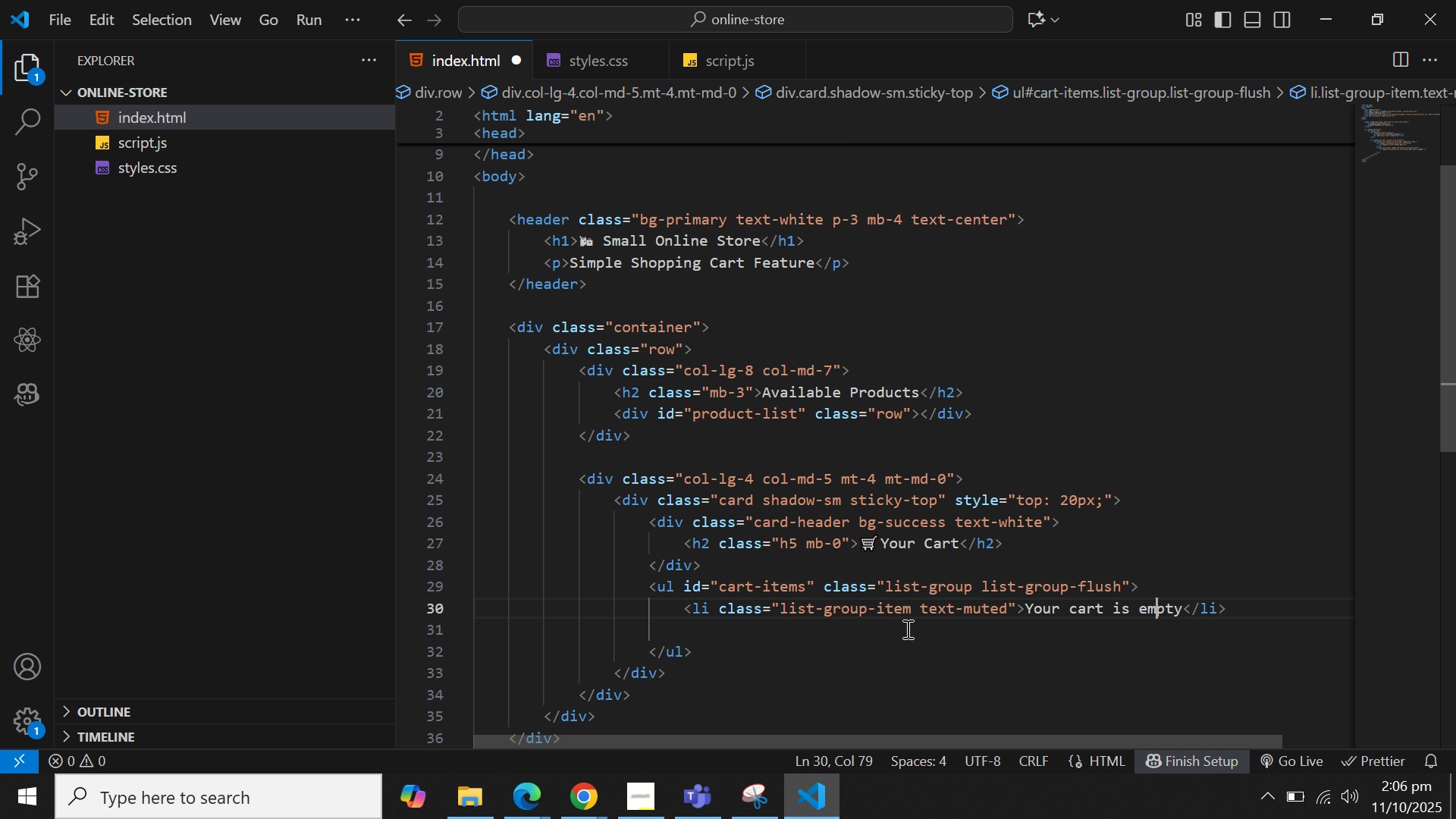 
key(ArrowRight)
 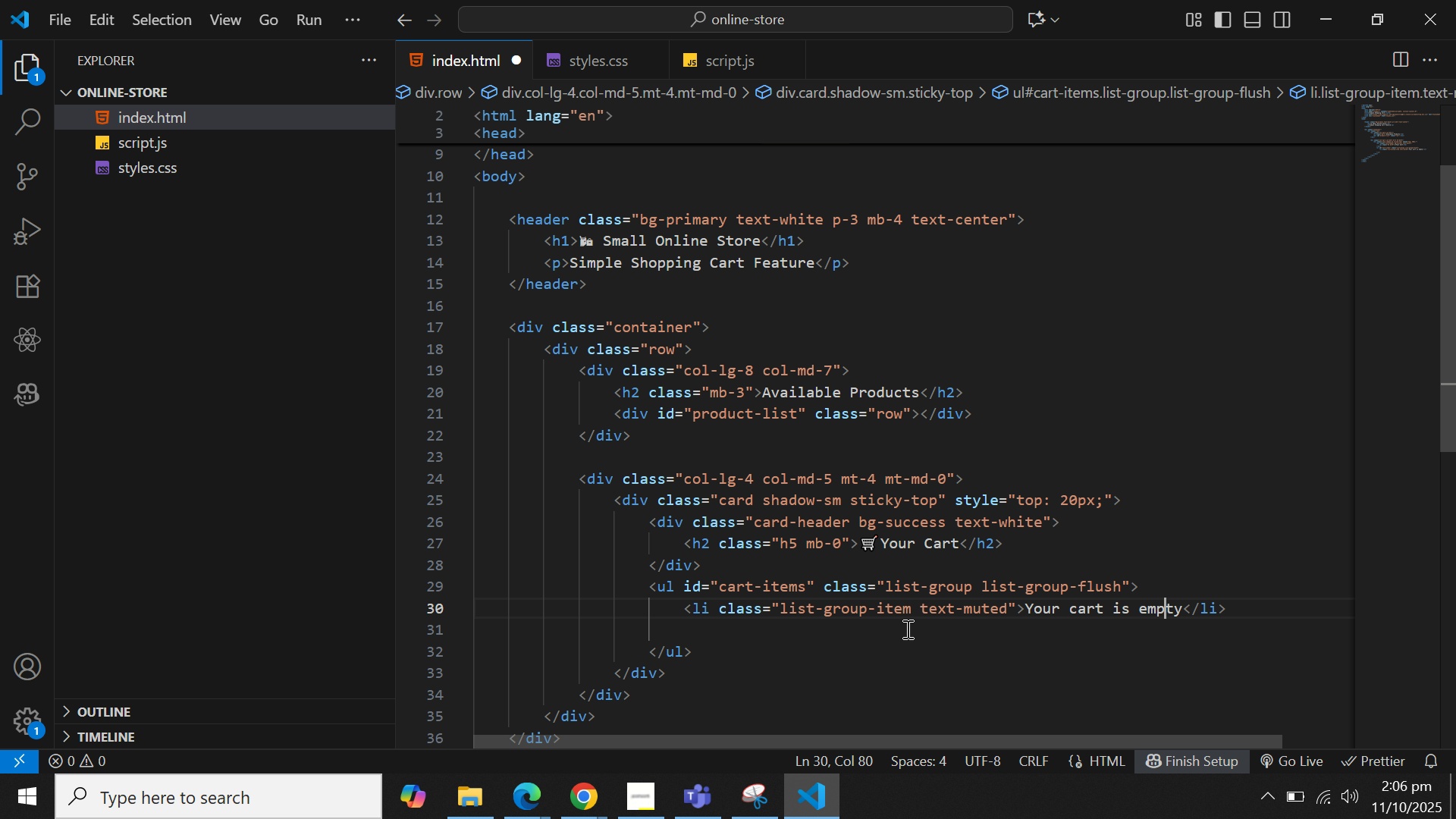 
key(ArrowRight)
 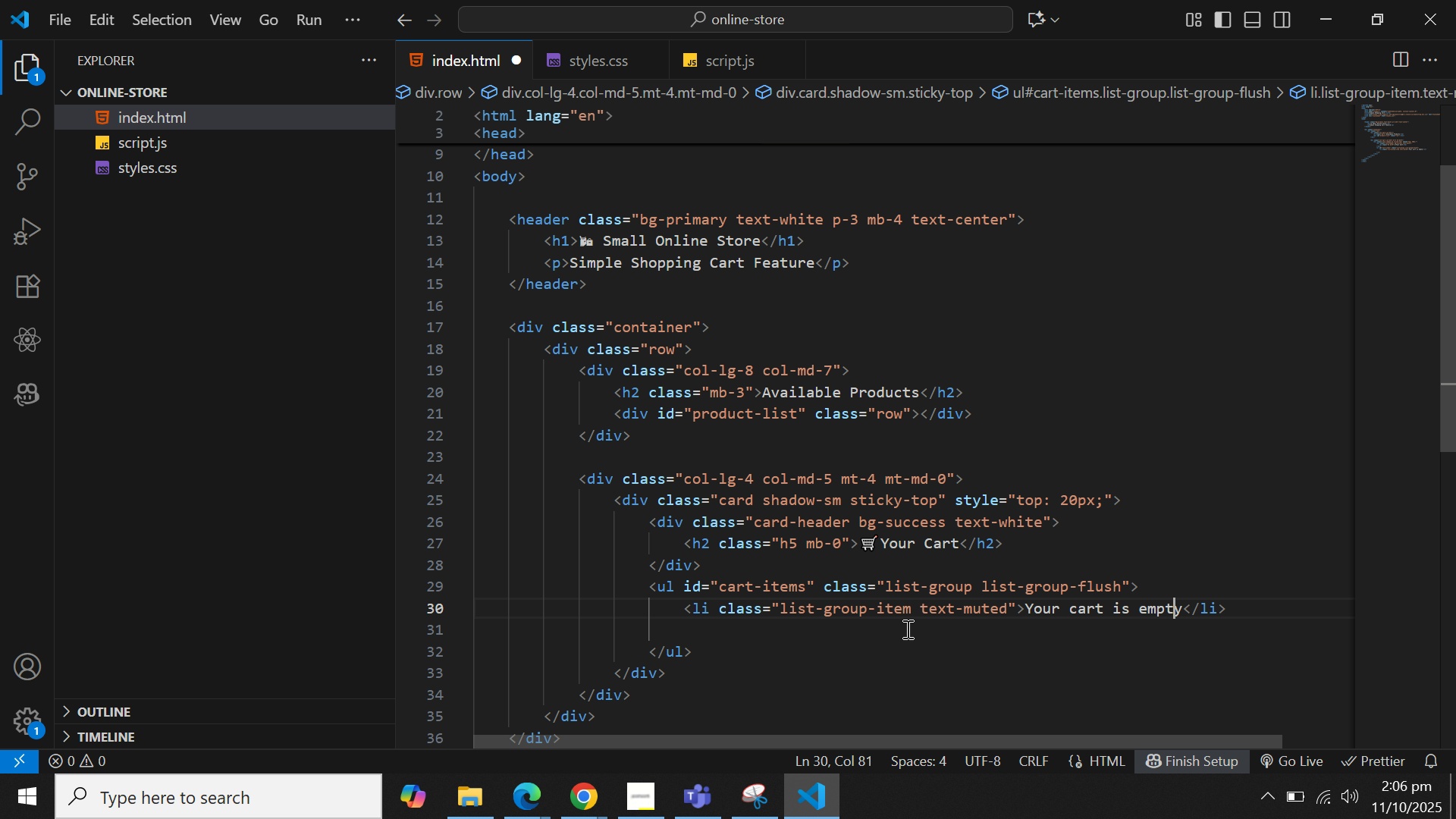 
key(ArrowRight)
 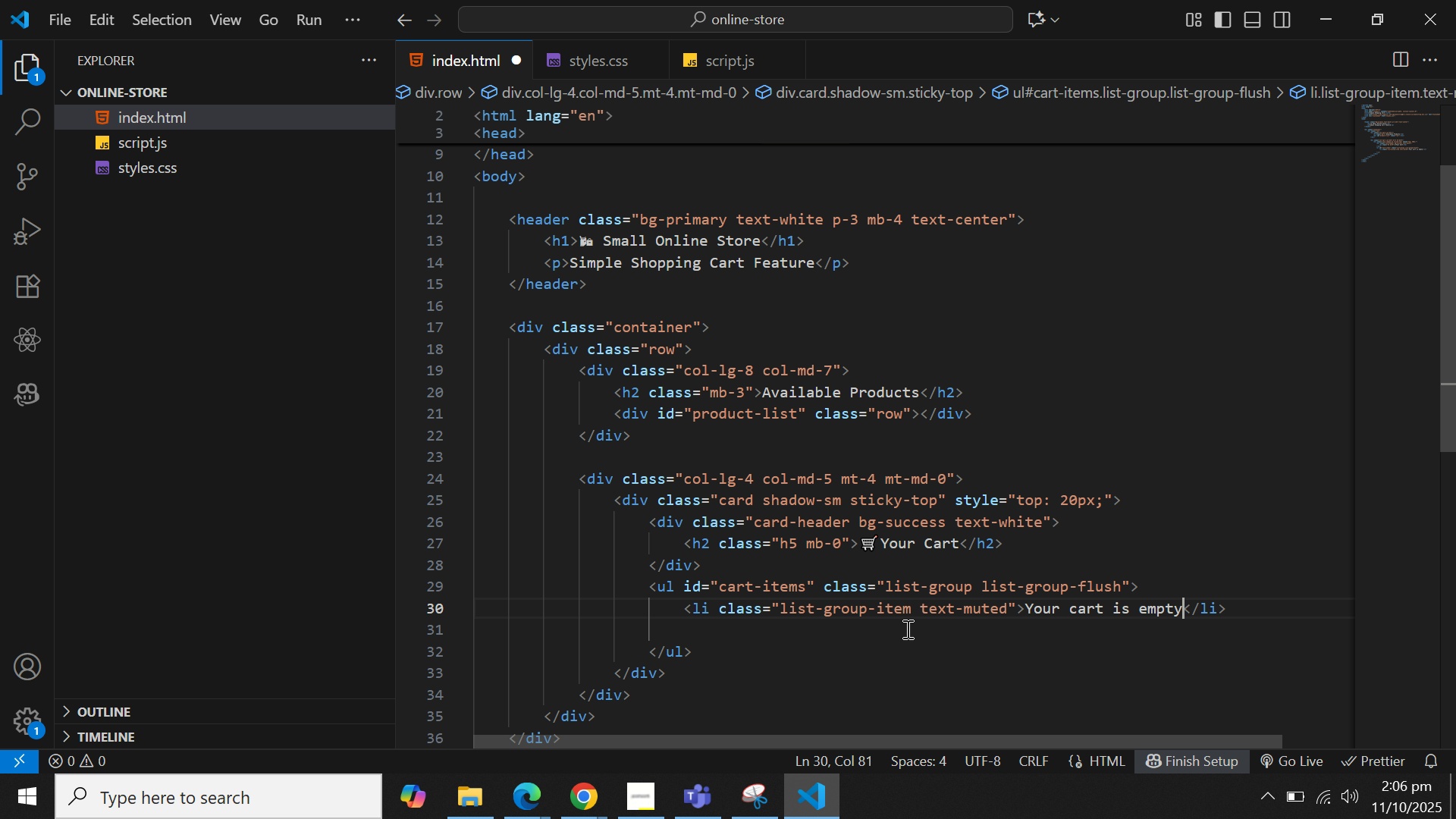 
key(ArrowRight)
 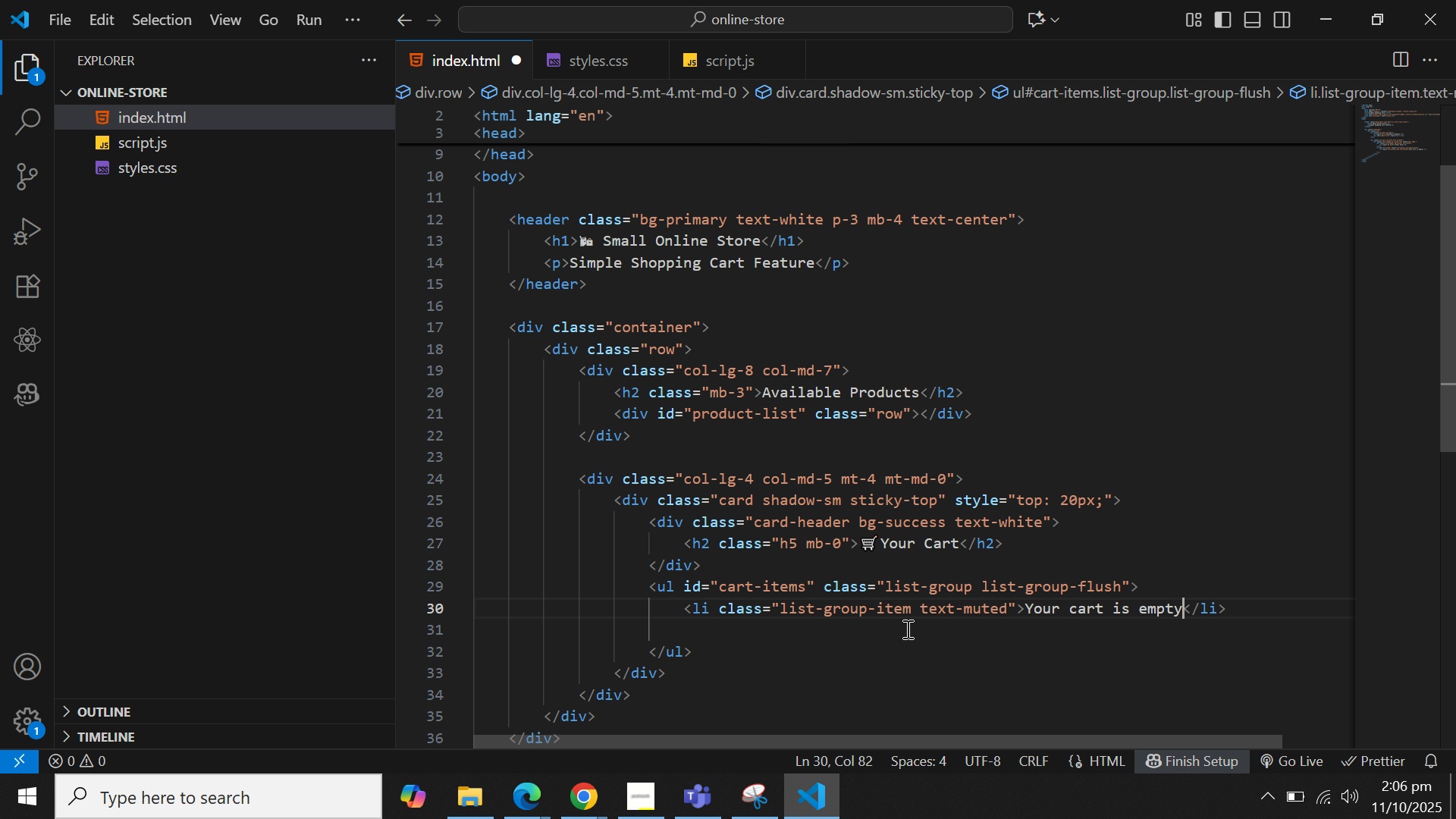 
key(Period)
 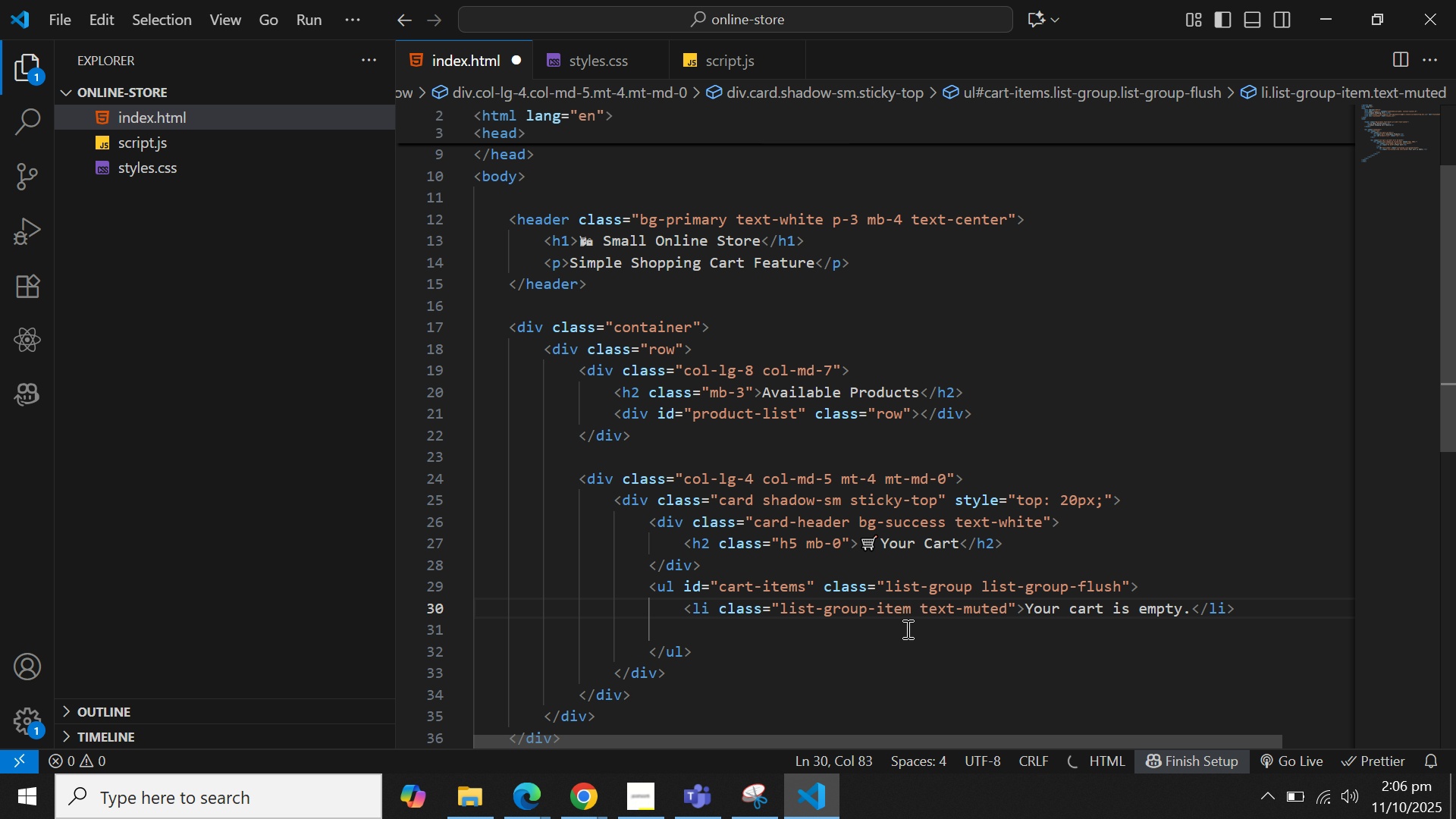 
key(ArrowDown)
 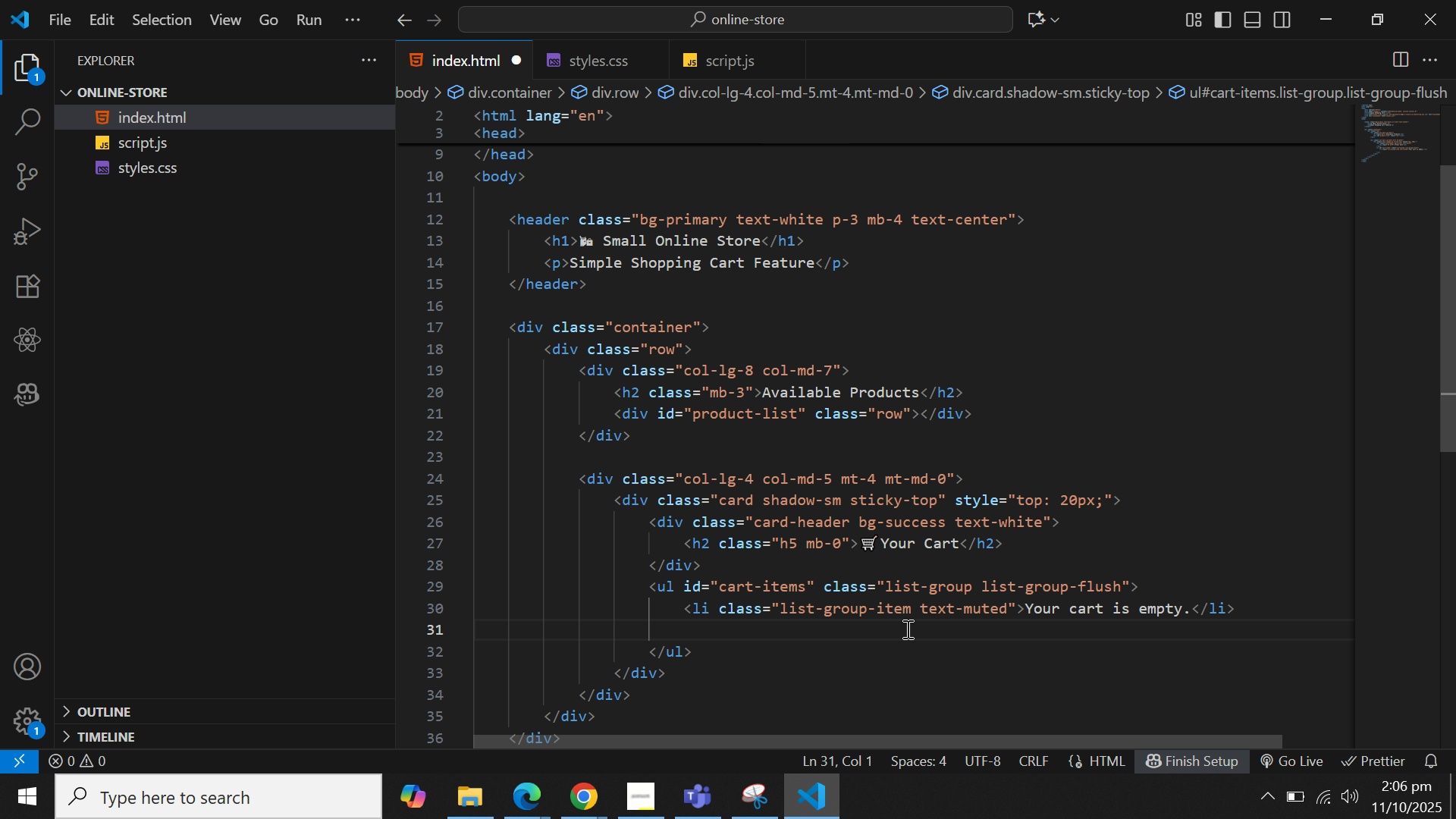 
key(Backspace)
 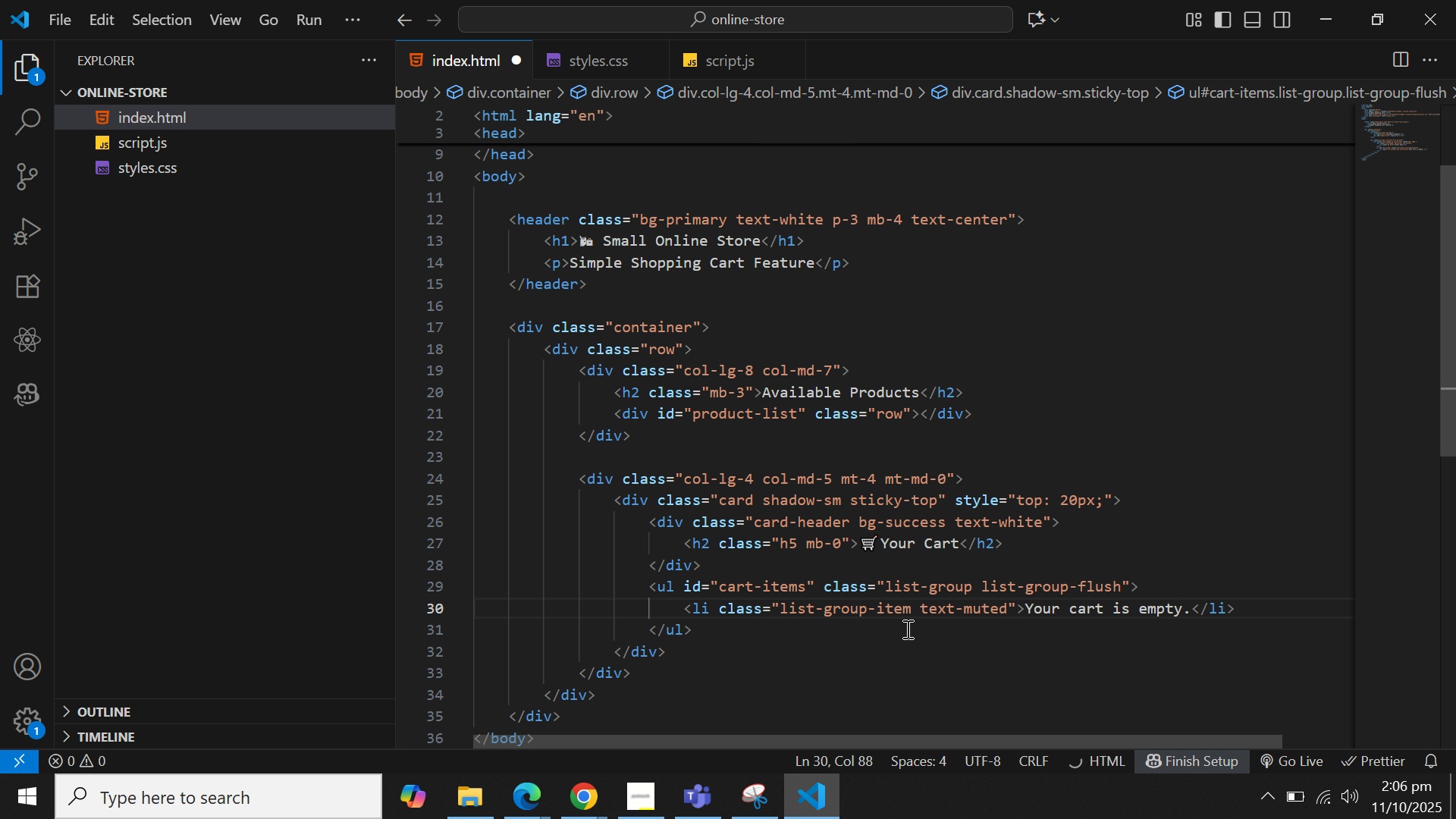 
key(ArrowDown)
 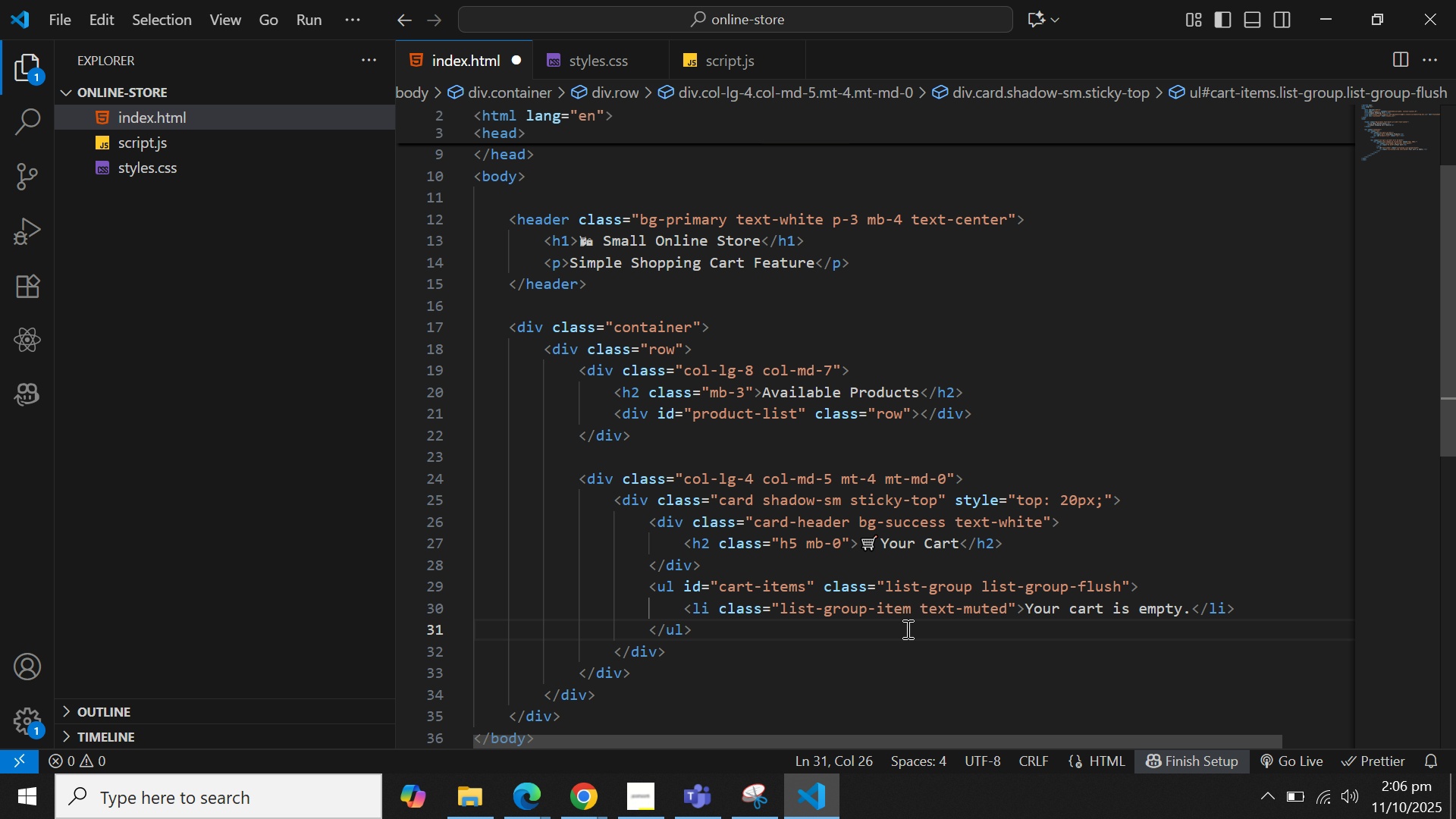 
key(Enter)
 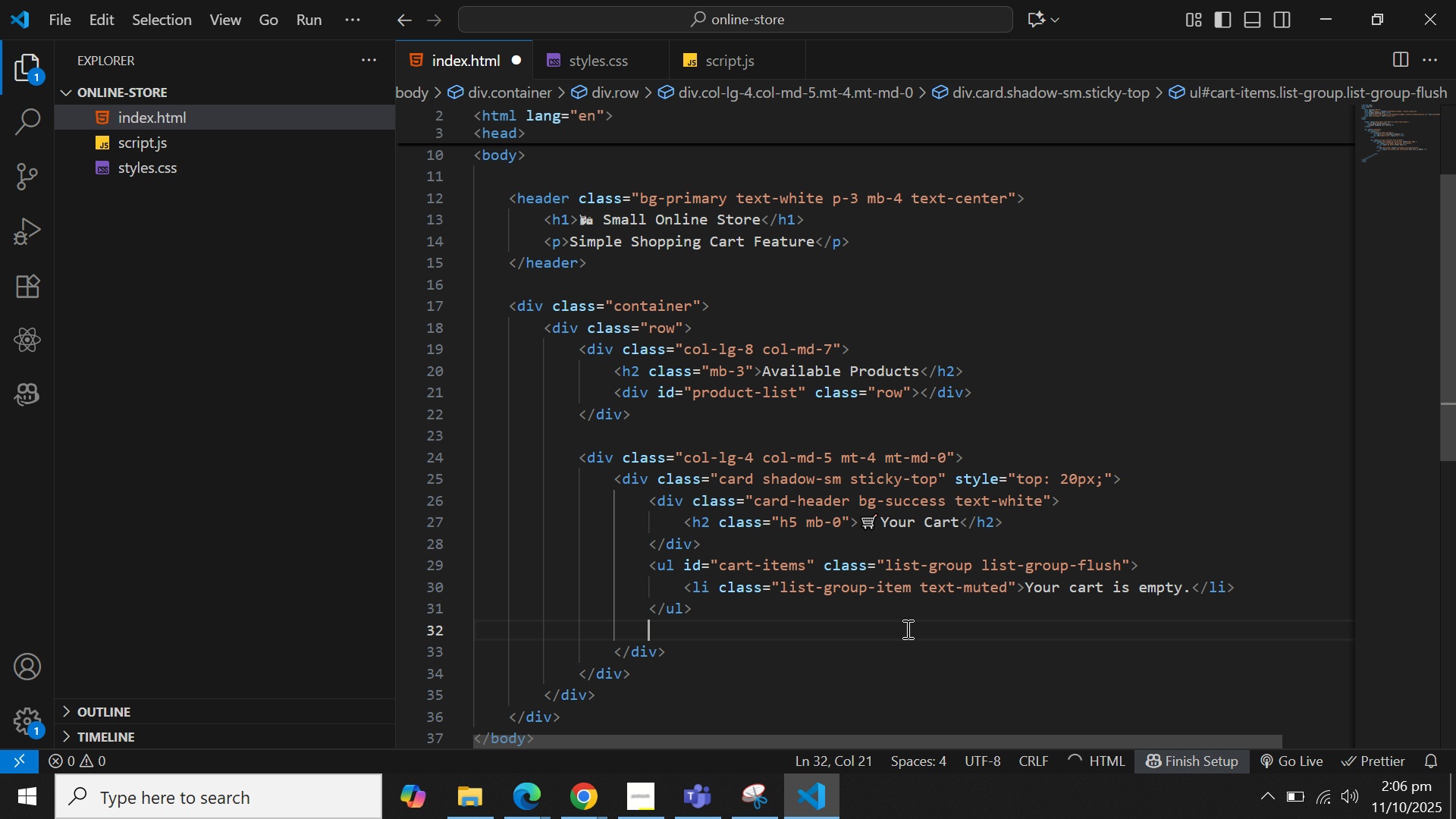 
hold_key(key=ShiftLeft, duration=0.46)
 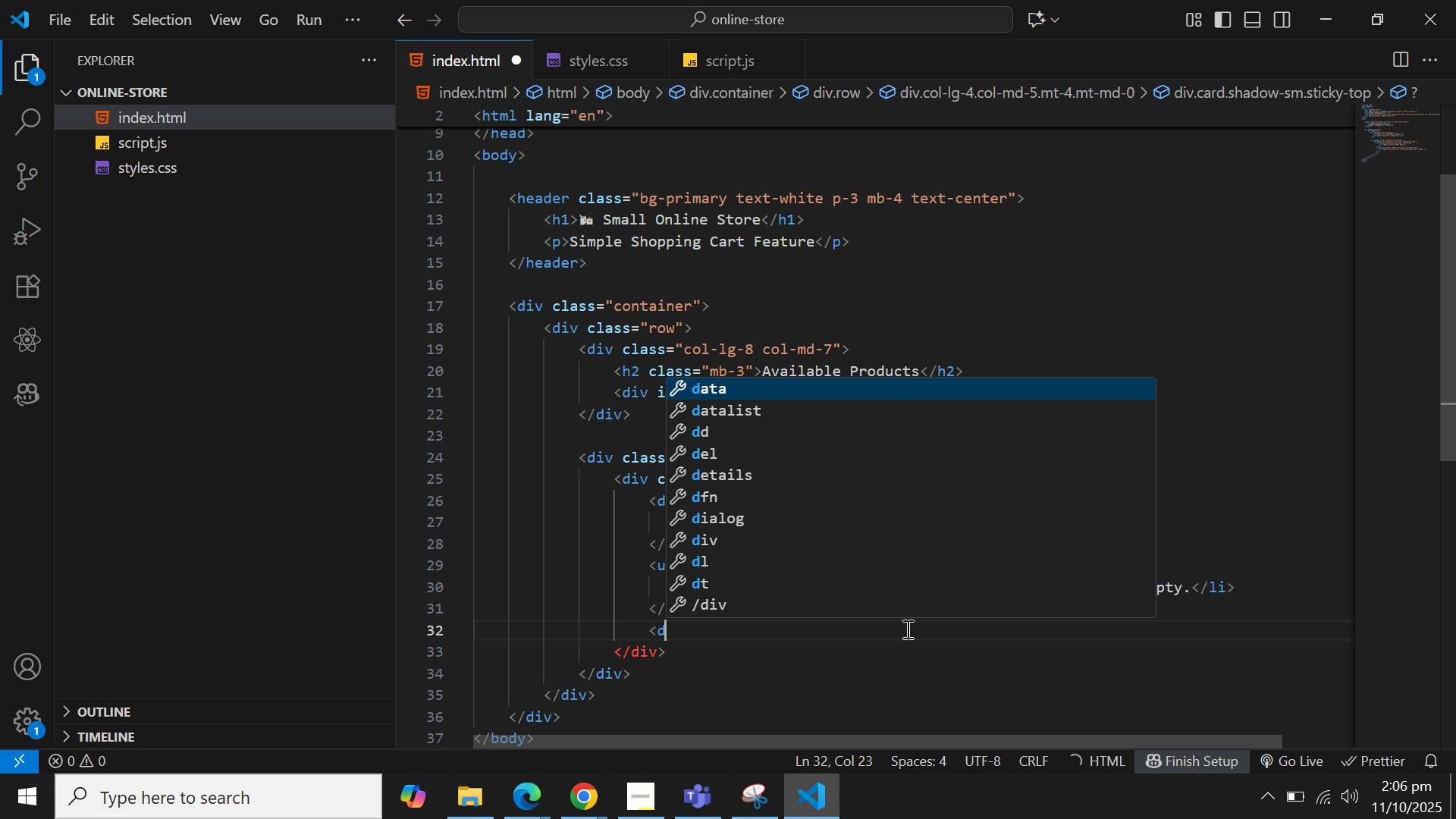 
type(,div cl)
 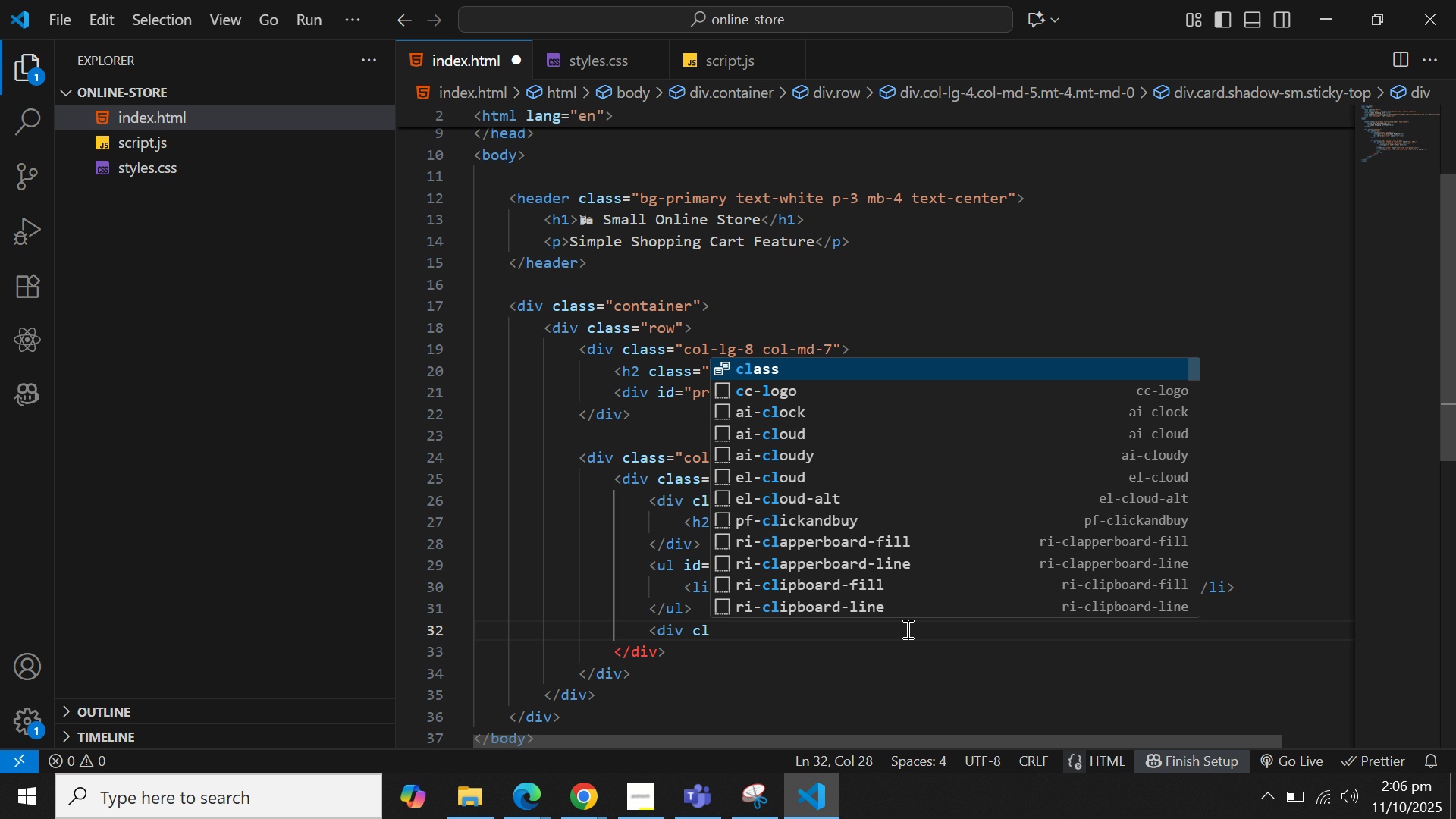 
key(Enter)
 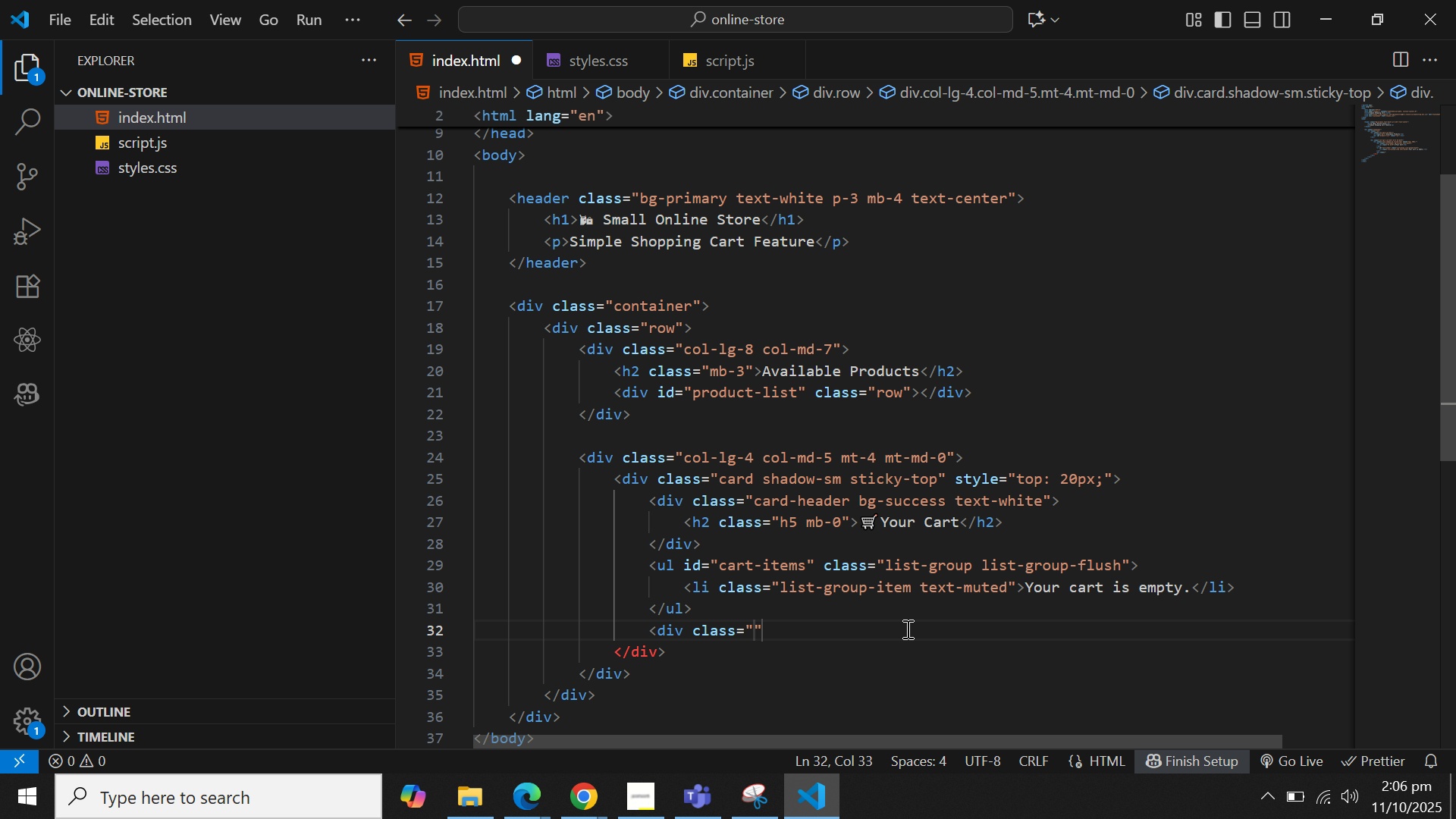 
type(card)
 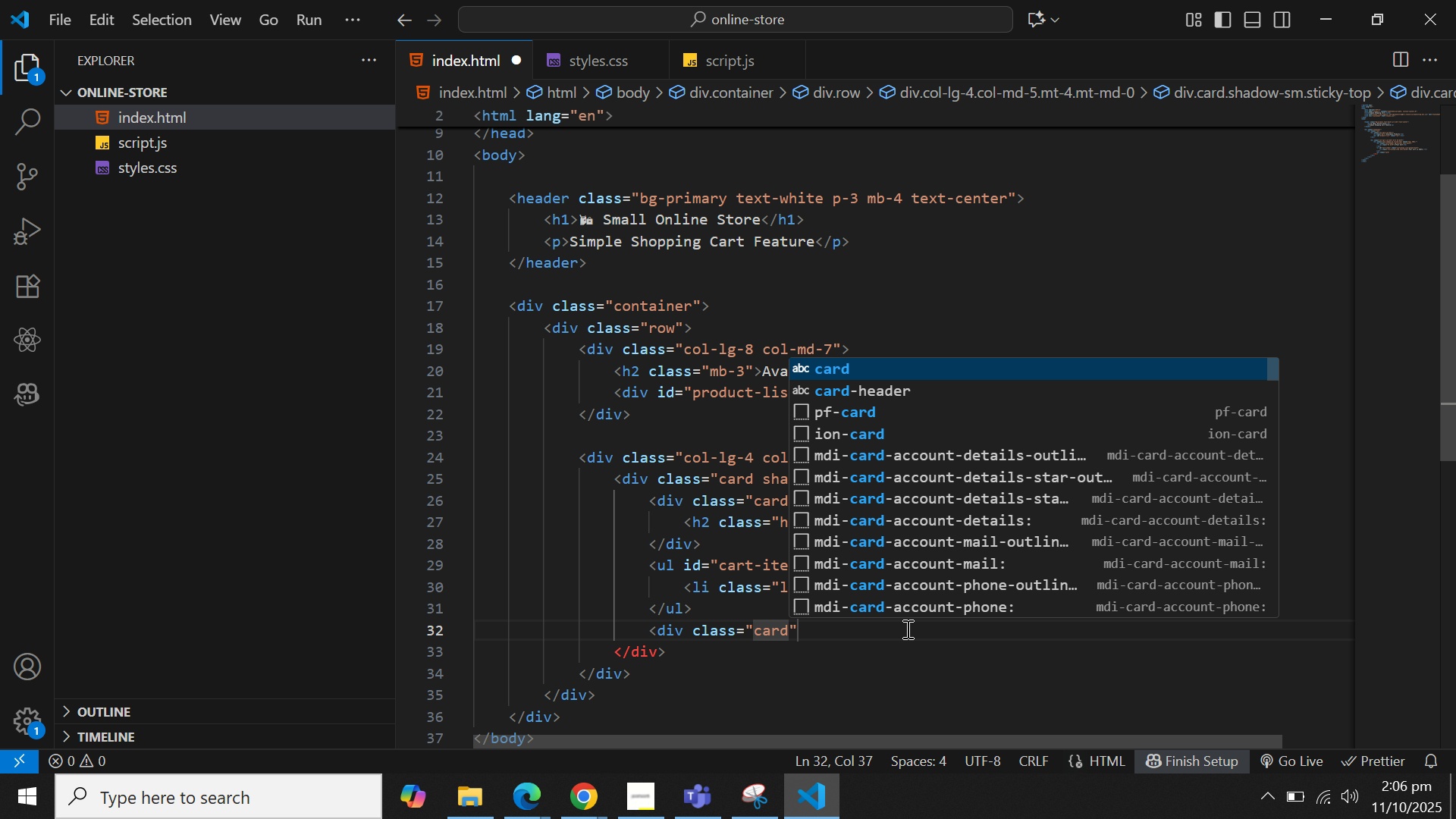 
key(ArrowDown)
 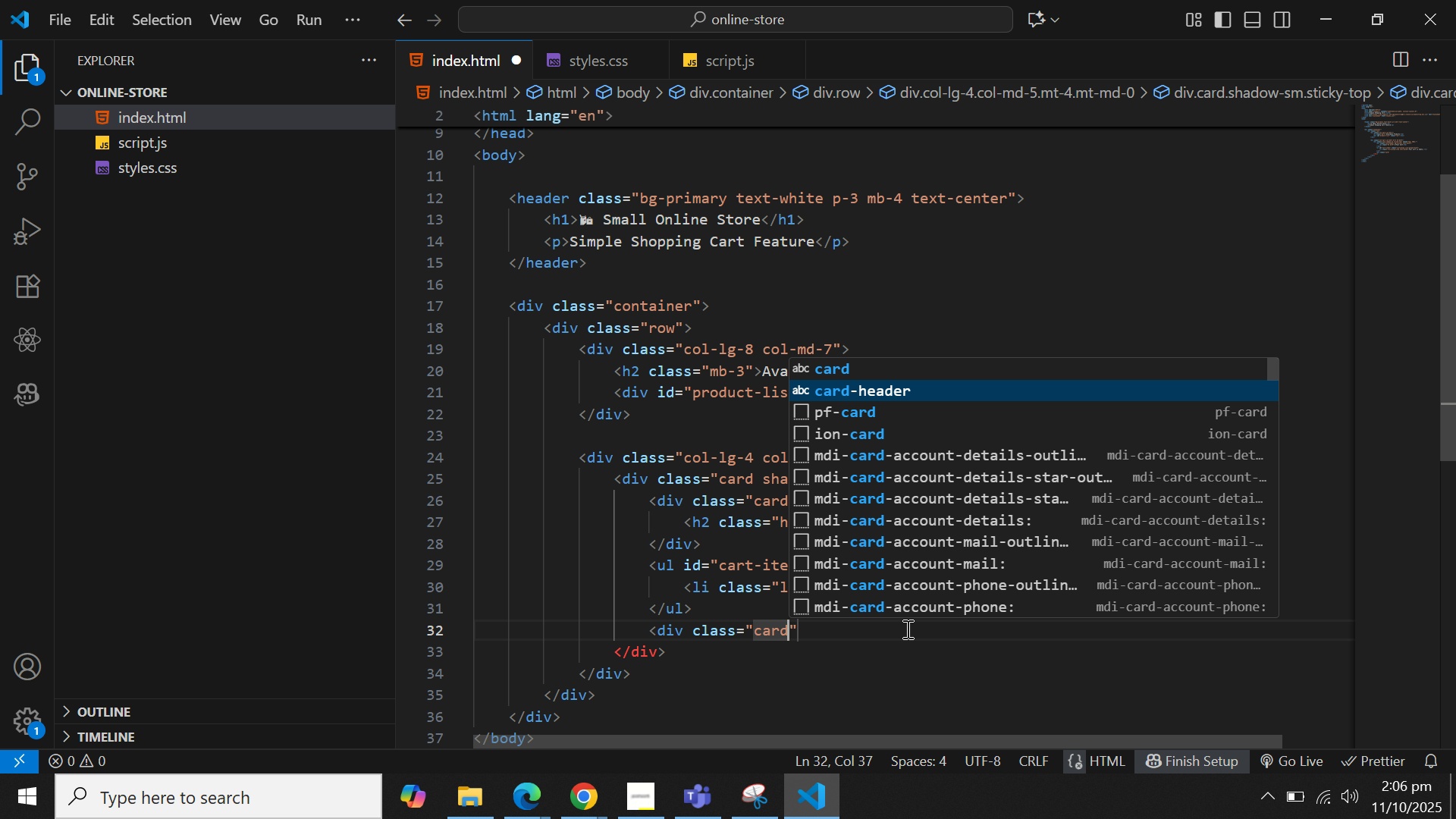 
type(-goo)
key(Backspace)
key(Backspace)
key(Backspace)
type(footer)
 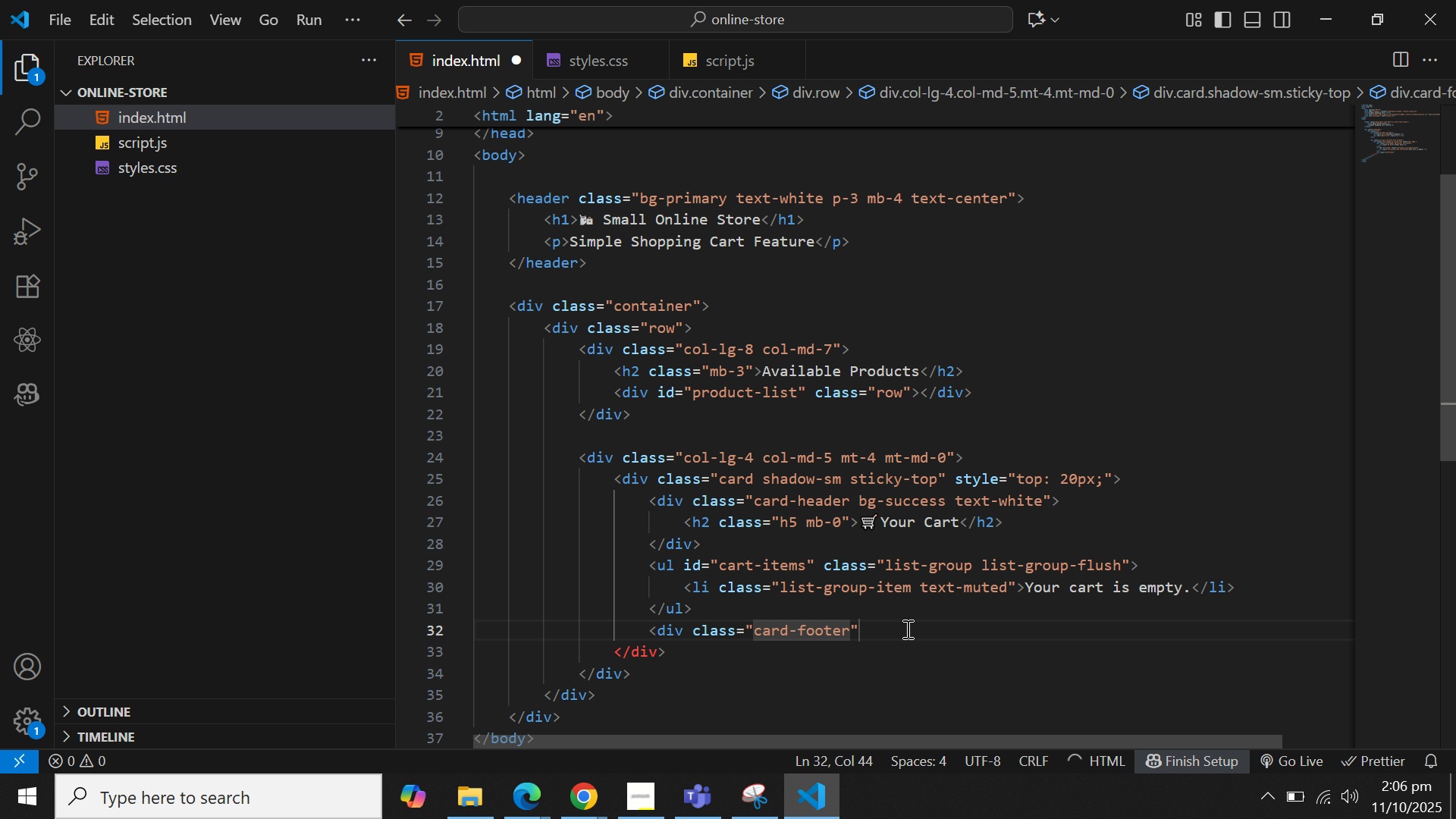 
key(ArrowRight)
 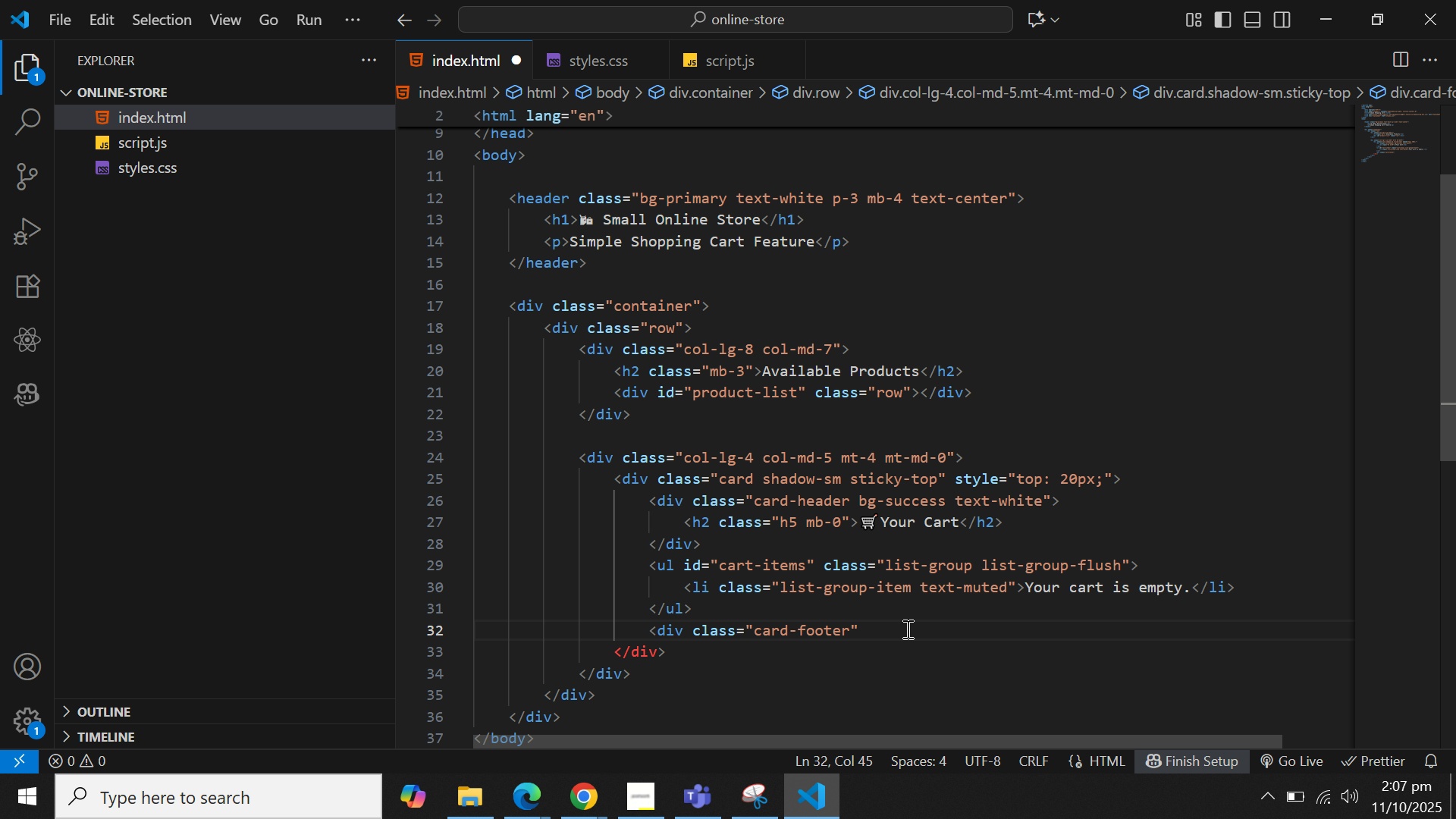 
key(Shift+Period)
 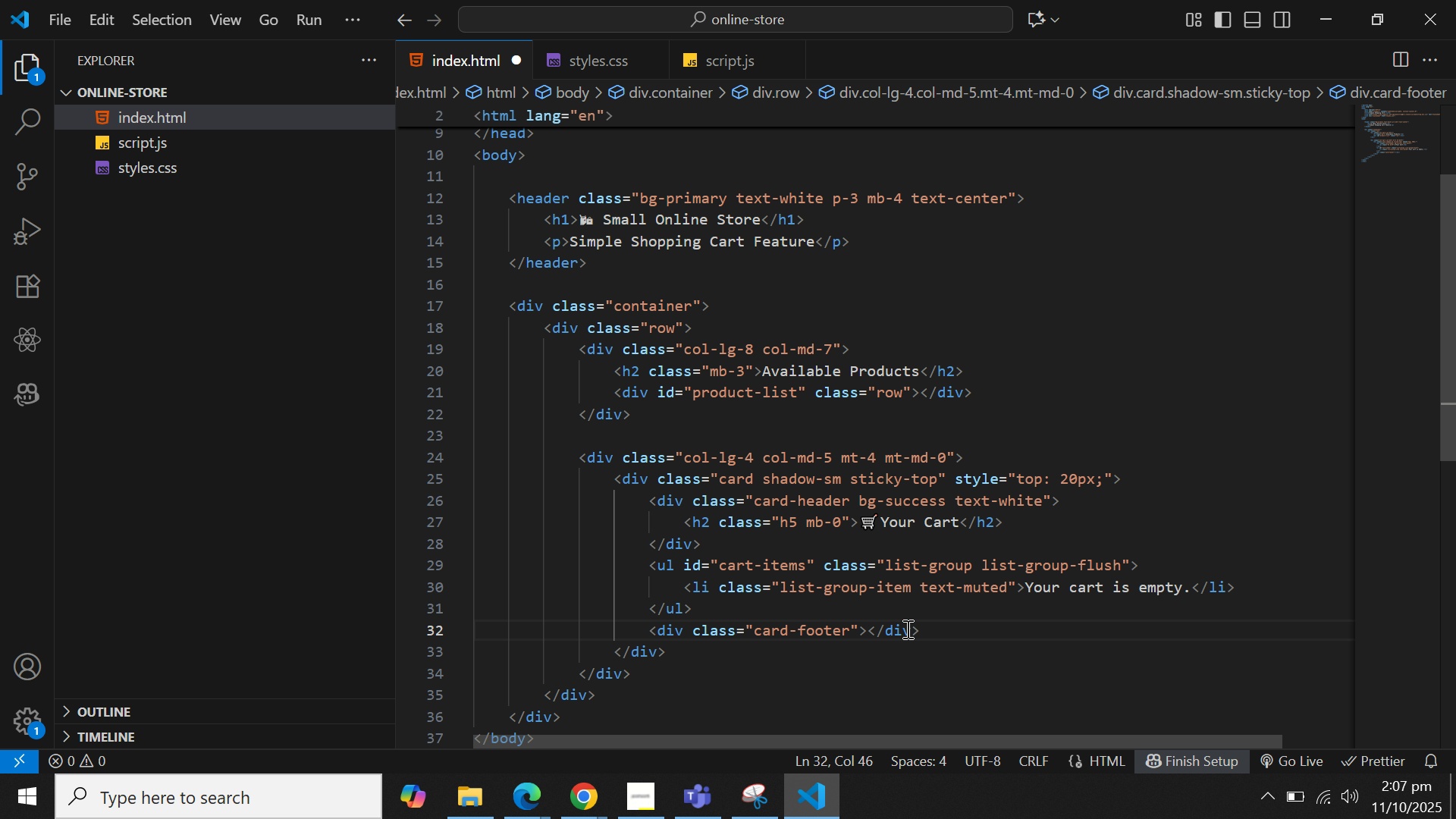 
key(Enter)
 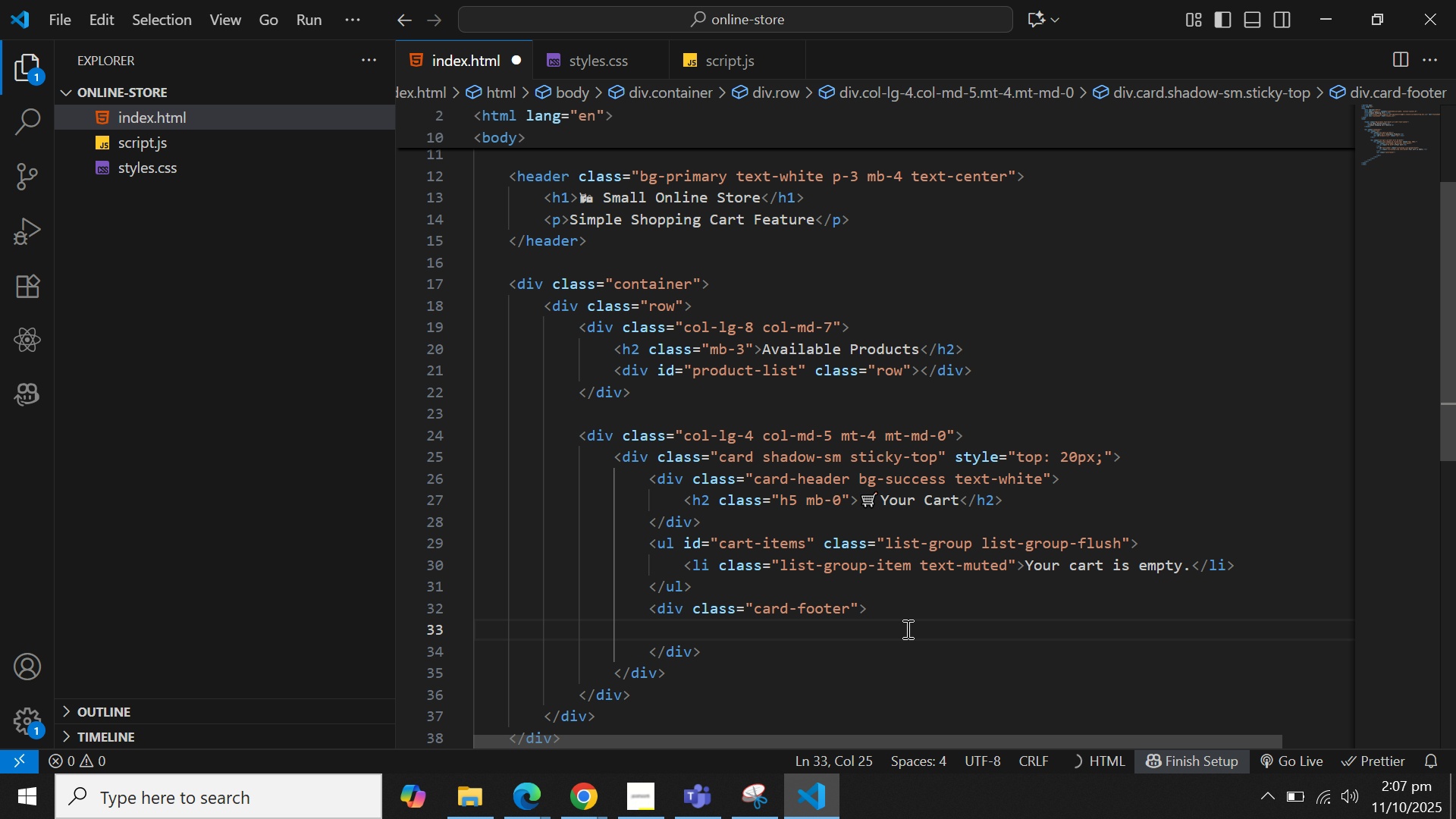 
key(Shift+Comma)
 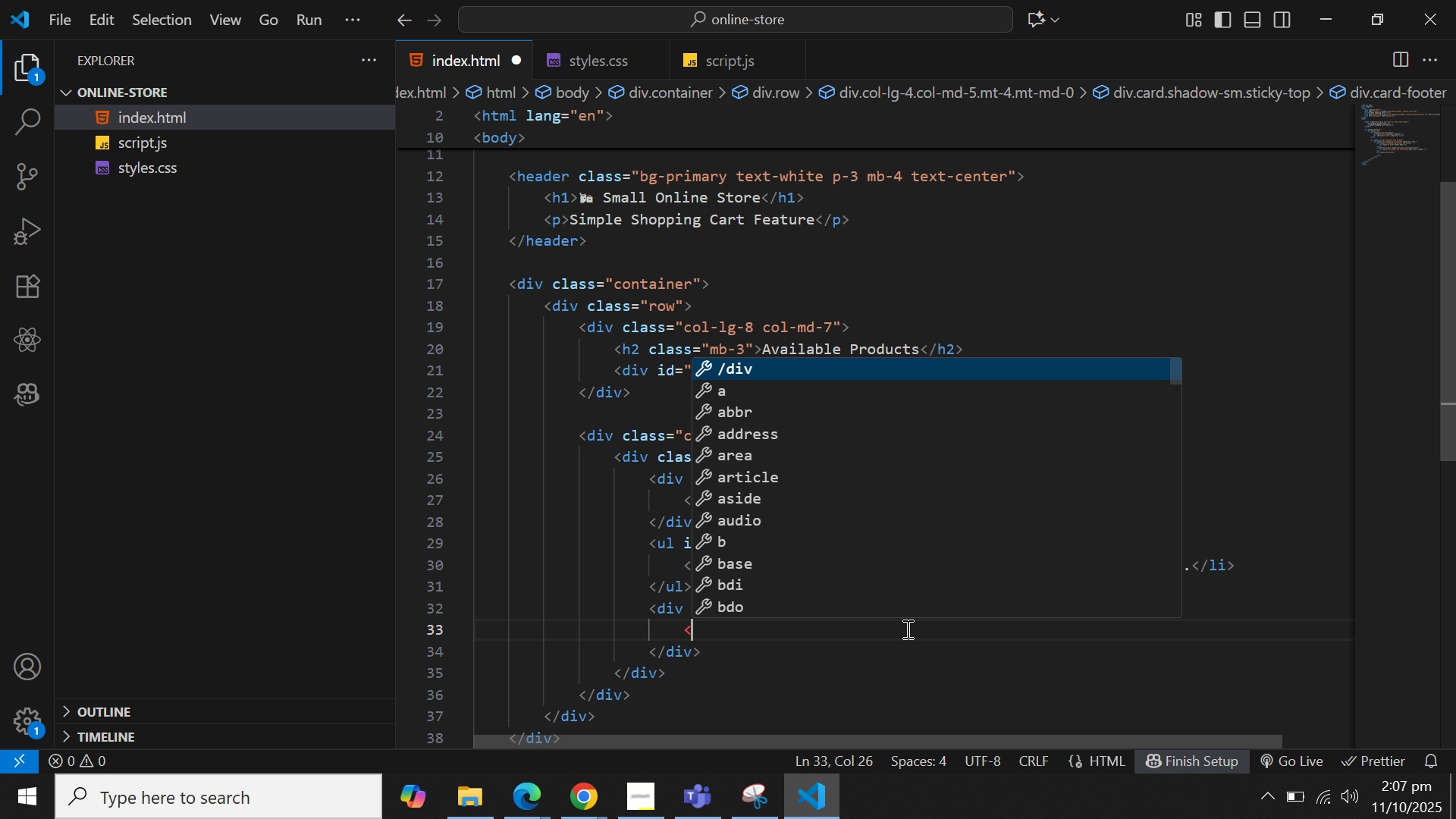 
key(P)
 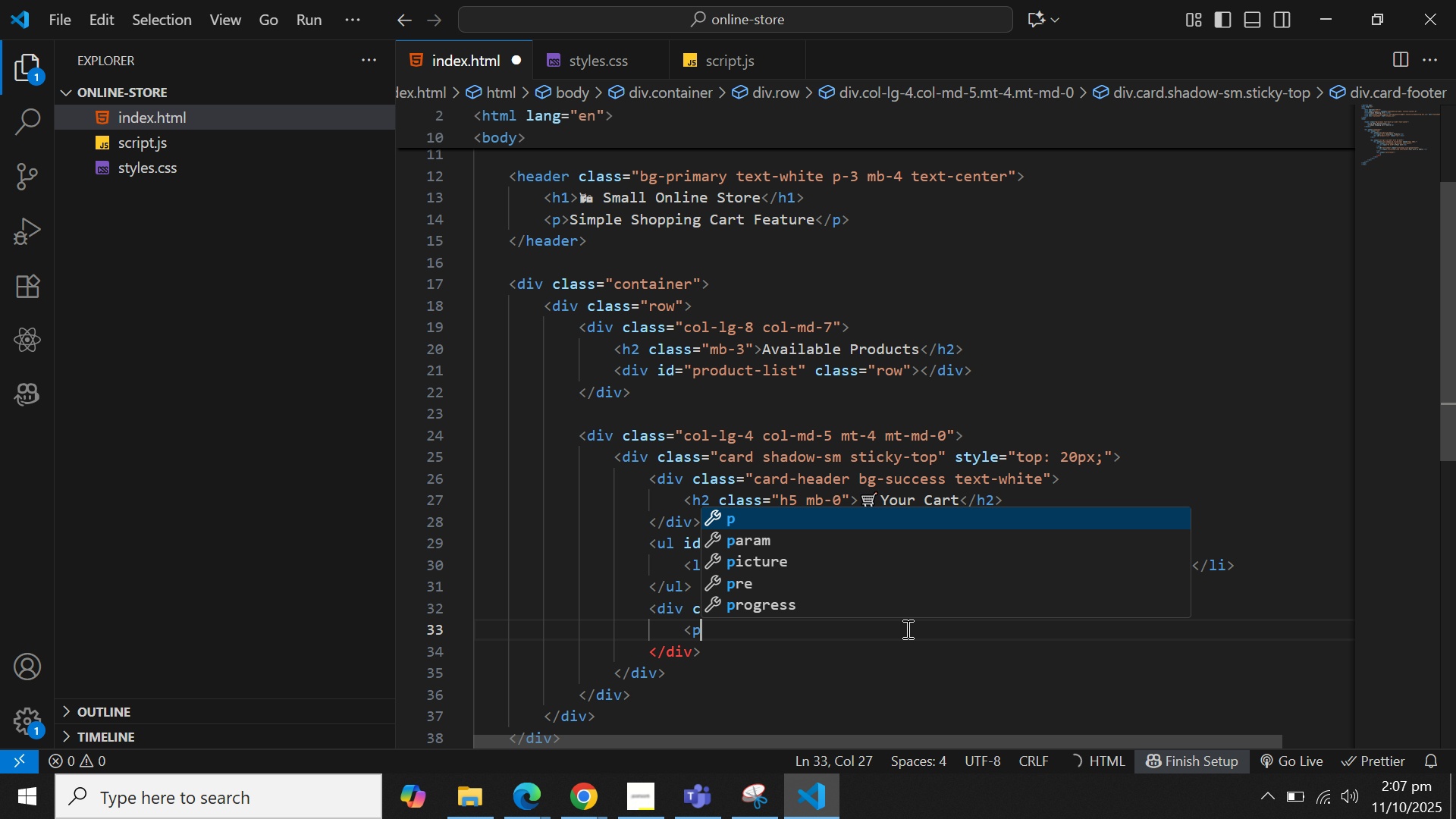 
hold_key(key=ShiftLeft, duration=0.46)
 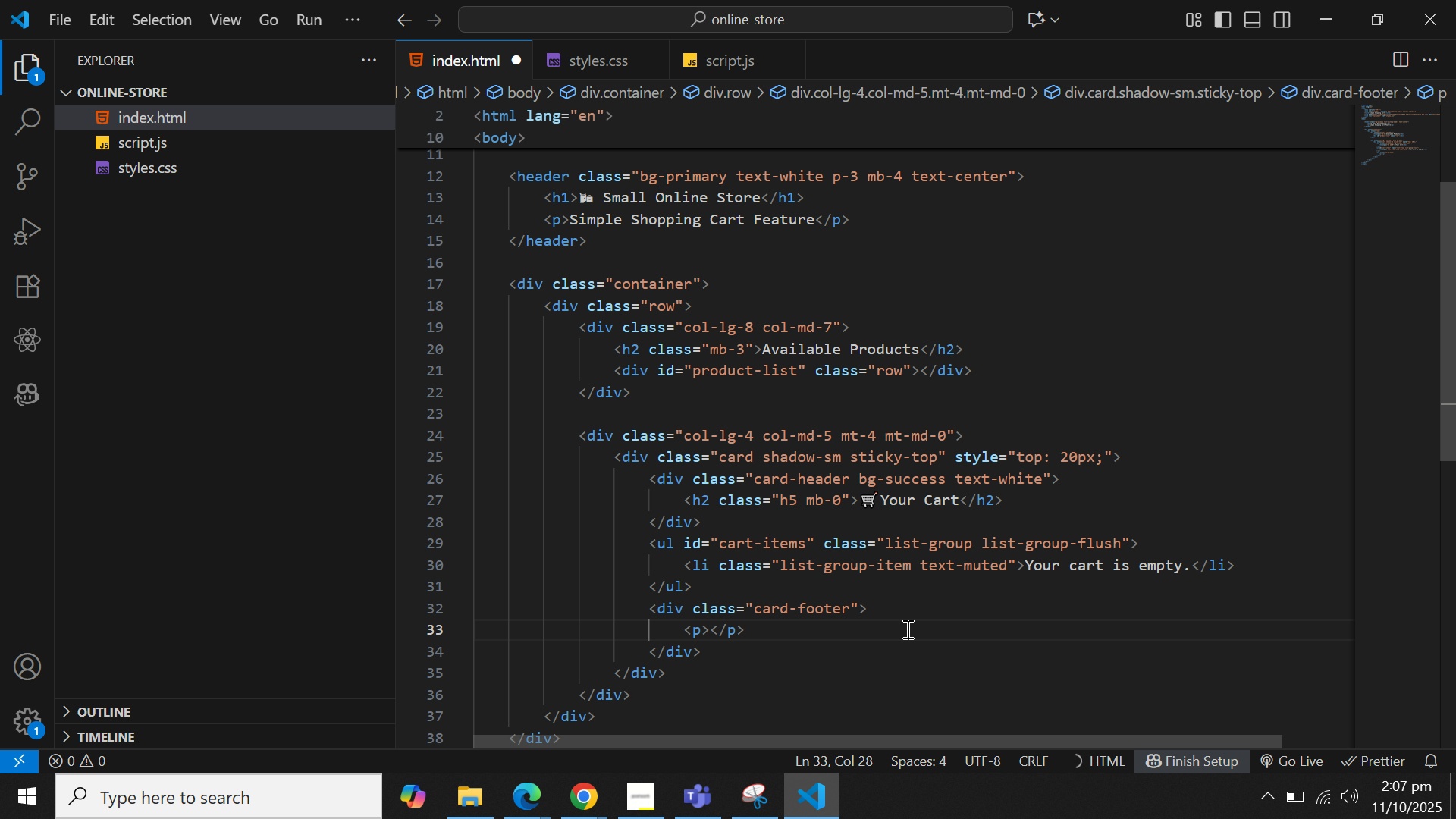 
key(Period)
 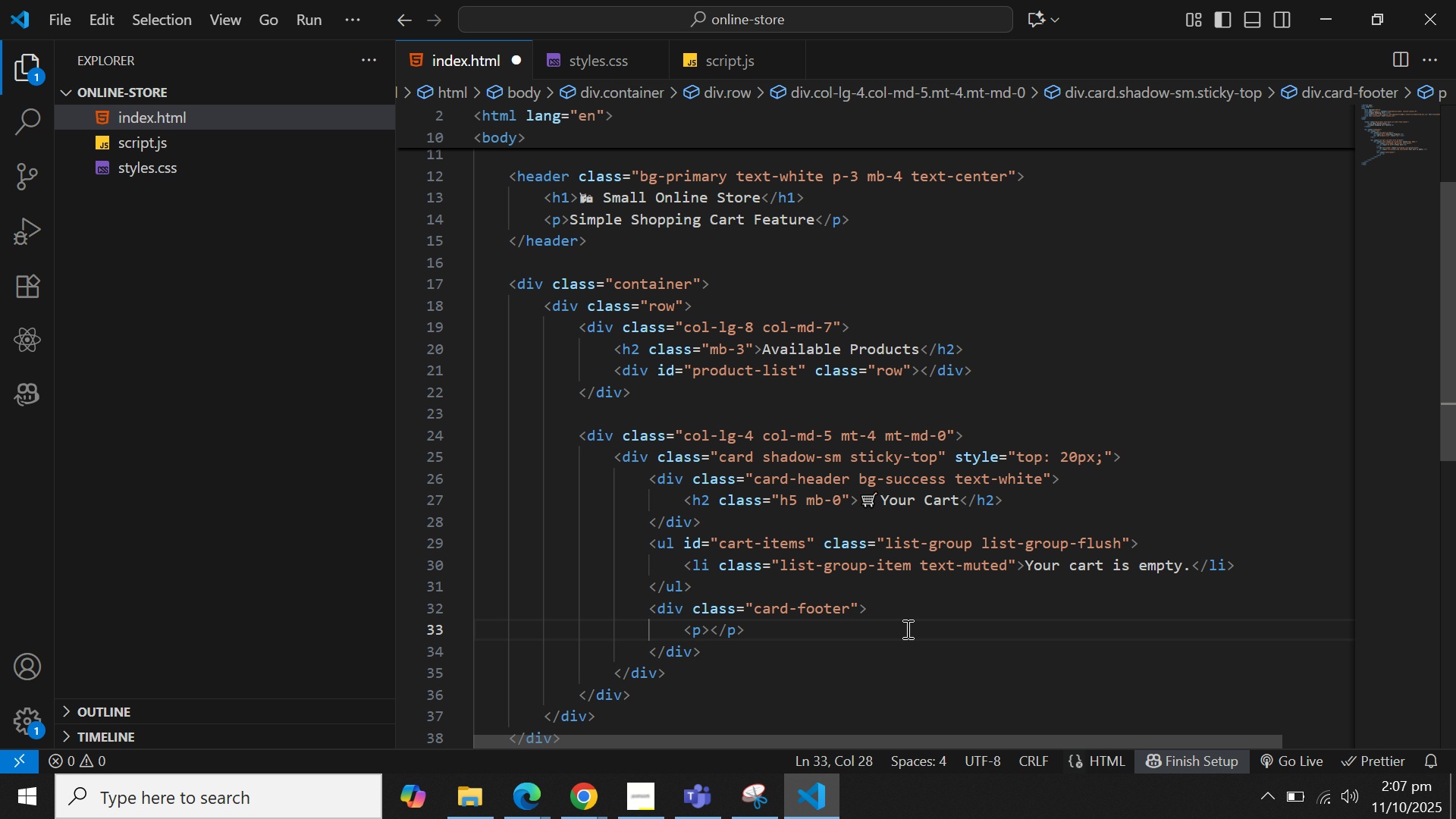 
key(ArrowLeft)
 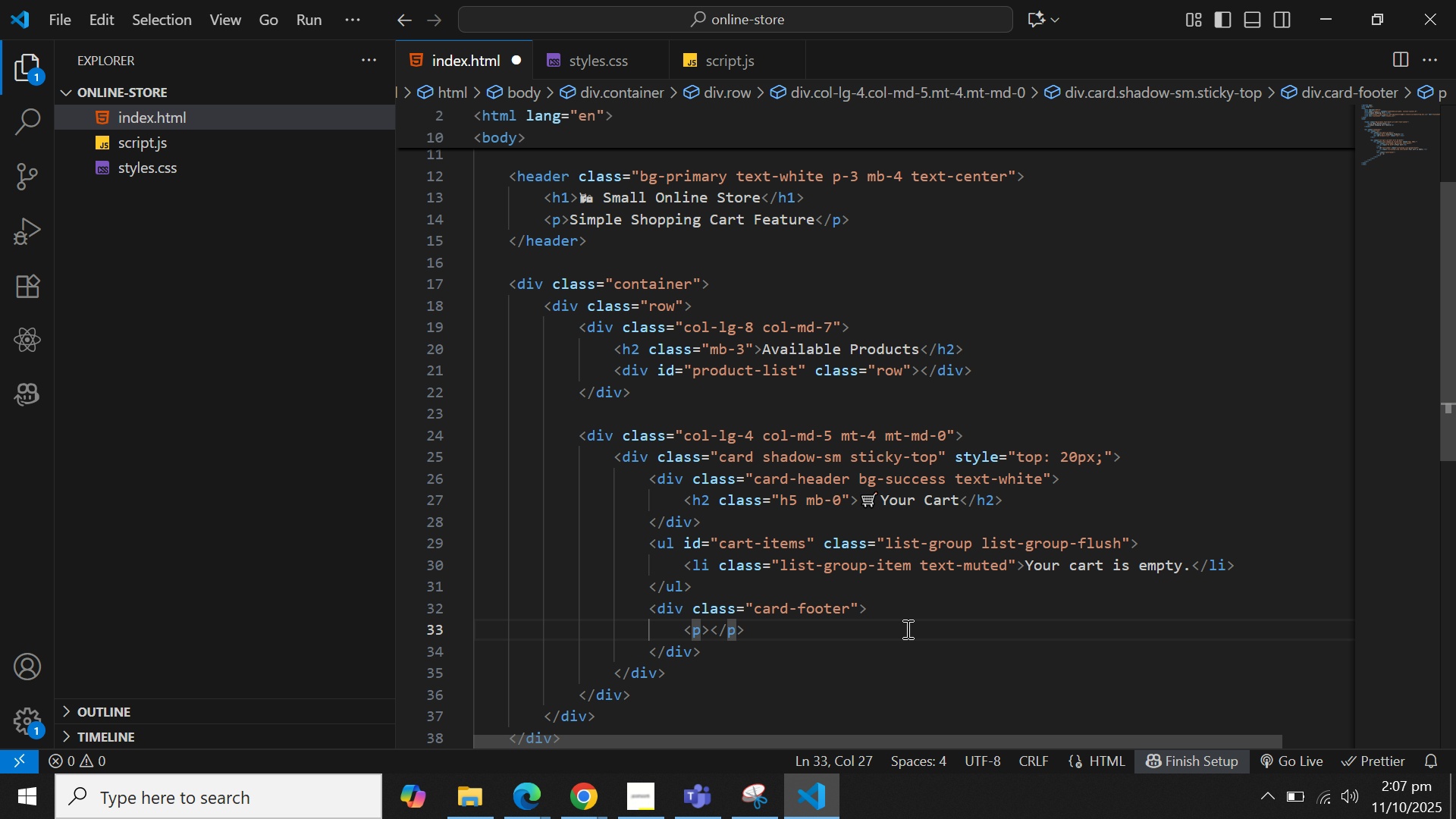 
type( class)
 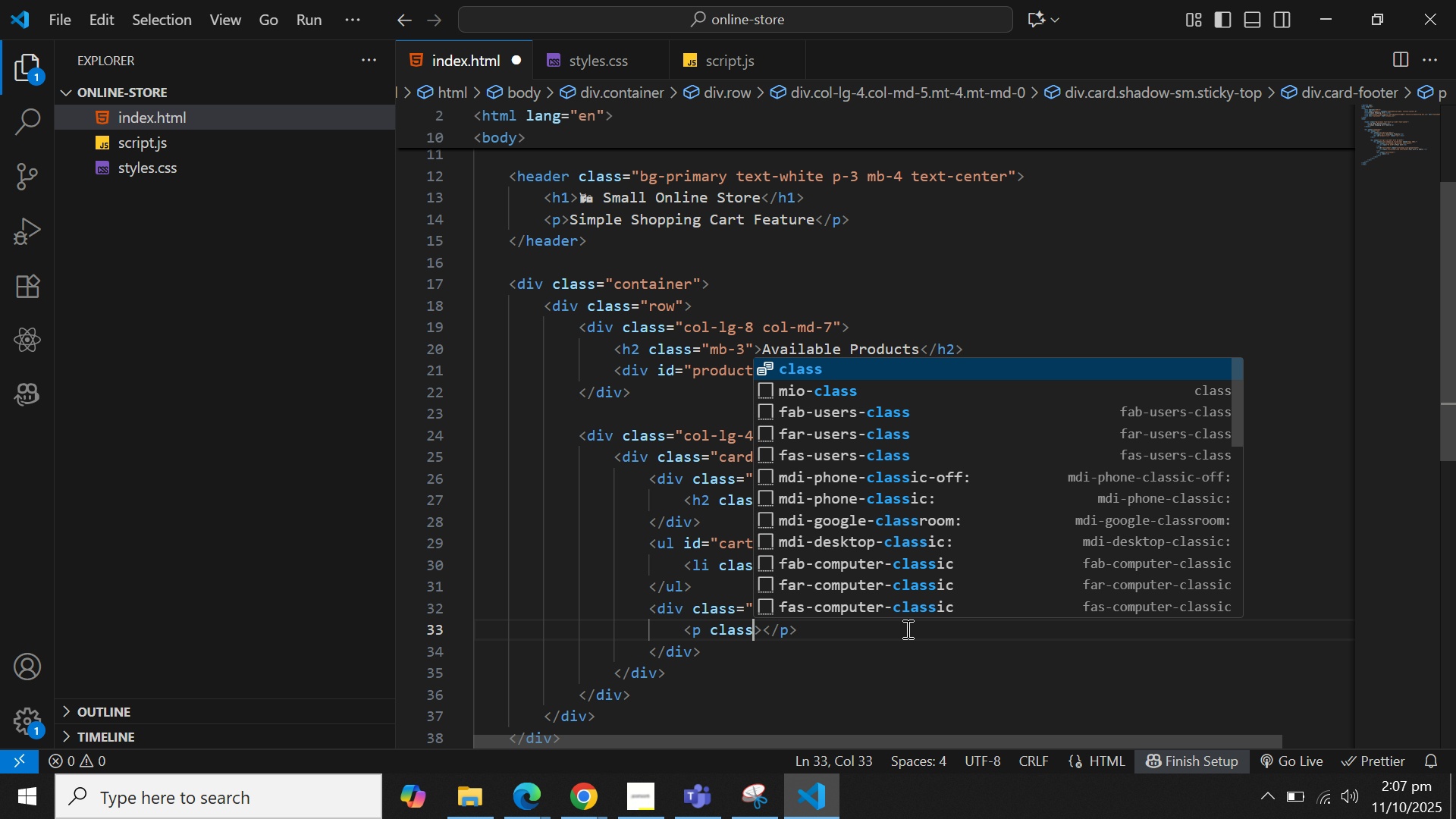 
hold_key(key=Equal, duration=27.88)
 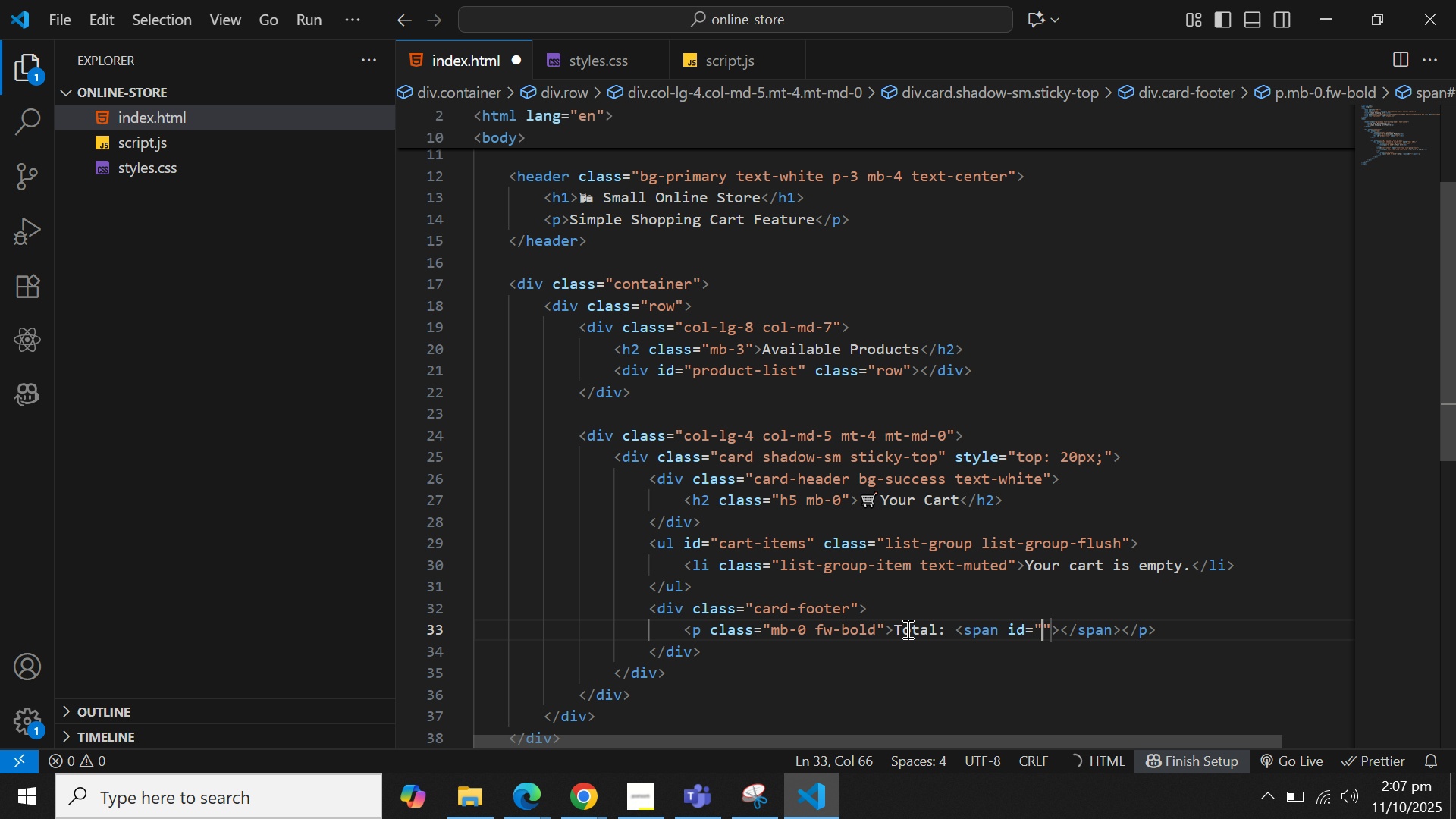 
type(mb-0 fw-bold)
 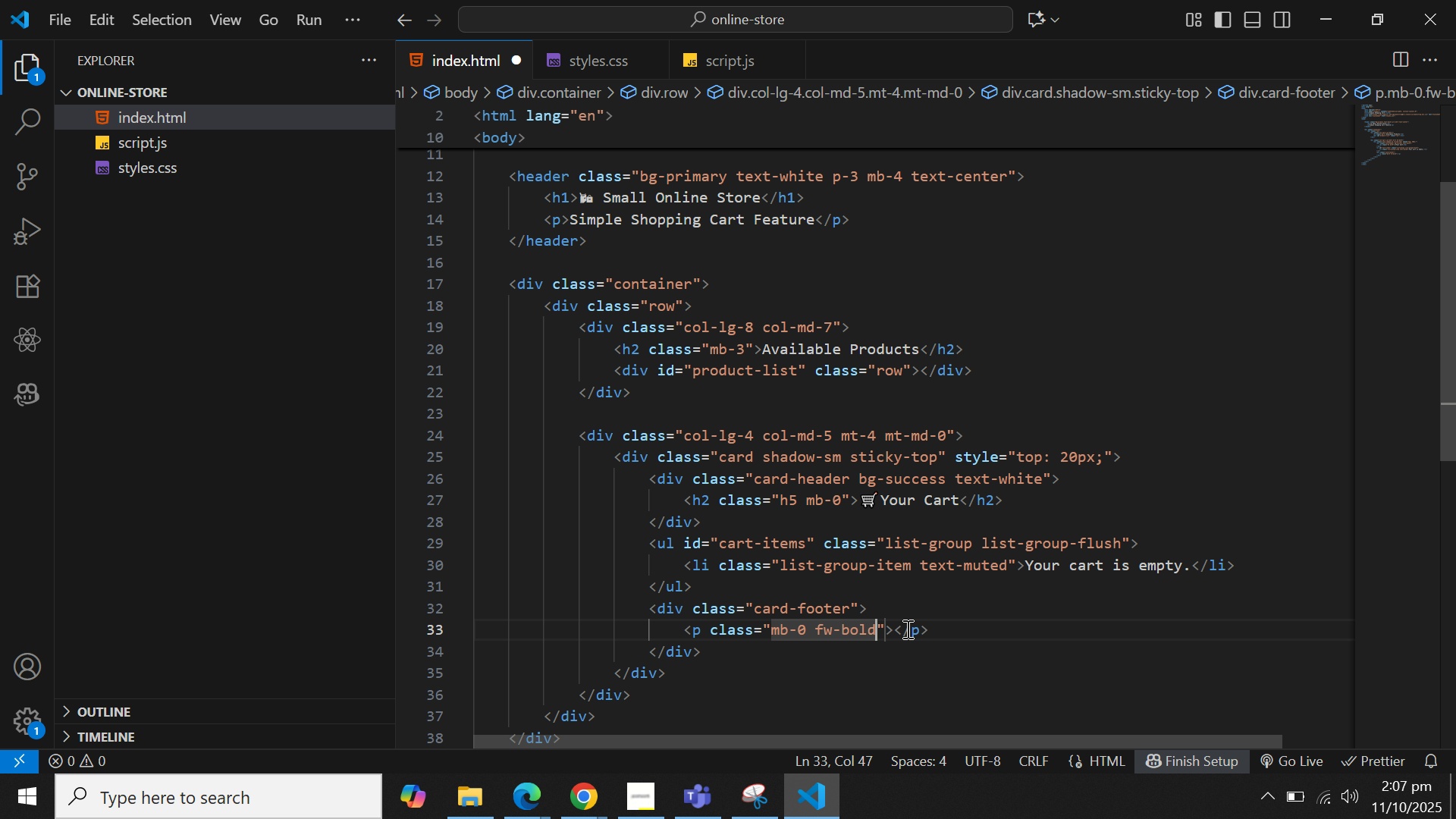 
key(ArrowRight)
 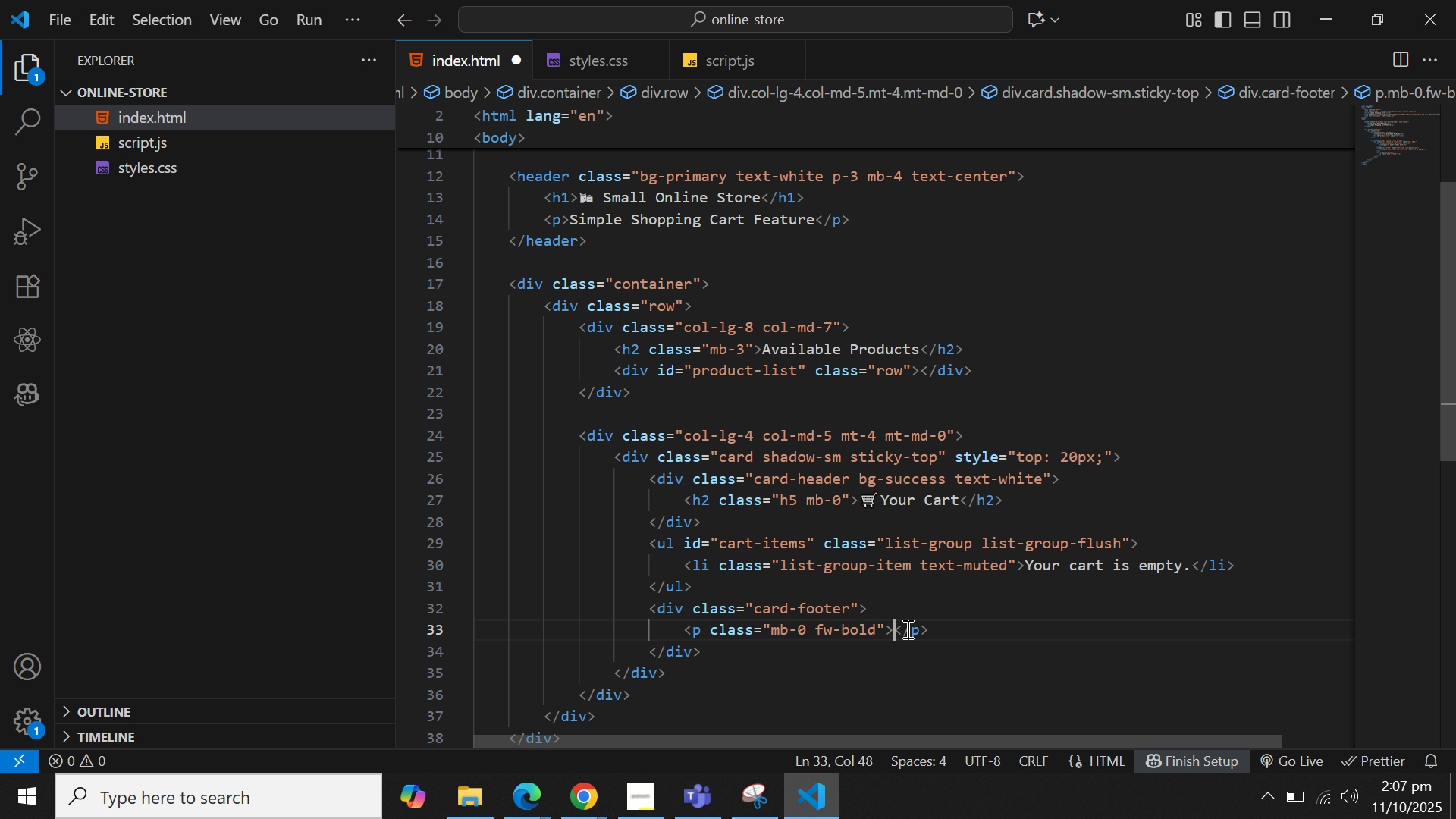 
key(ArrowRight)
 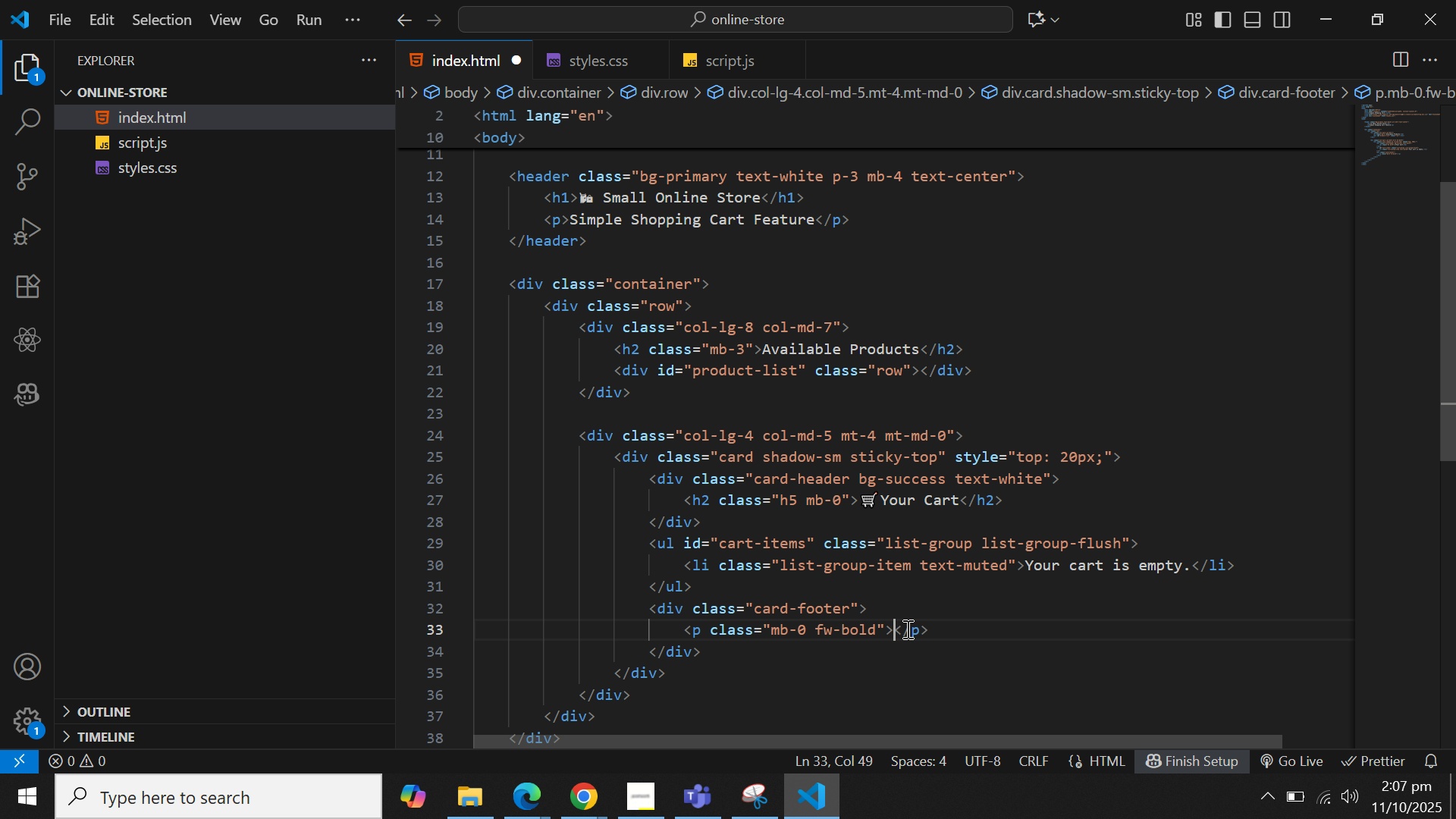 
type(Total: )
 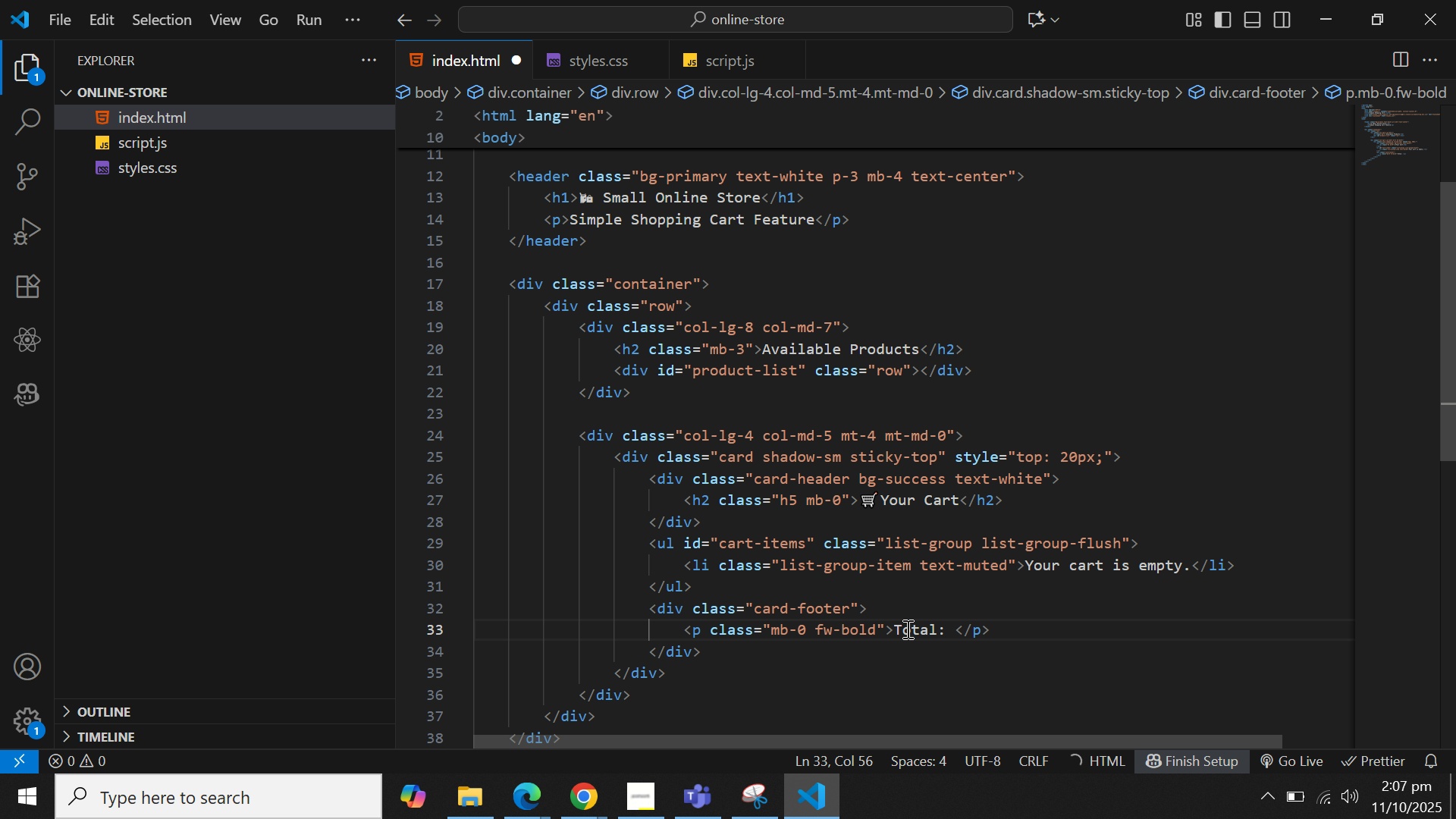 
type(<spa)
 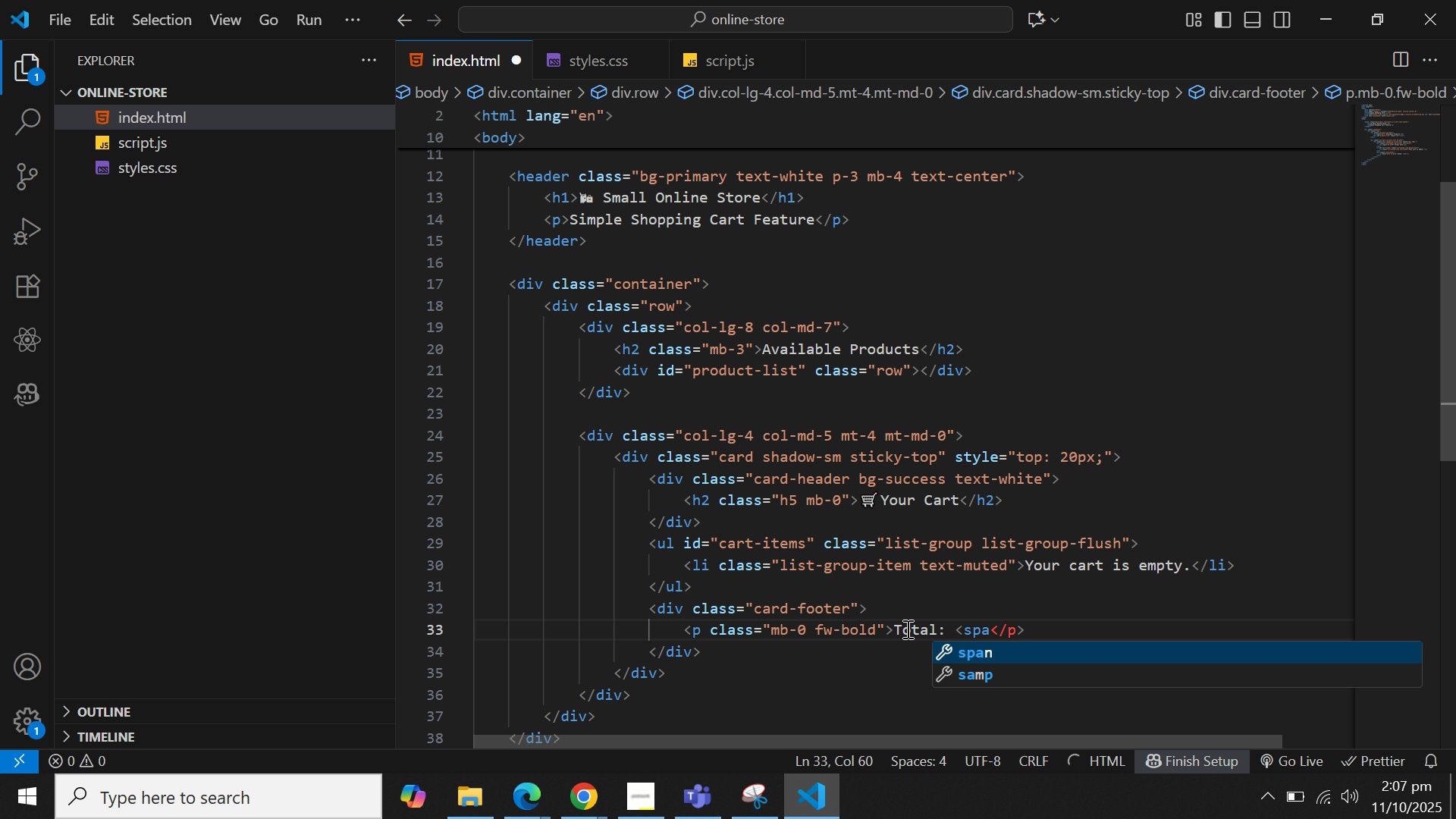 
key(Enter)
 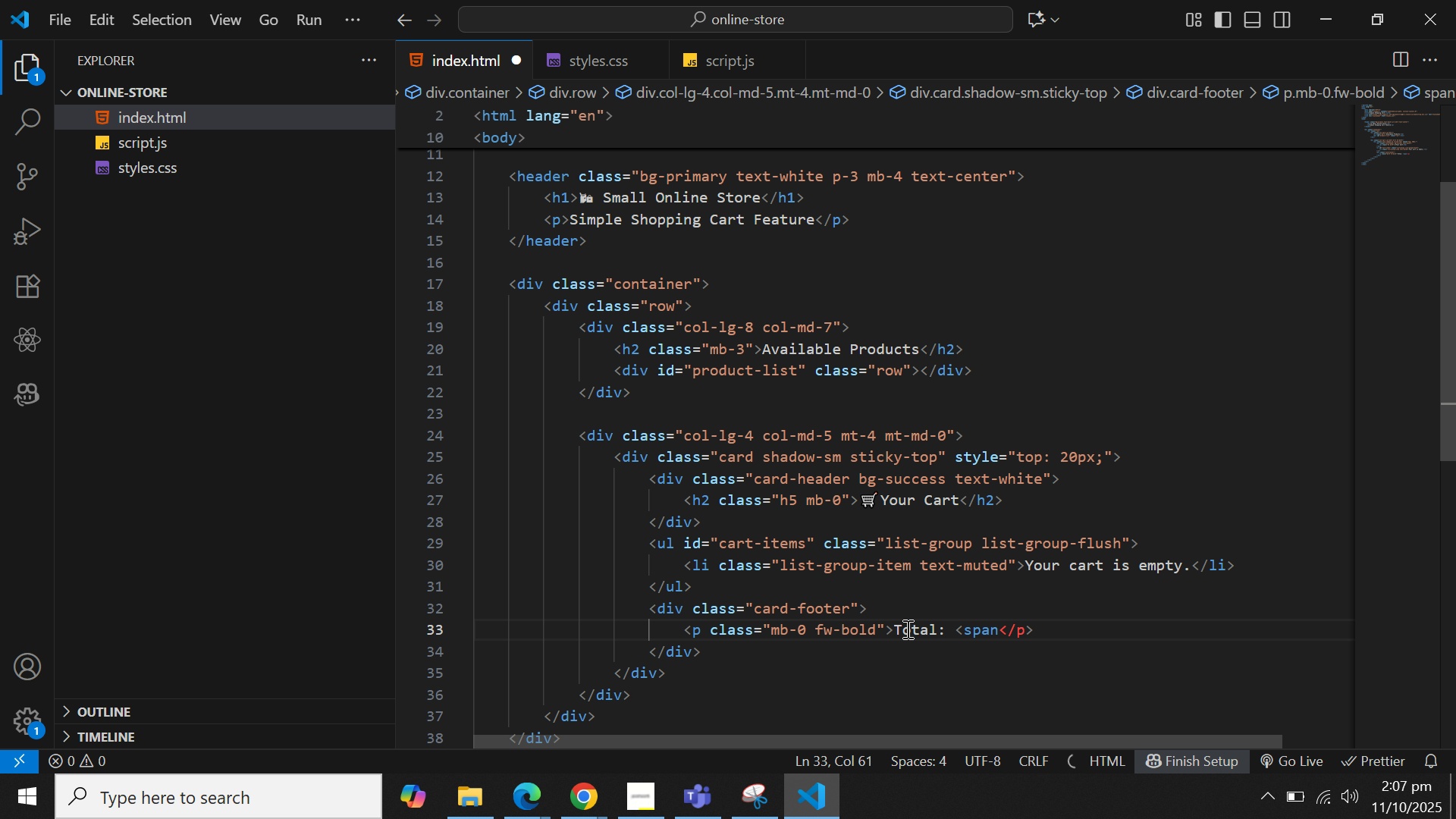 
key(Shift+Period)
 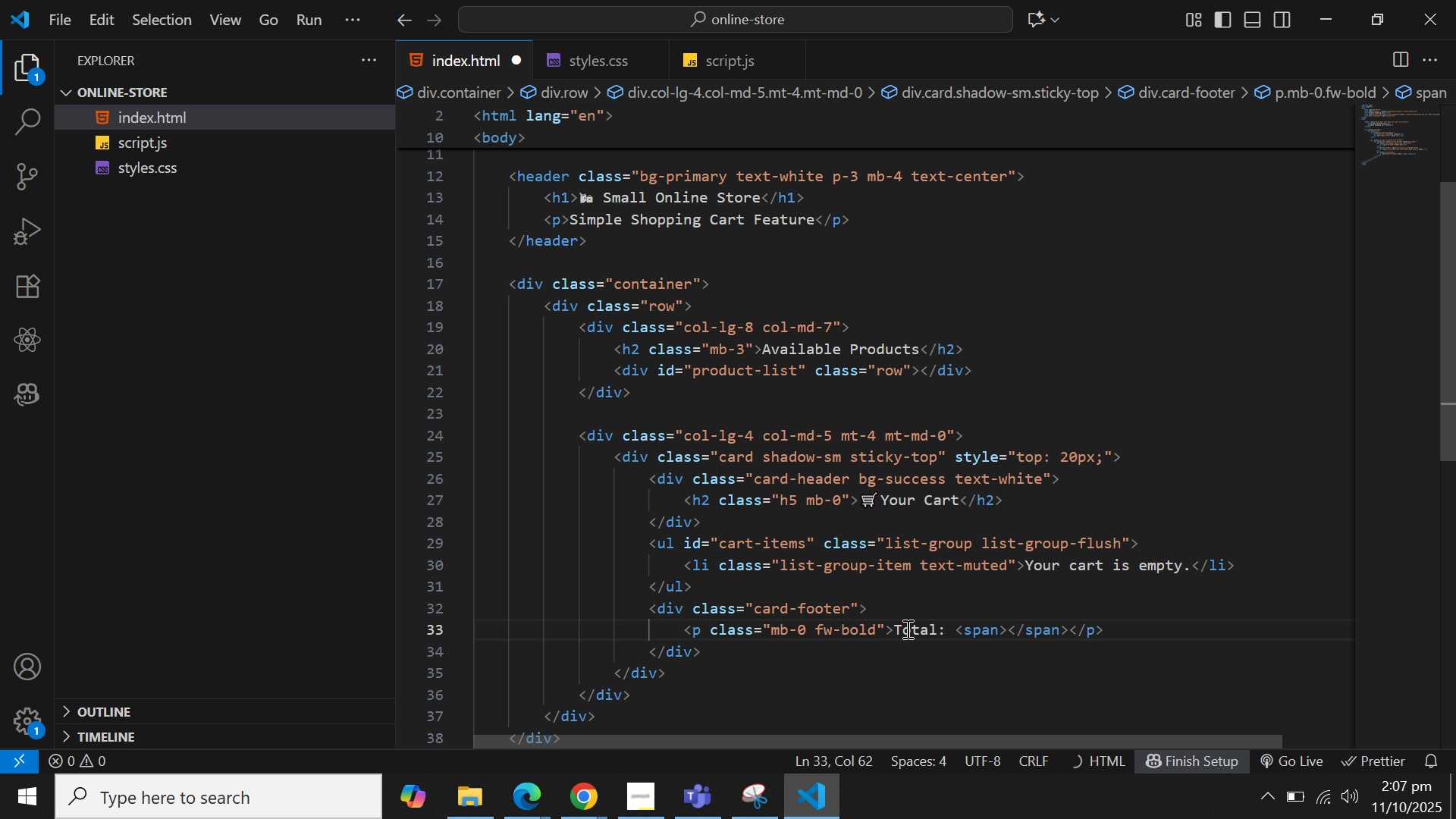 
key(ArrowLeft)
 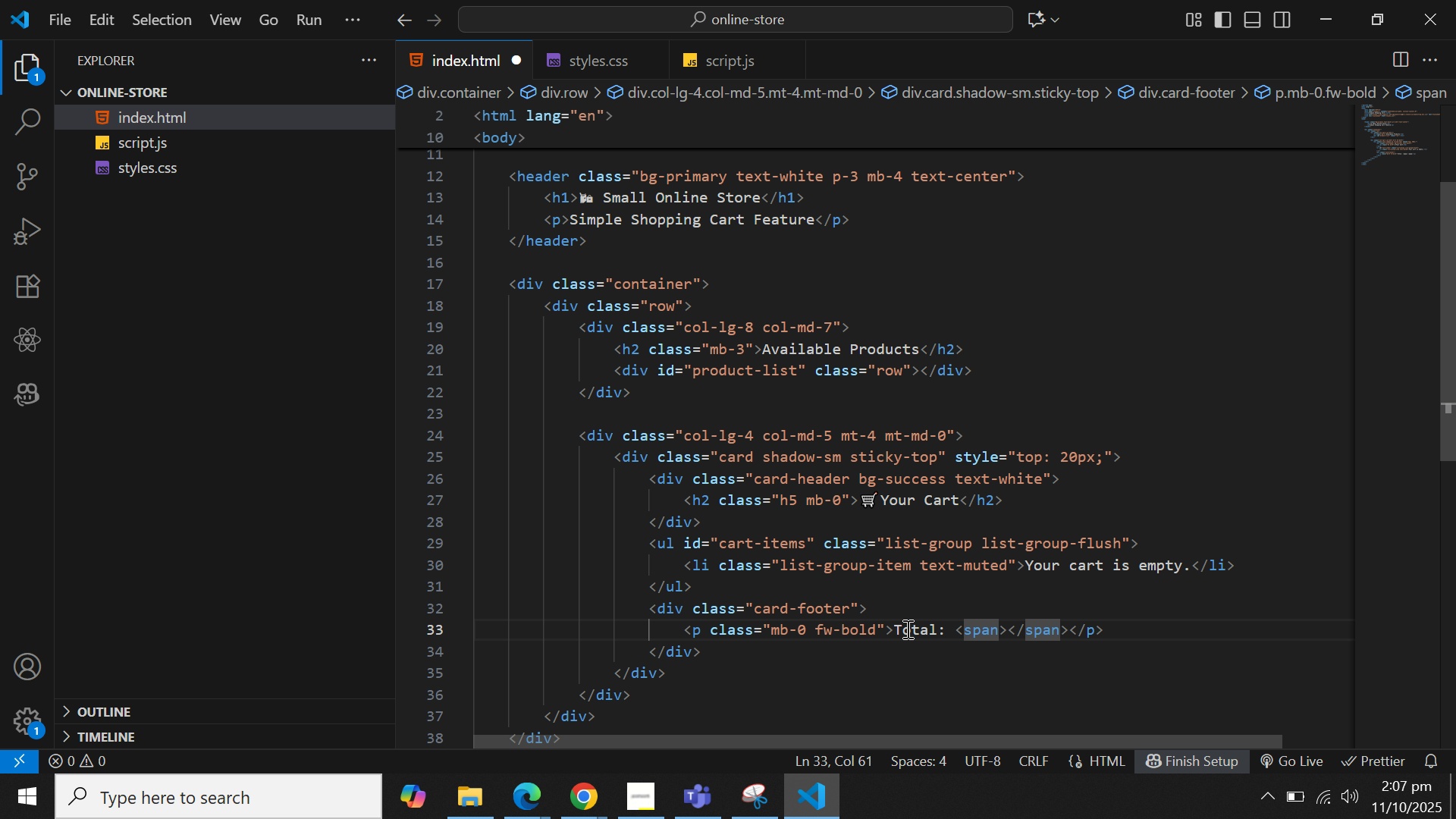 
type( id")
 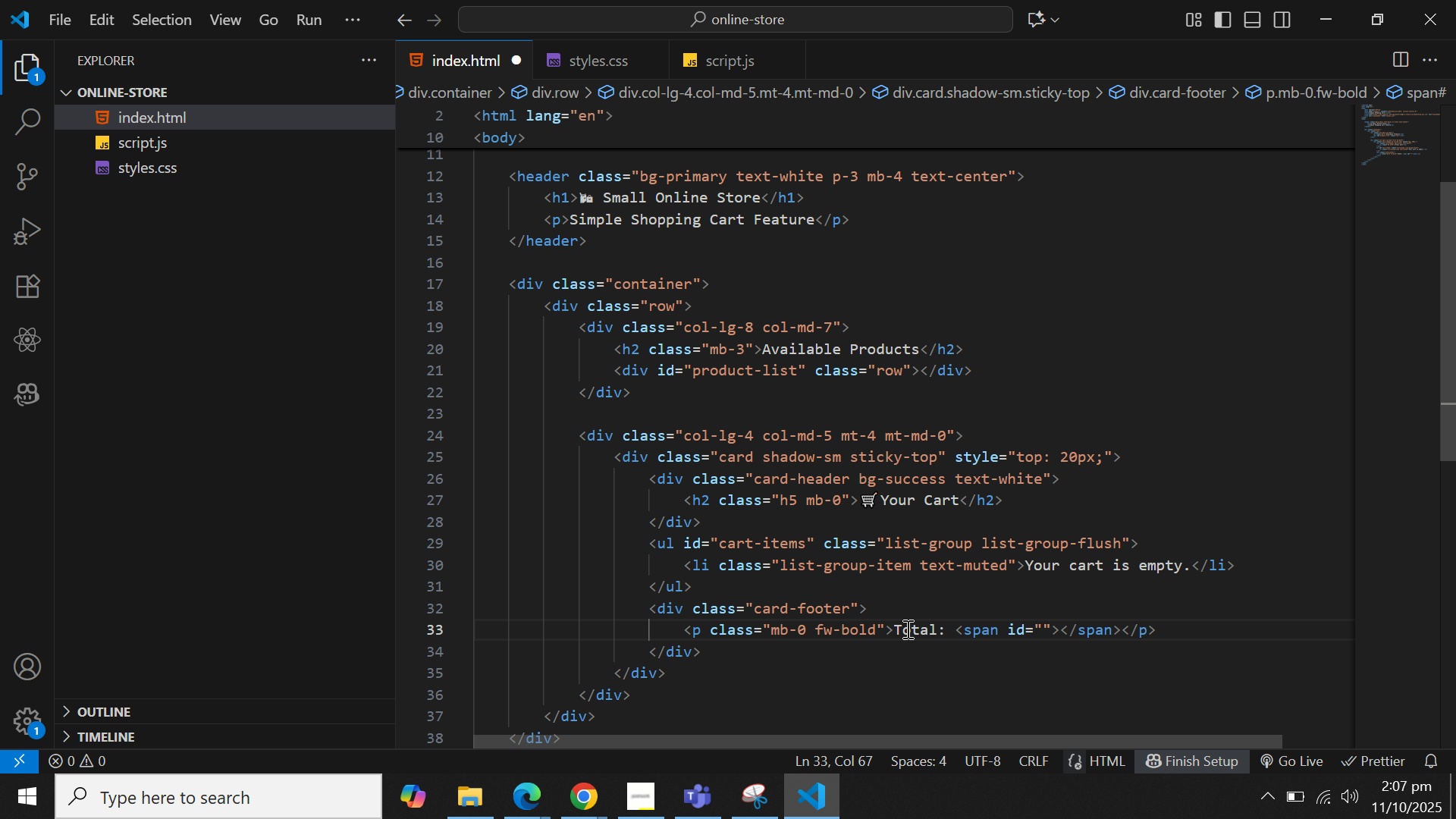 
key(ArrowLeft)
 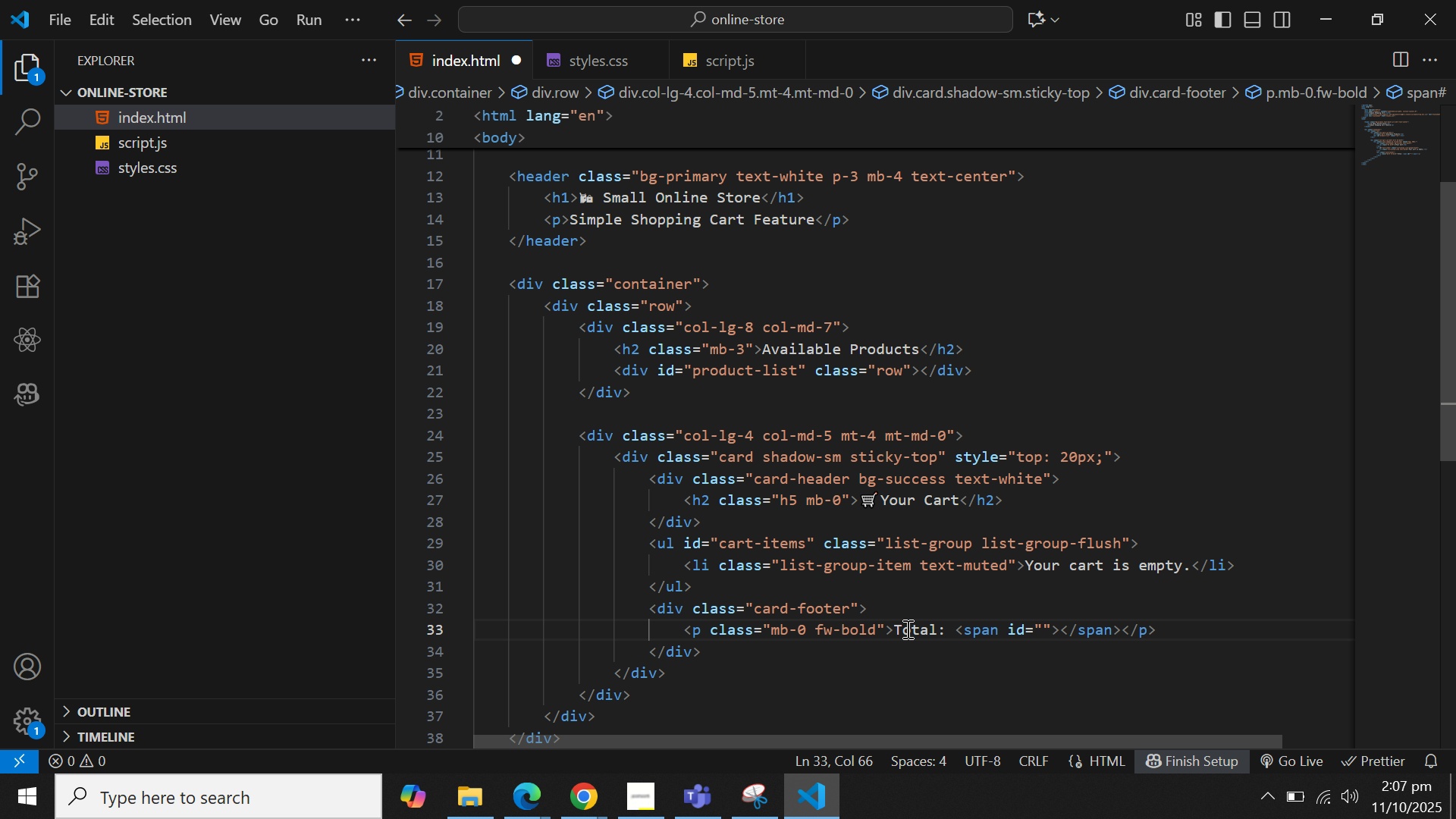 
type(cart)
 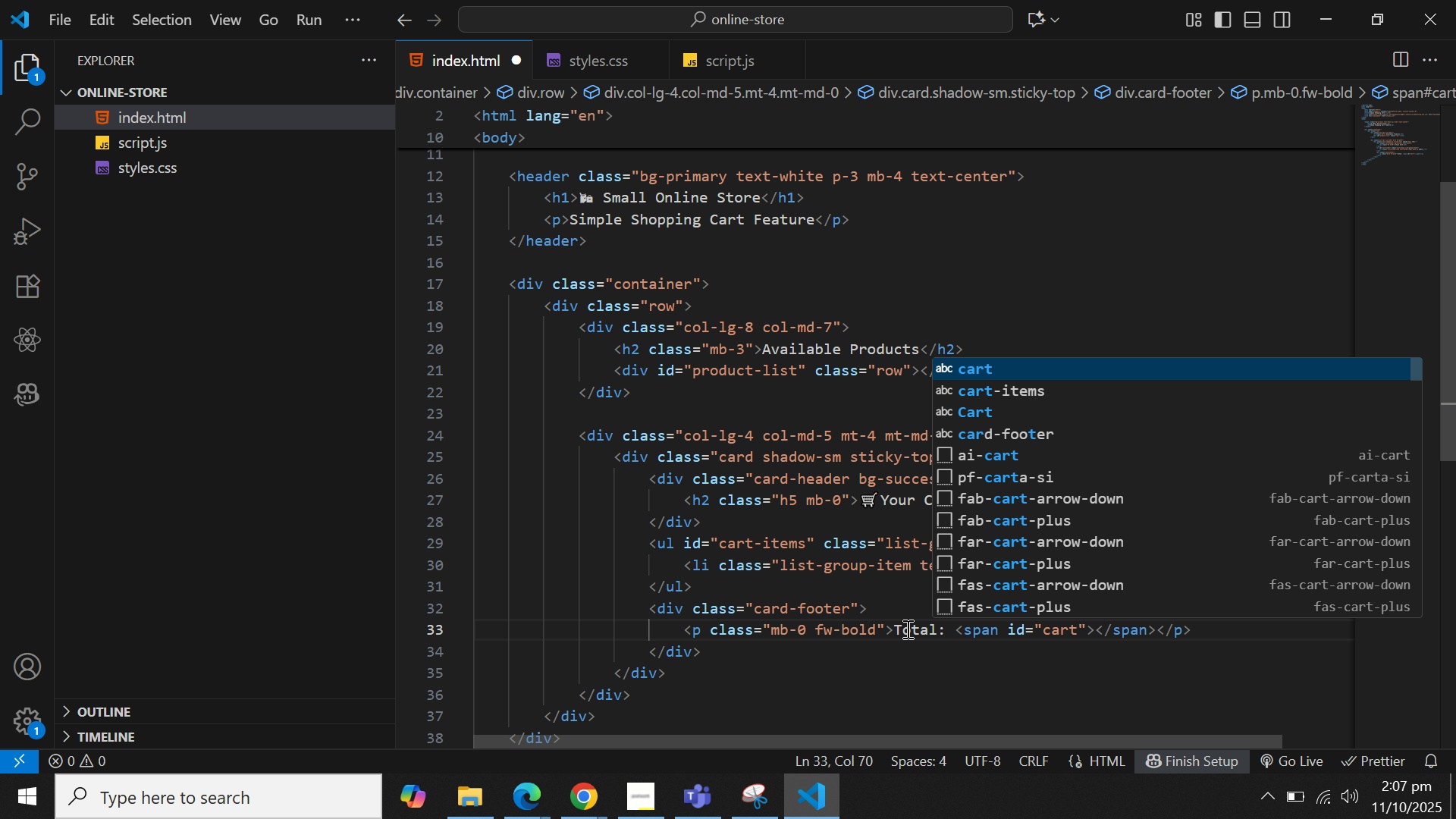 
wait(5.42)
 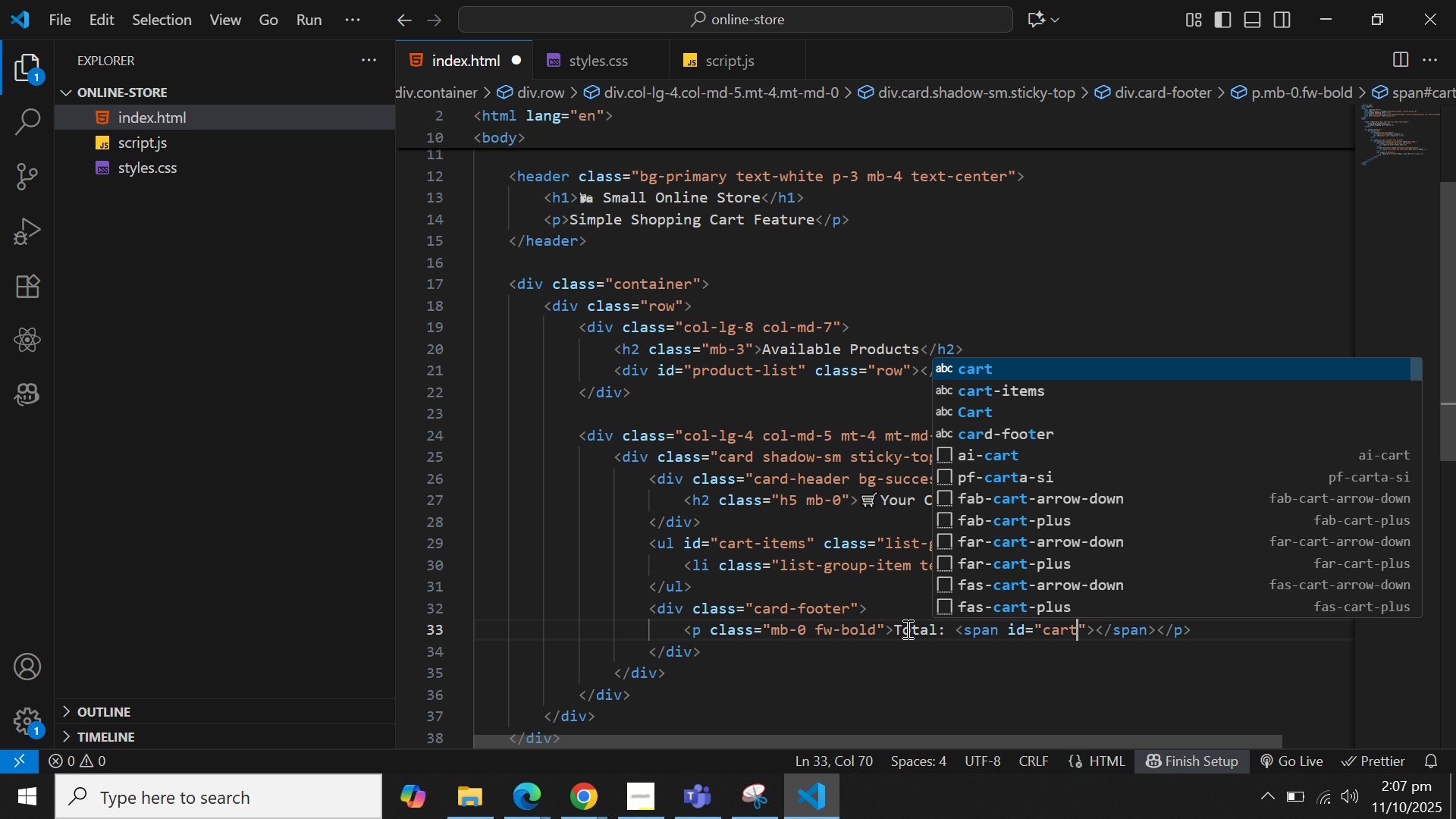 
type(-total)
 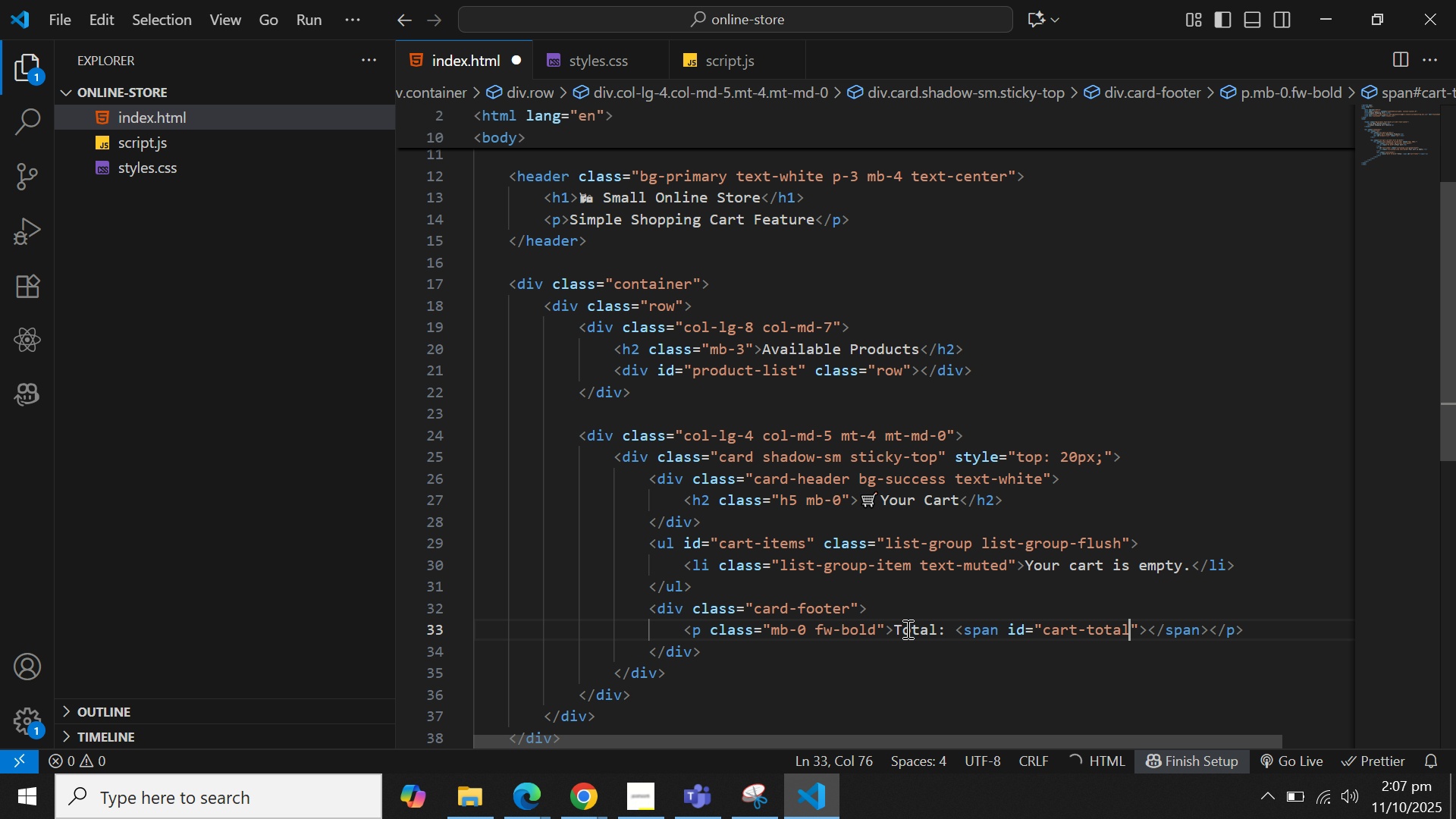 
key(ArrowRight)
 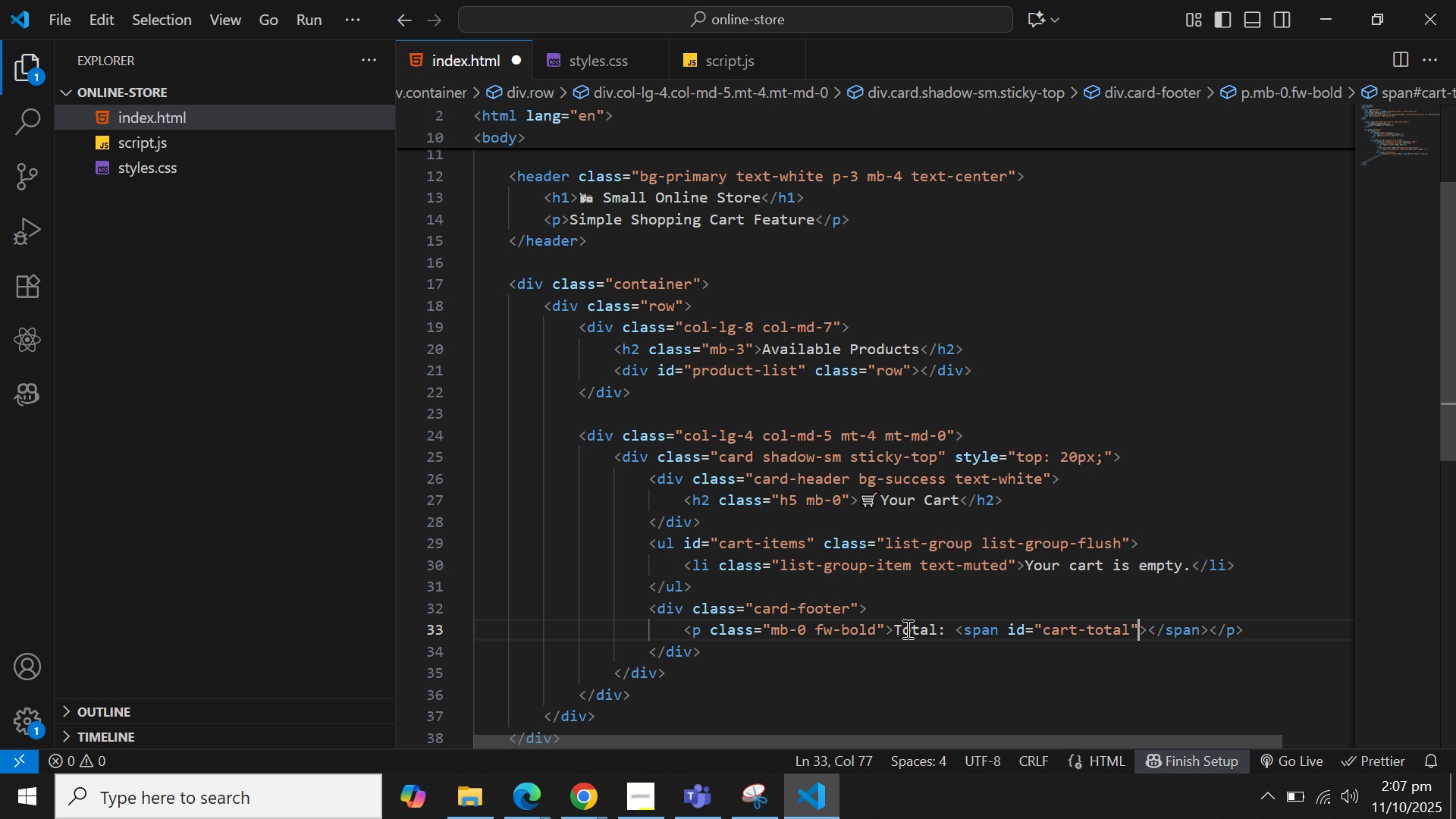 
key(ArrowRight)
 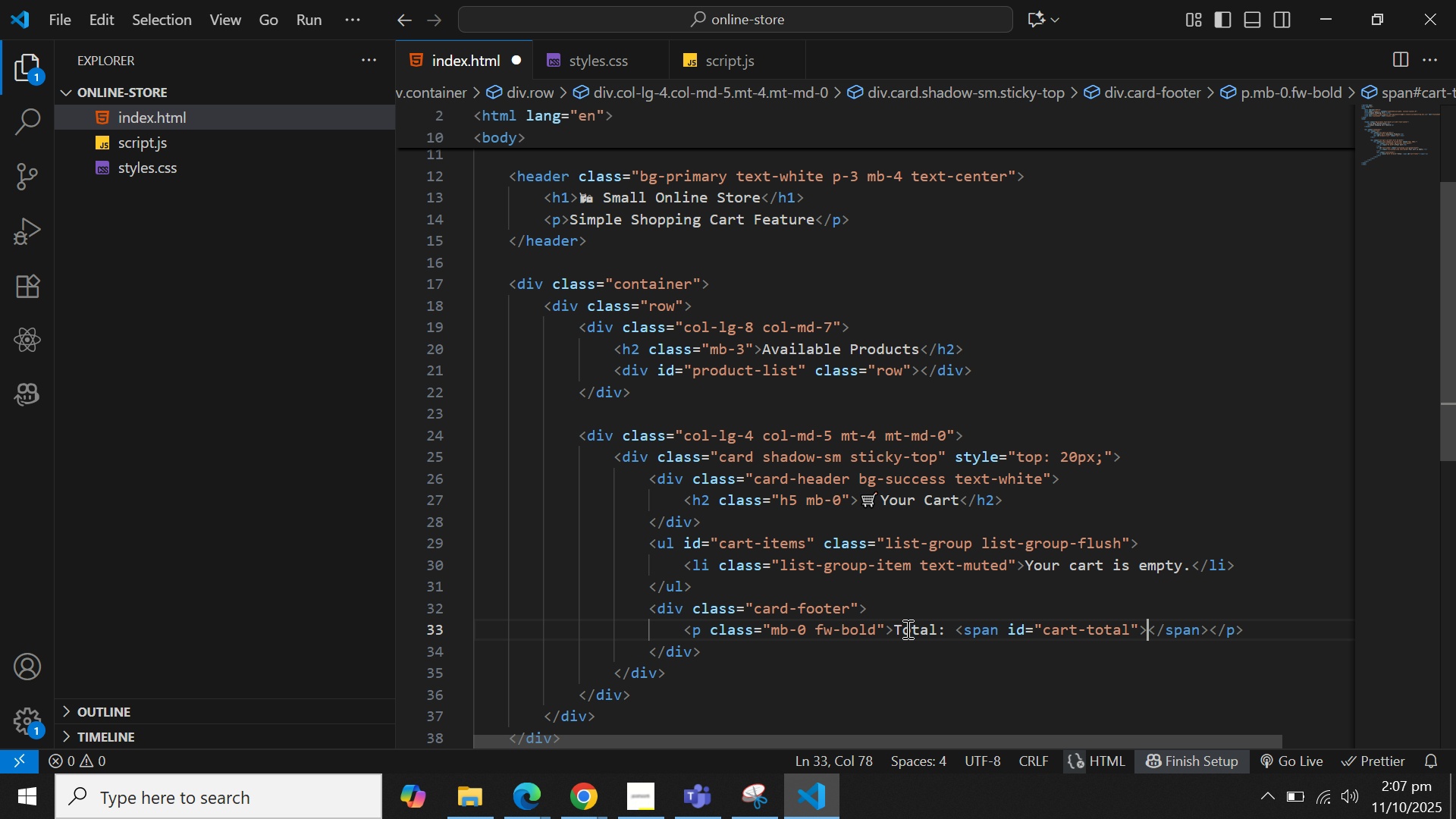 
key(ArrowRight)
 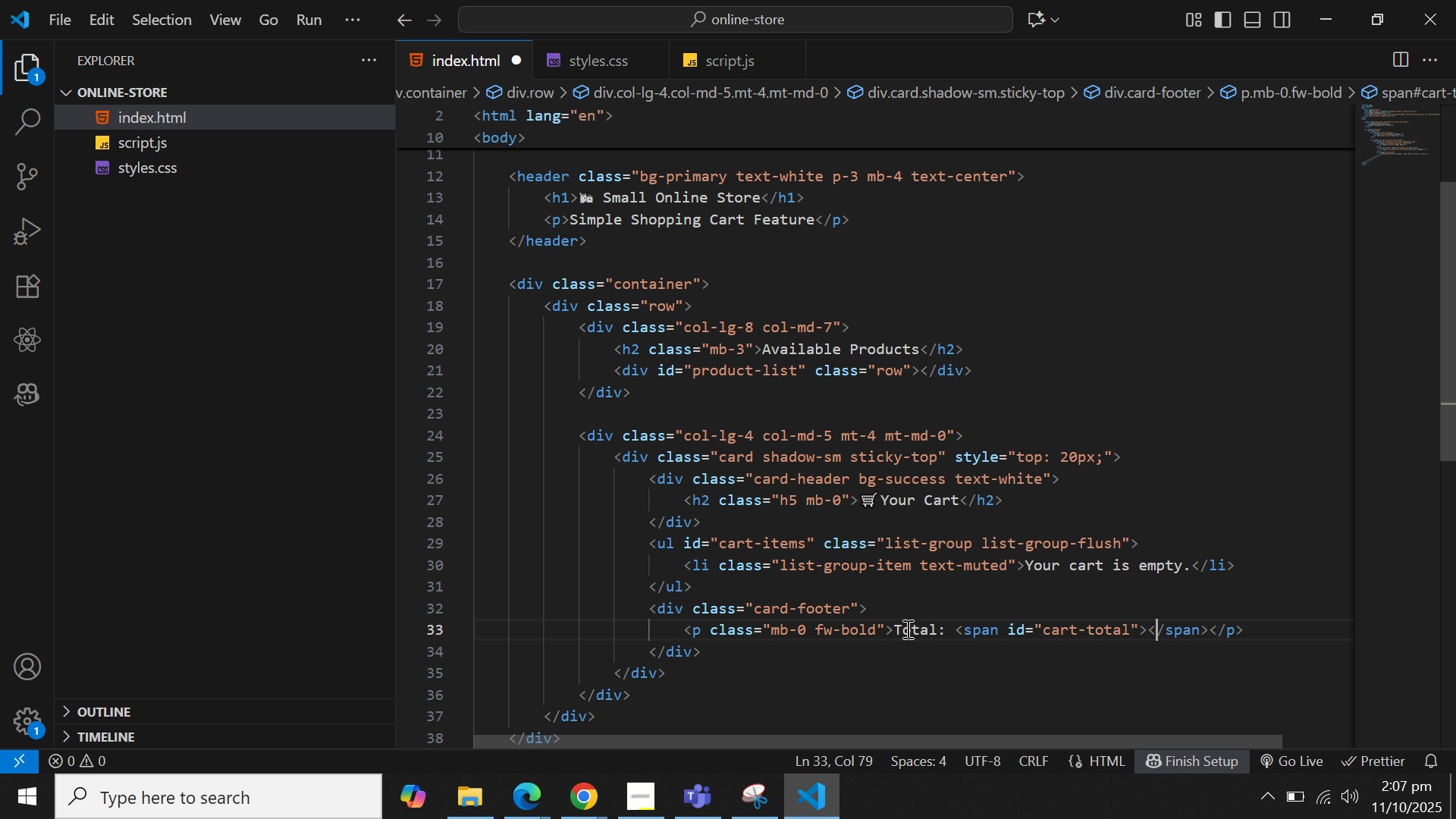 
key(ArrowRight)
 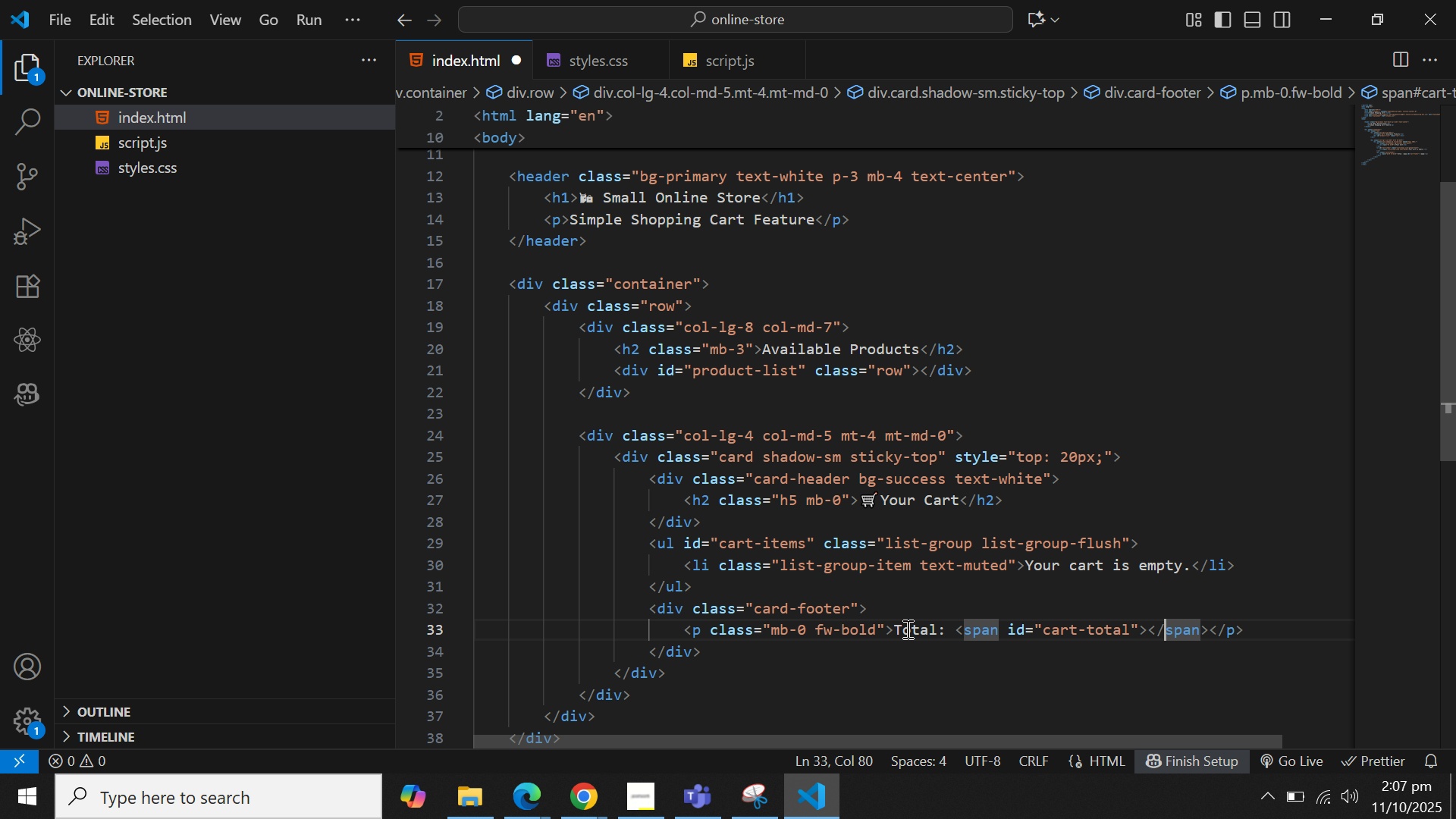 
key(ArrowLeft)
 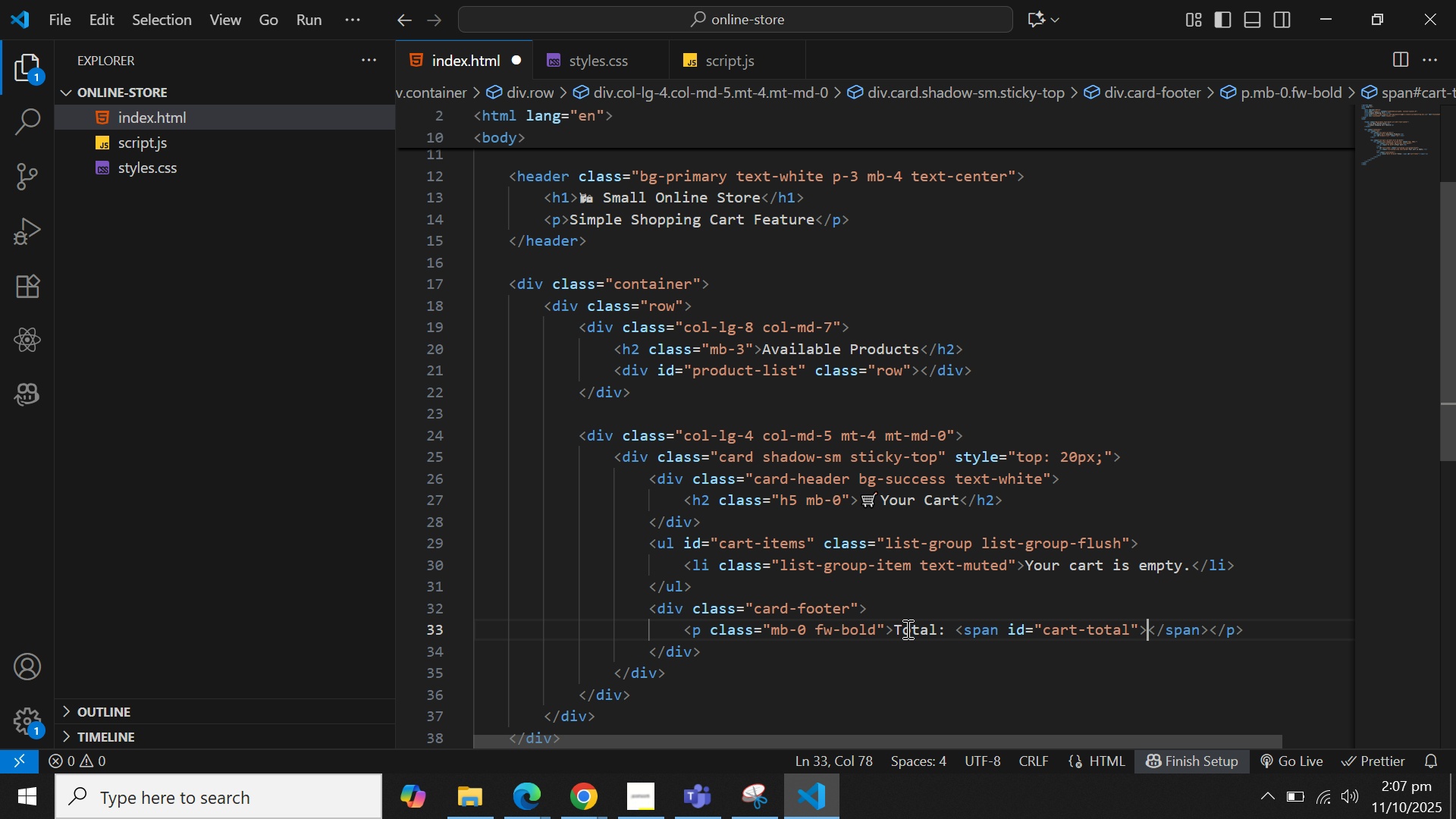 
key(ArrowLeft)
 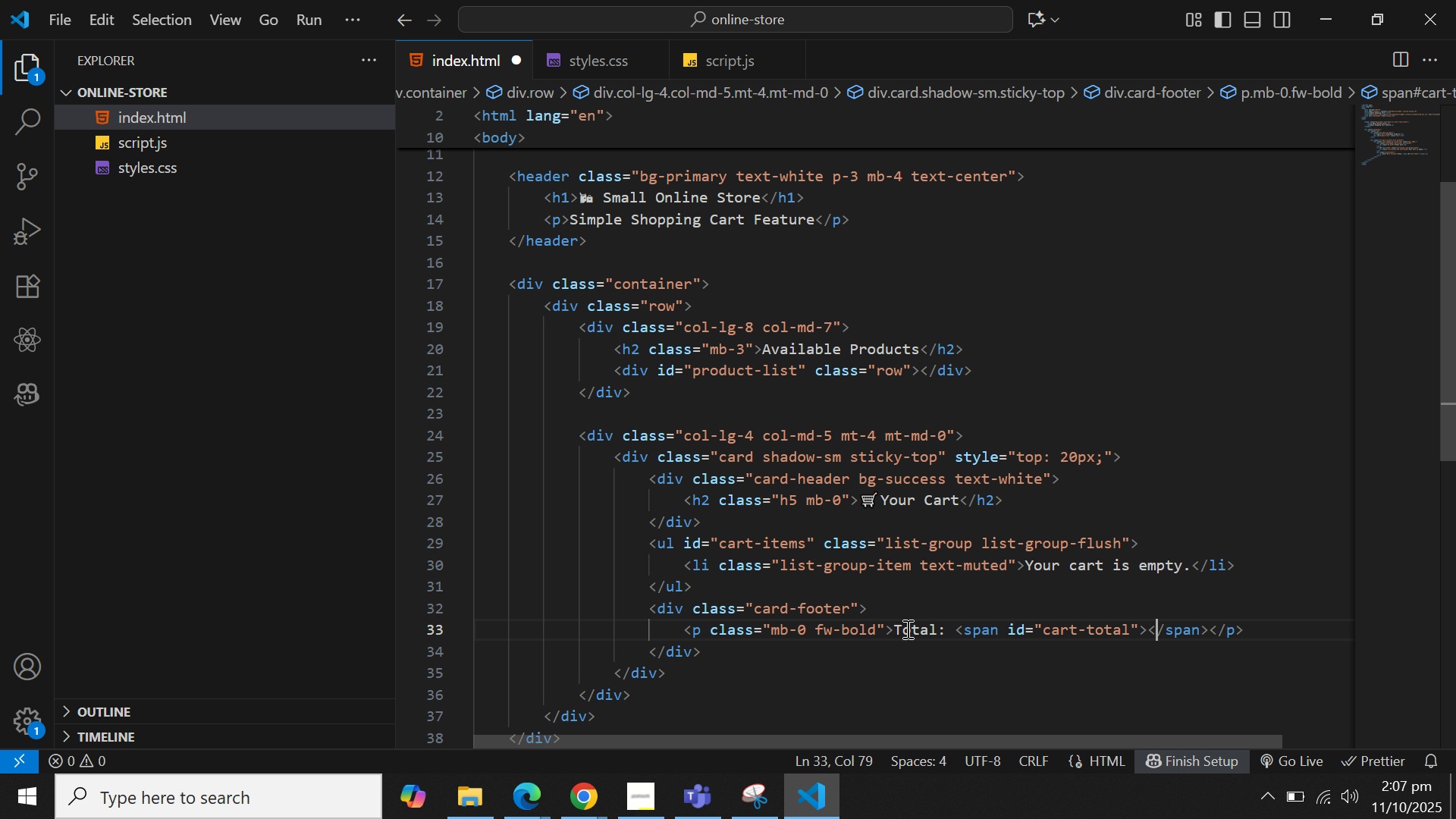 
key(ArrowRight)
 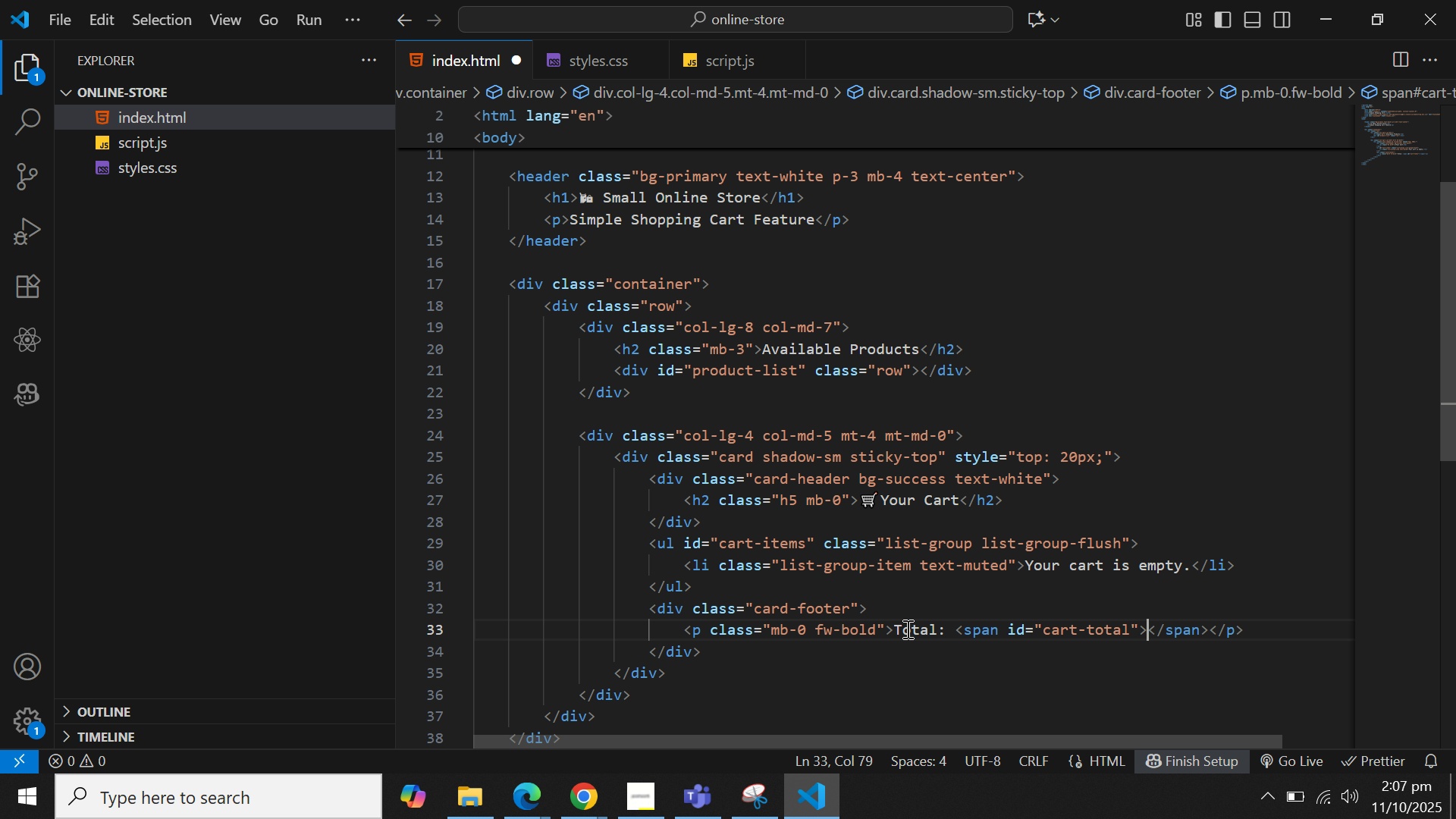 
key(ArrowLeft)
 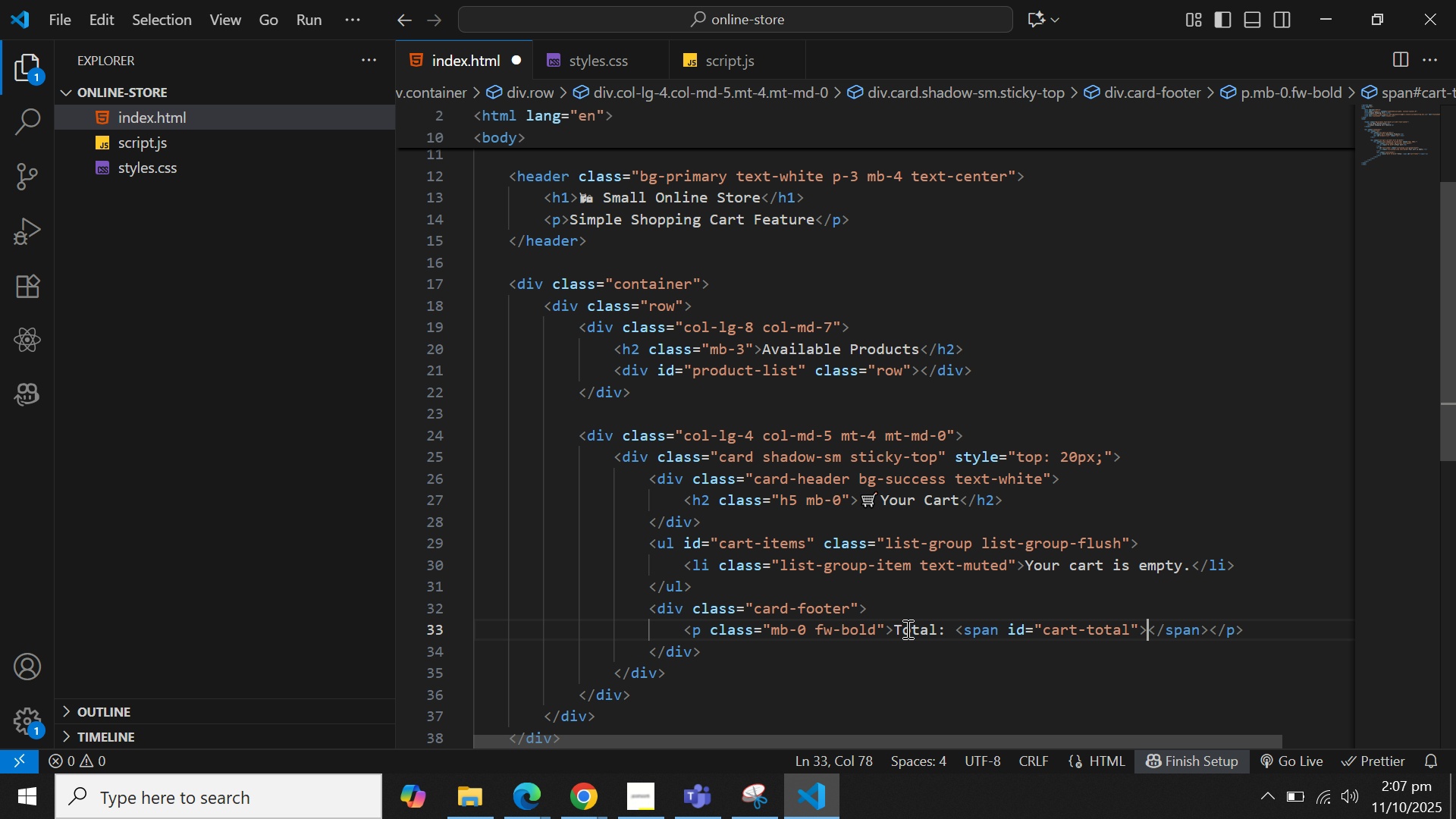 
key(0)
 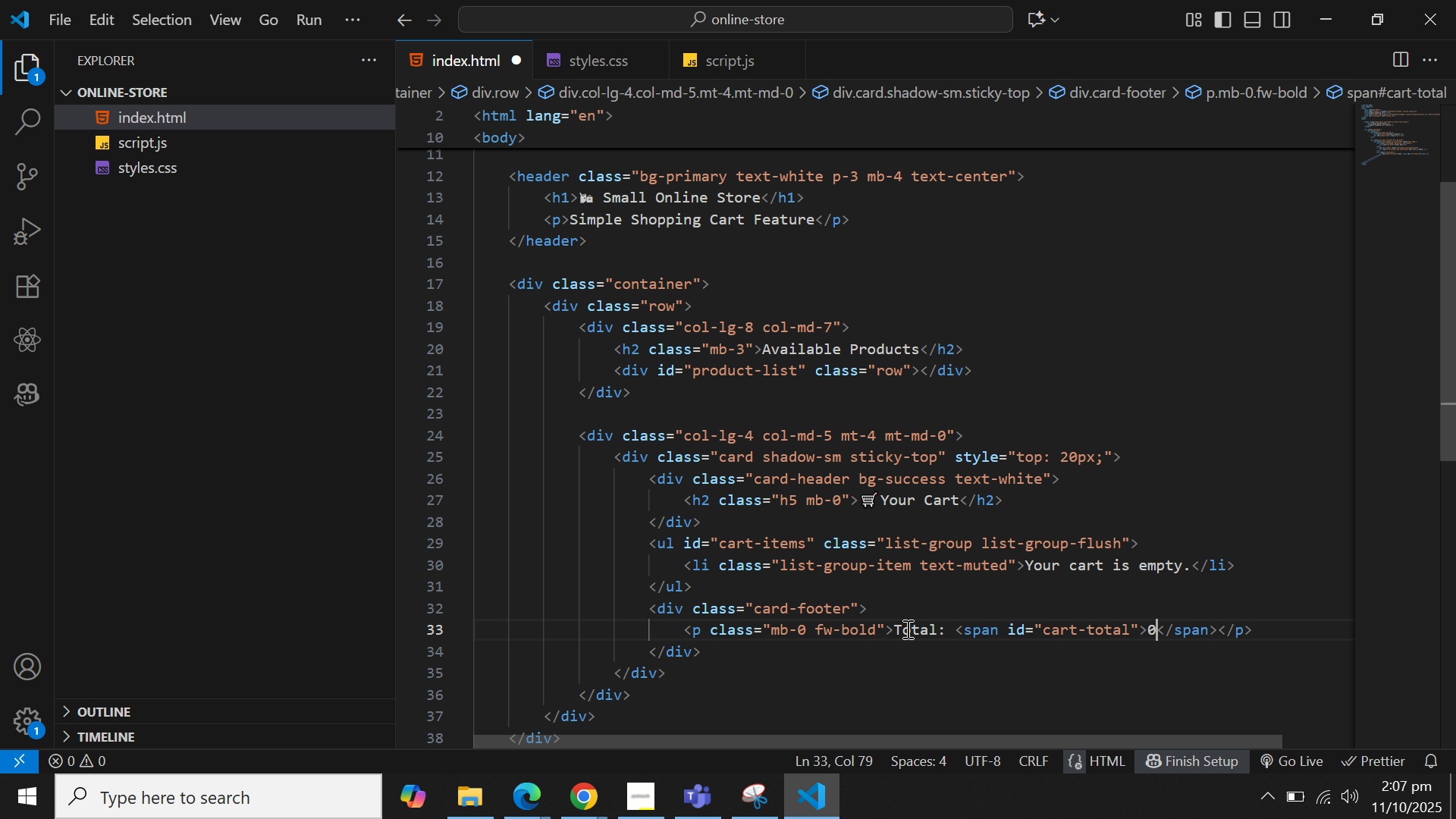 
key(ArrowLeft)
 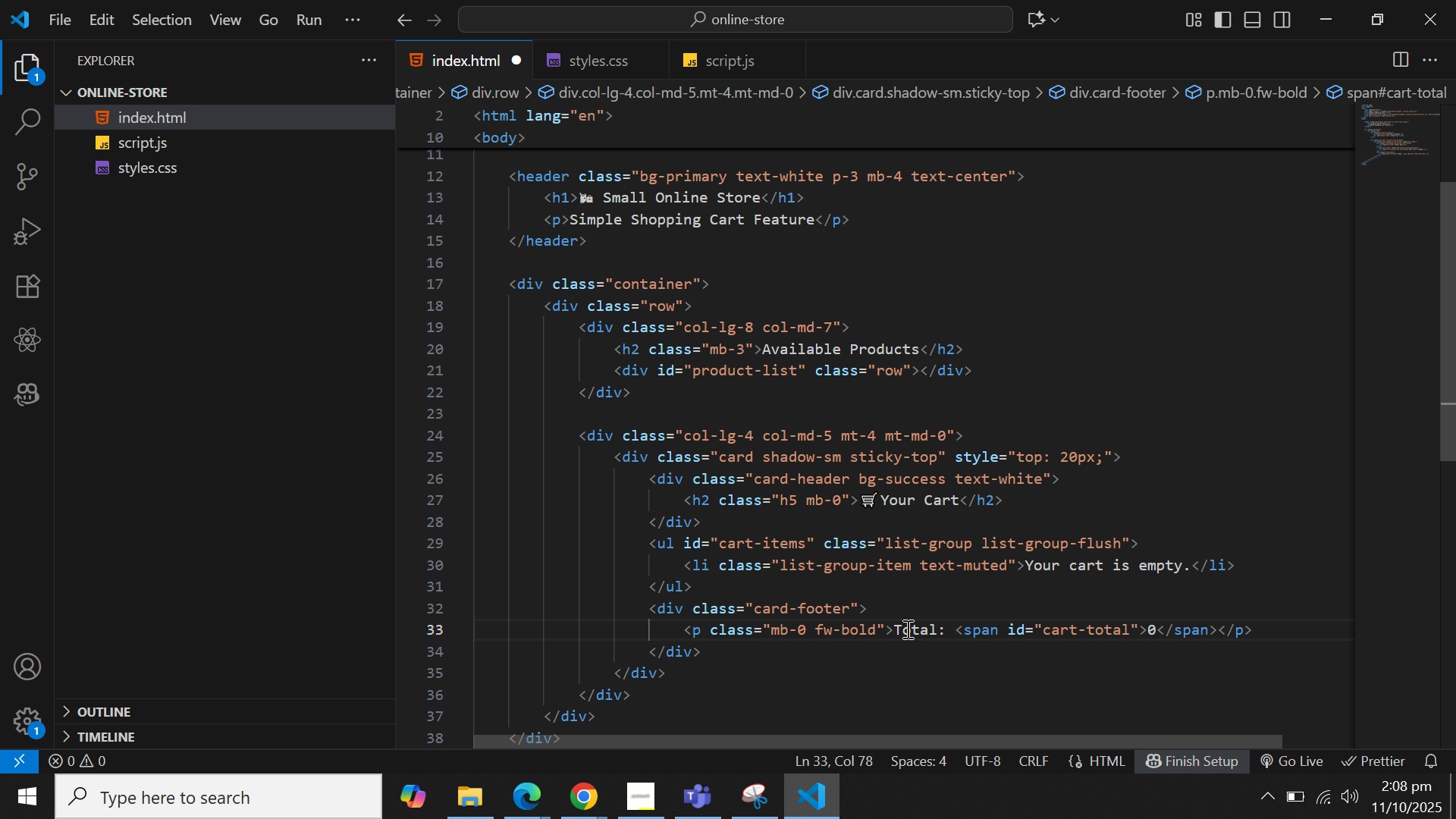 
key(Shift+4)
 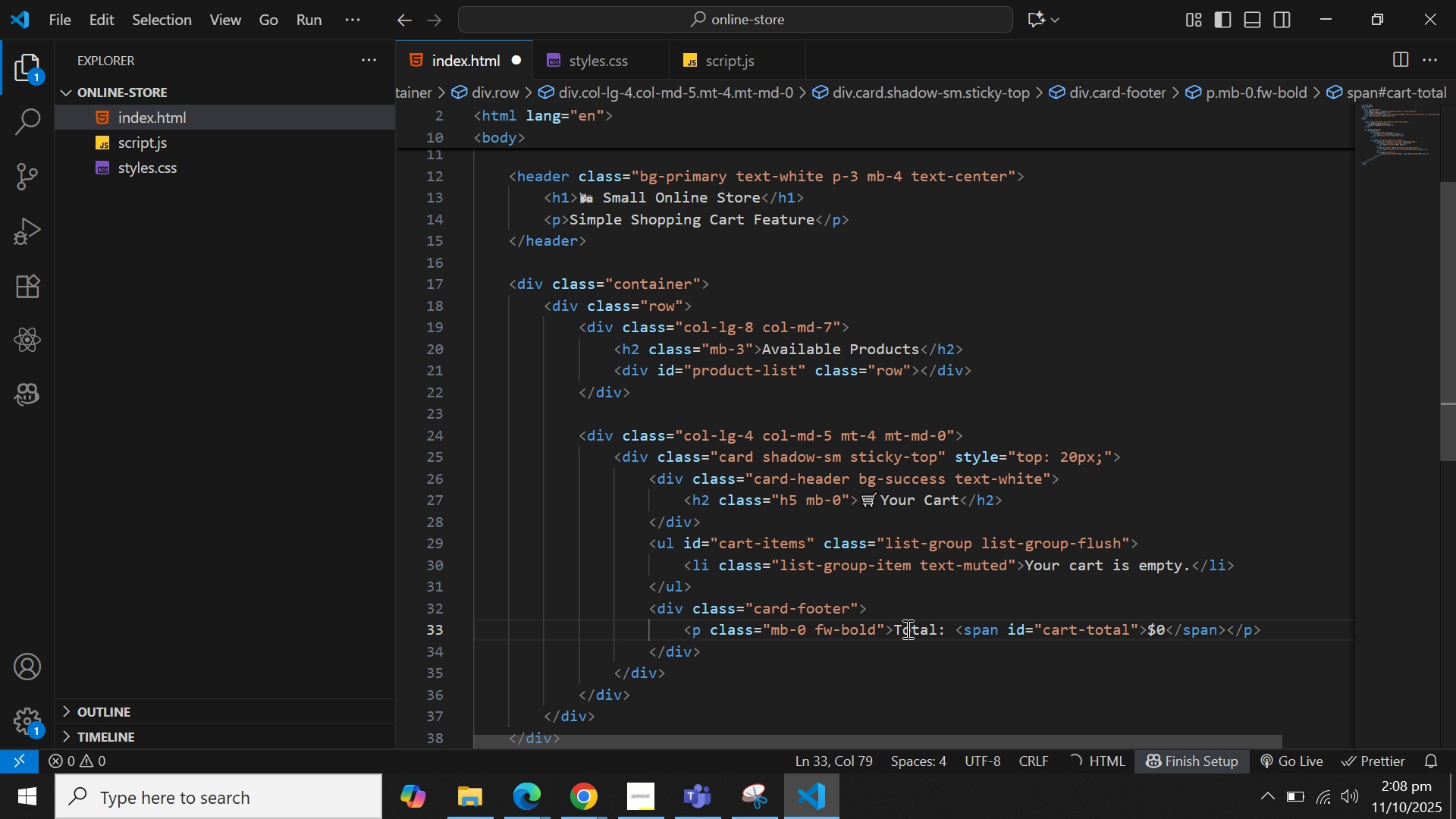 
key(ArrowRight)
 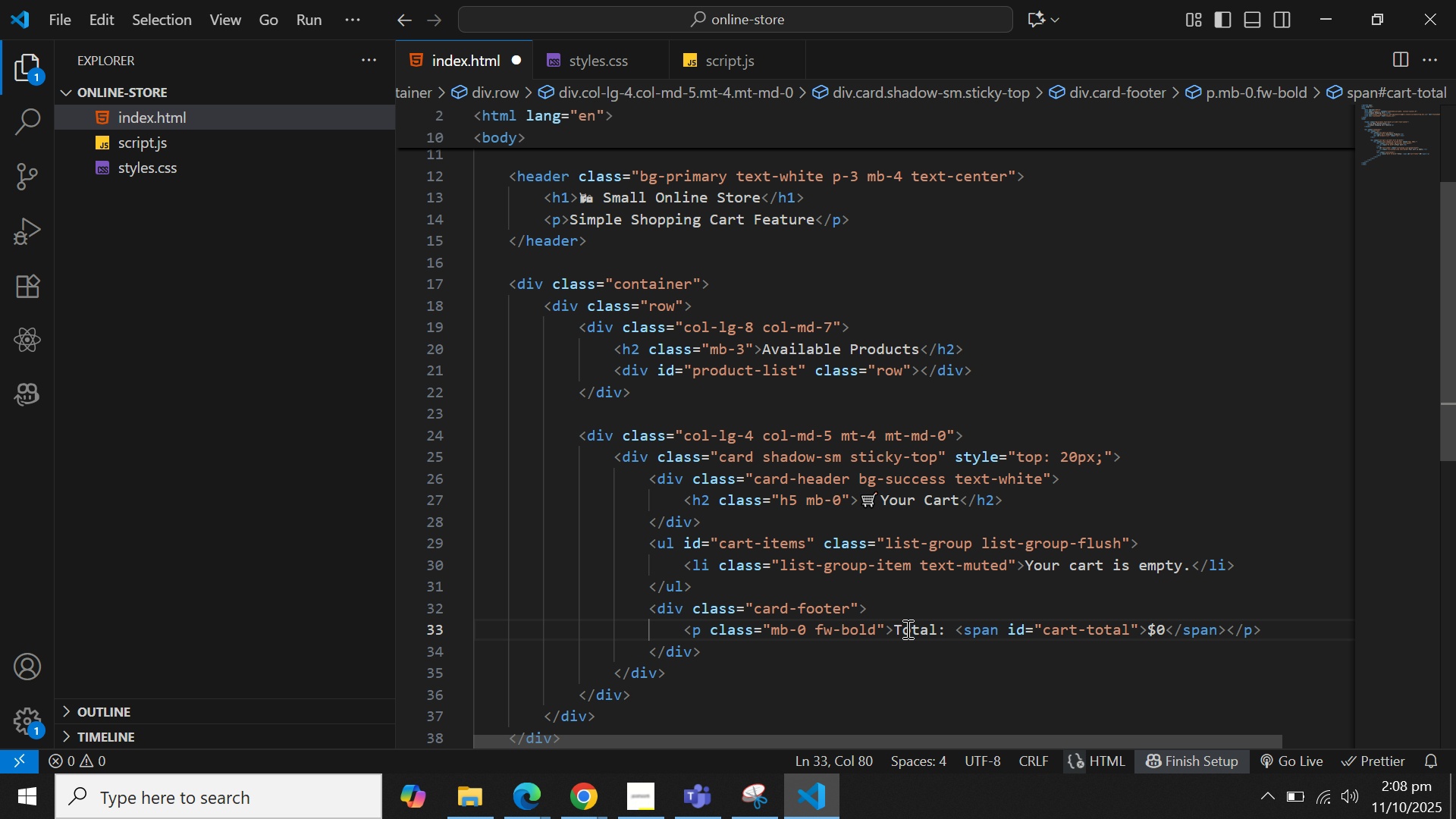 
type(.00)
 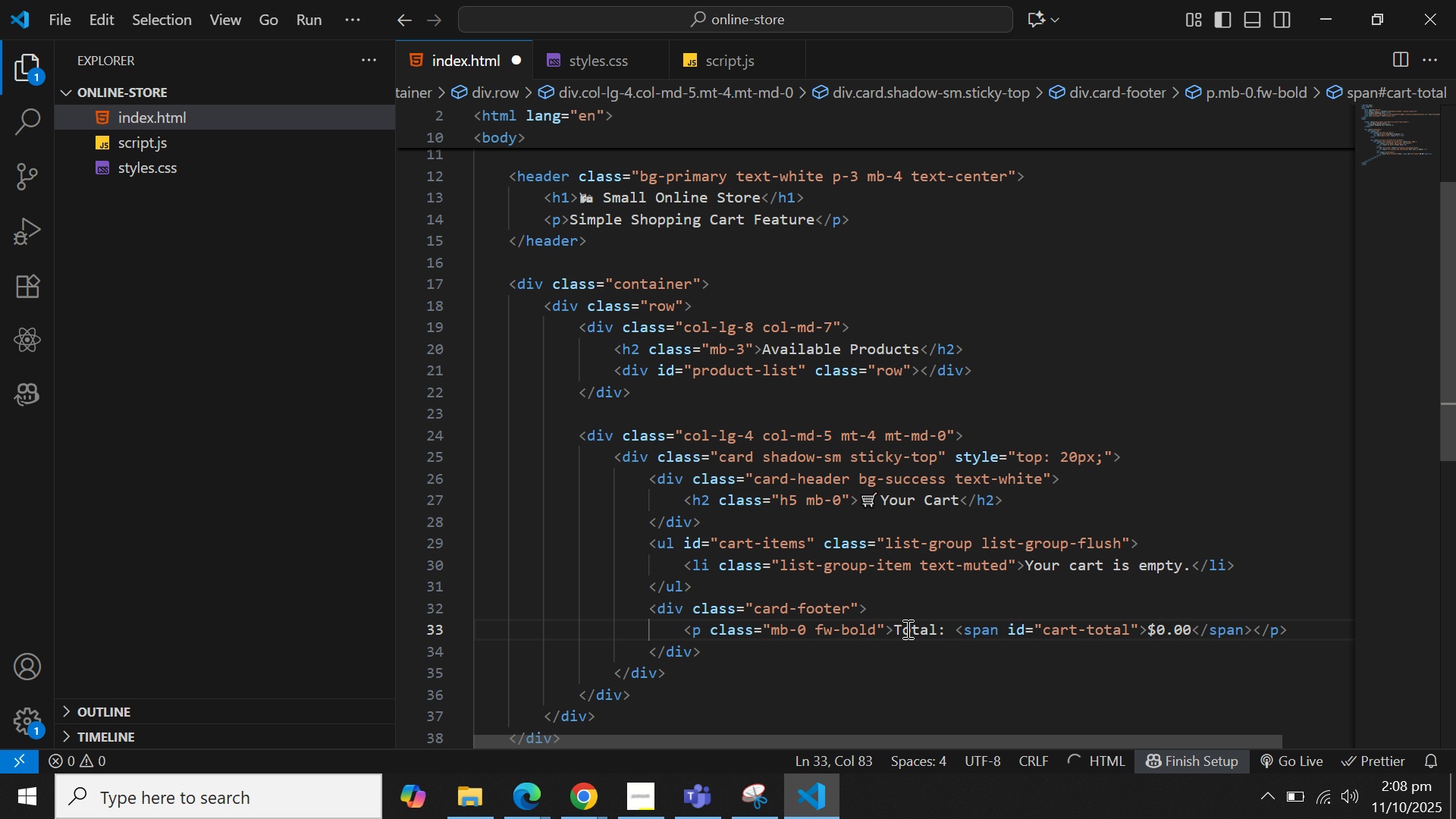 
key(ArrowDown)
 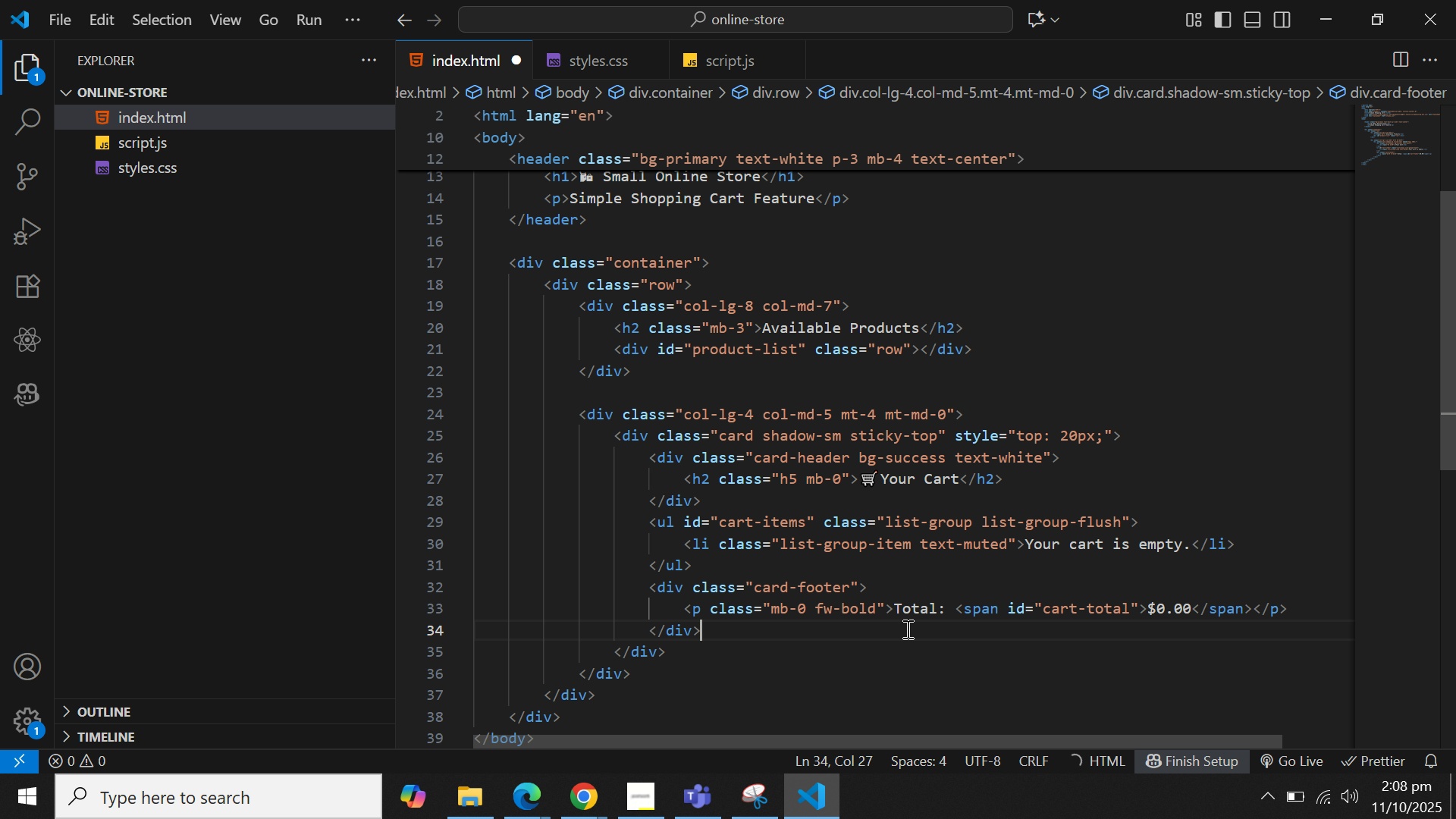 
key(ArrowDown)
 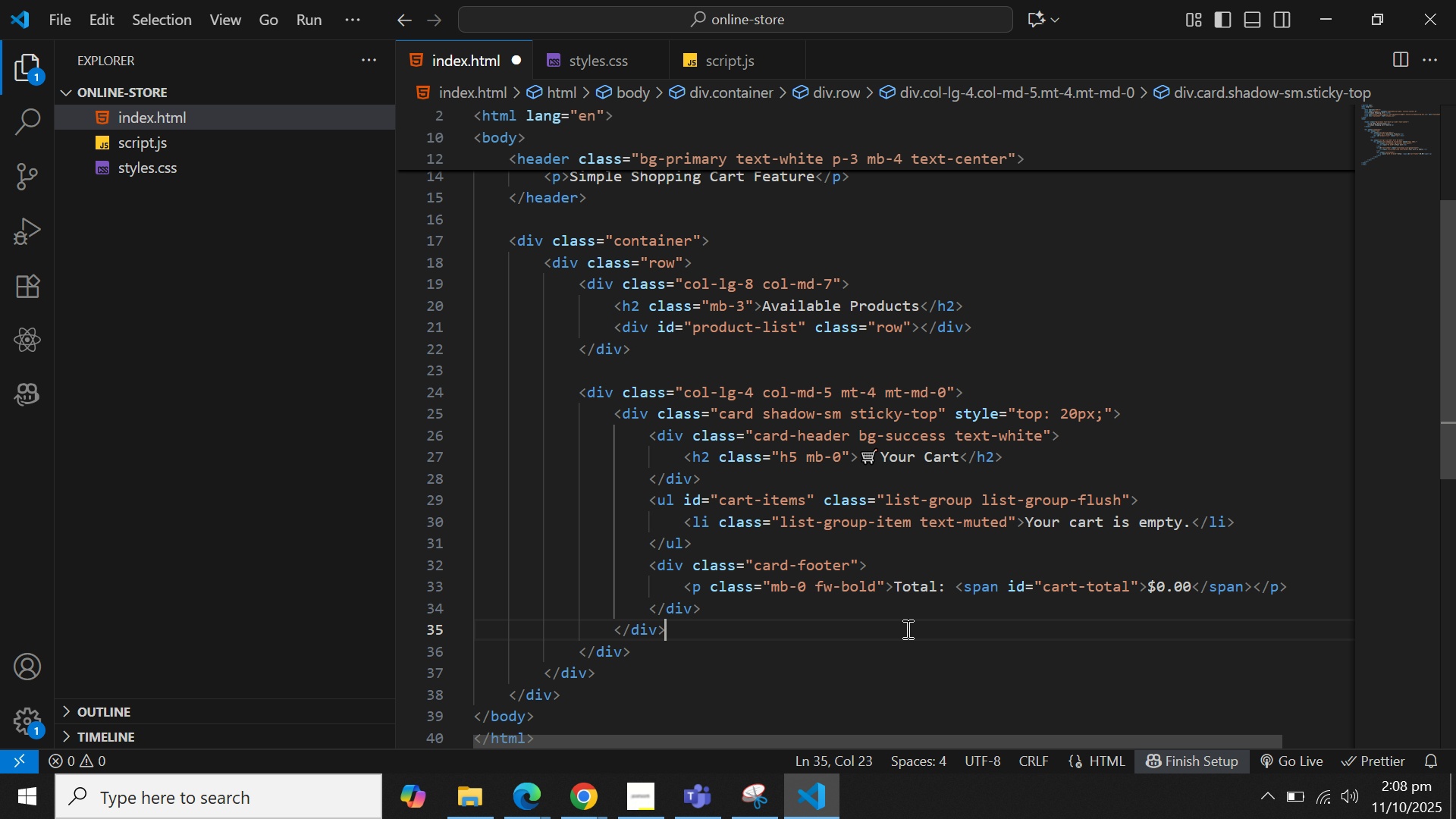 
key(ArrowUp)
 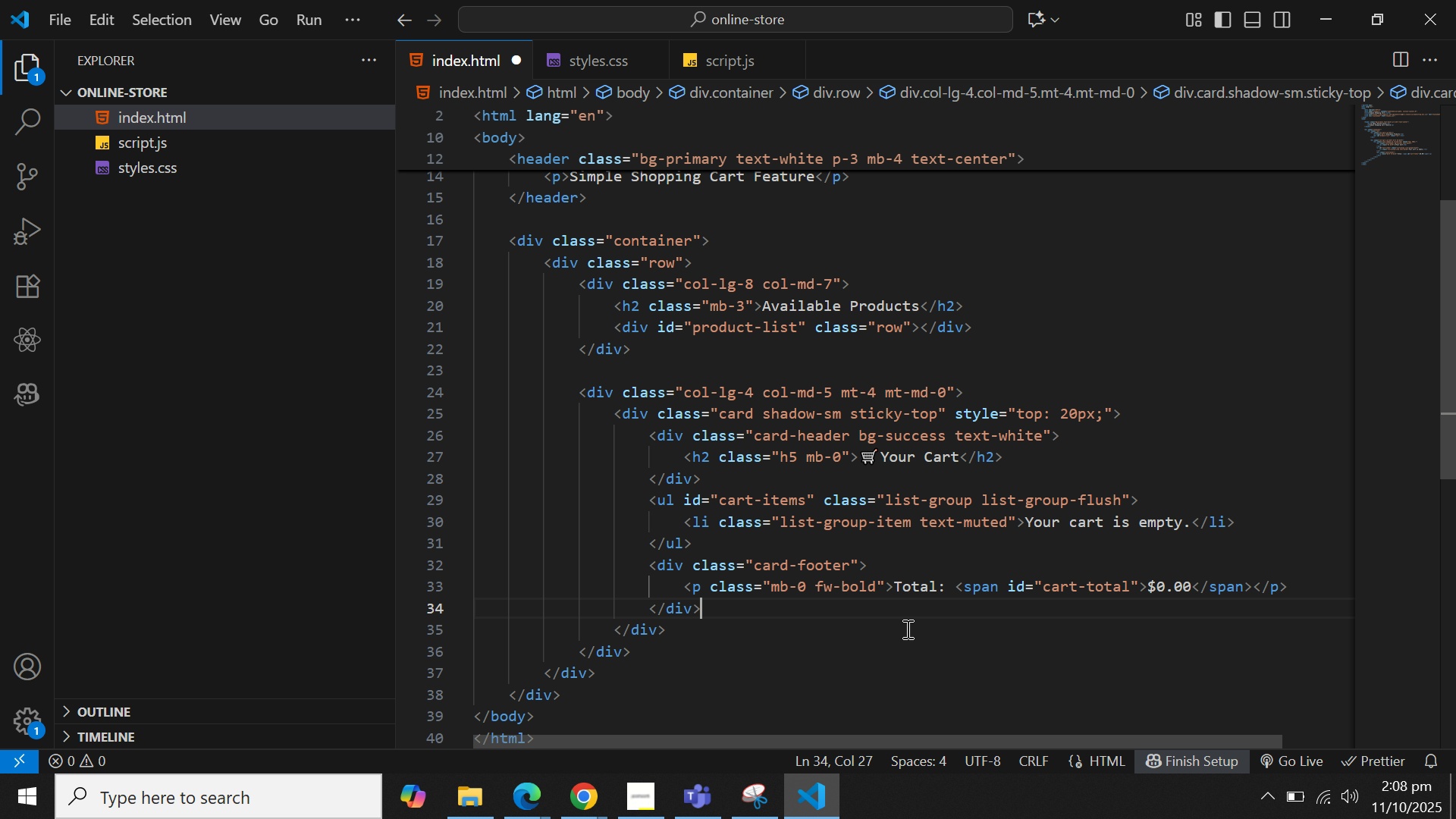 
key(ArrowDown)
 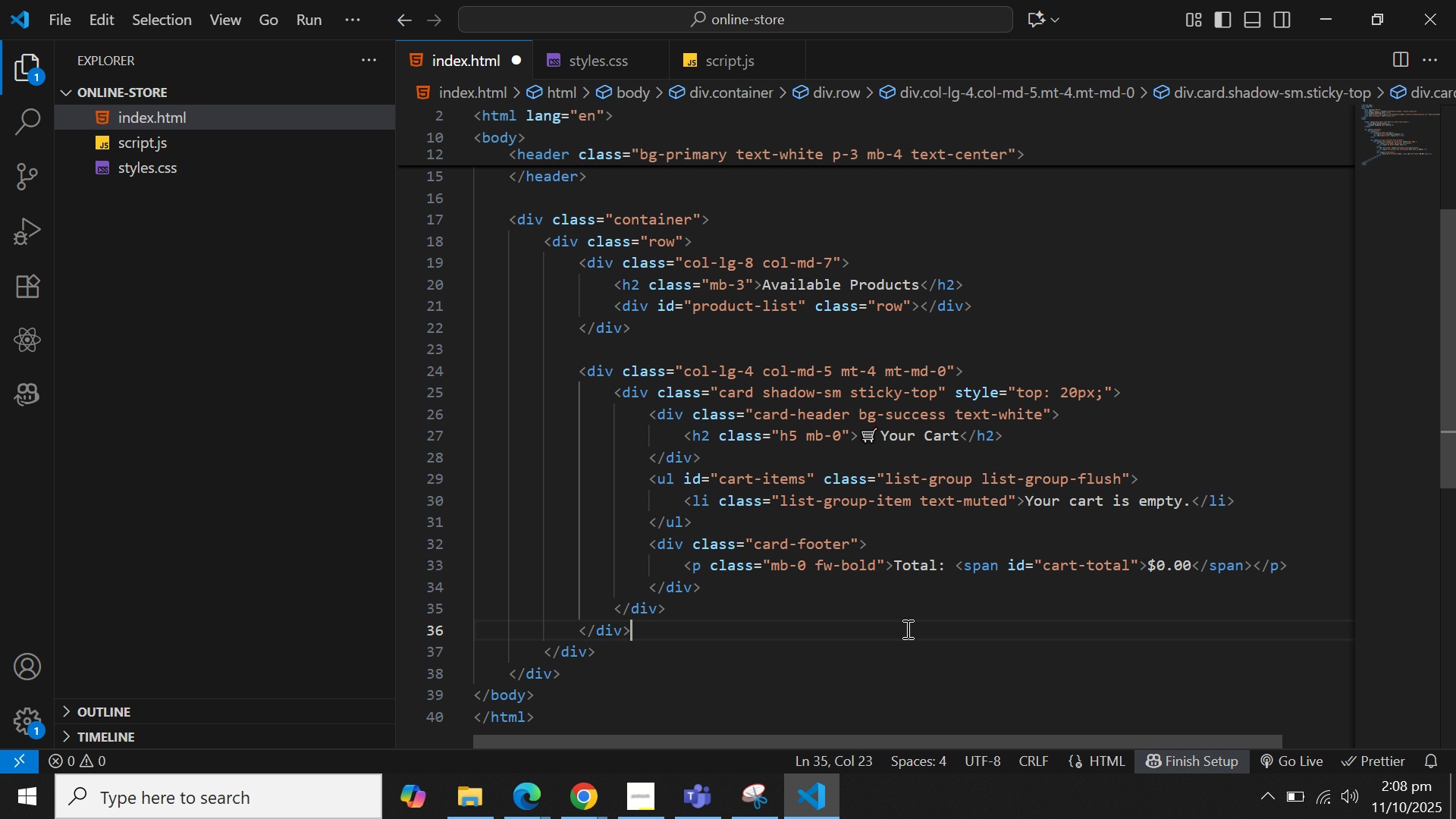 
key(ArrowDown)
 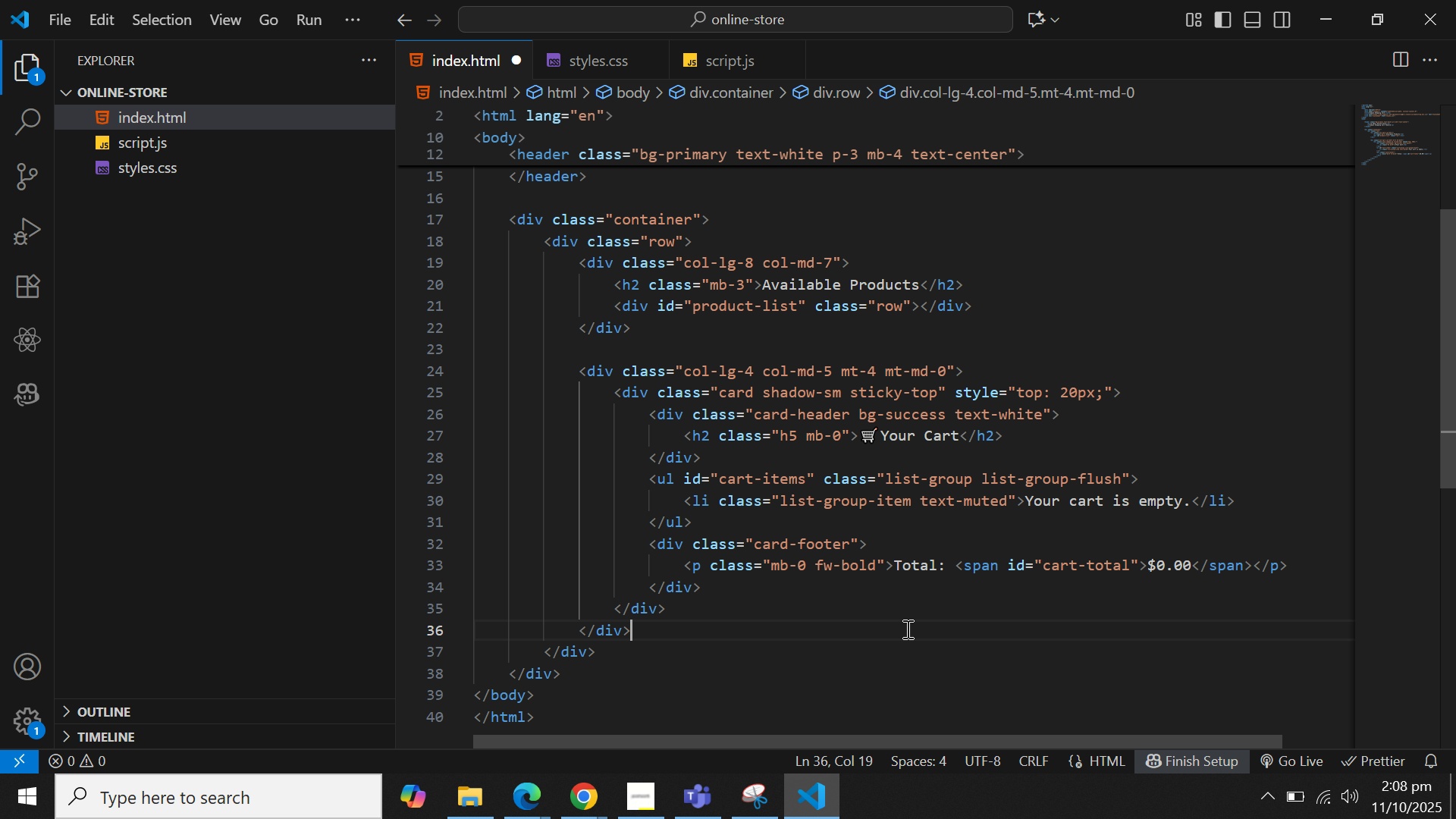 
key(ArrowDown)
 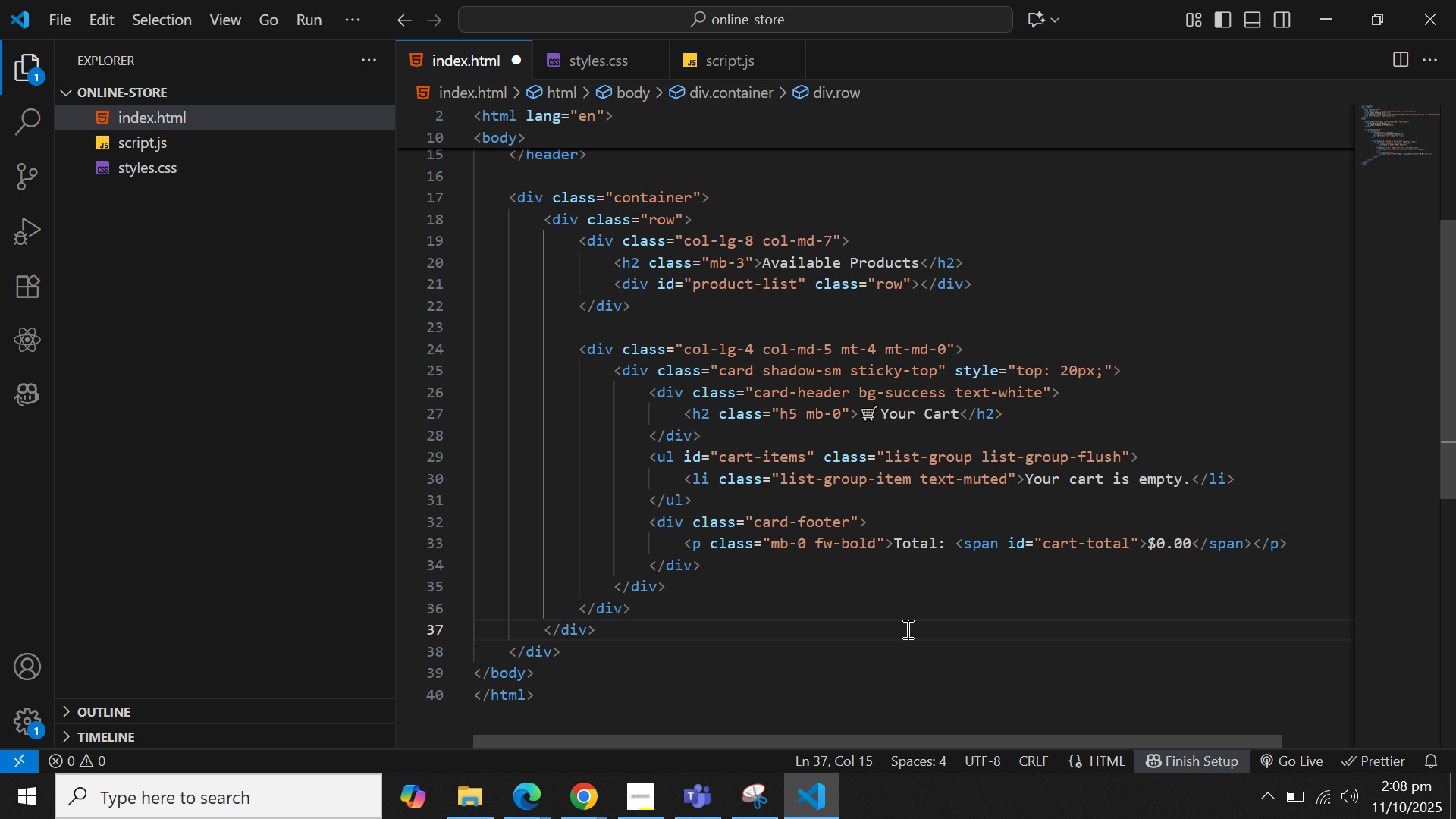 
key(ArrowDown)
 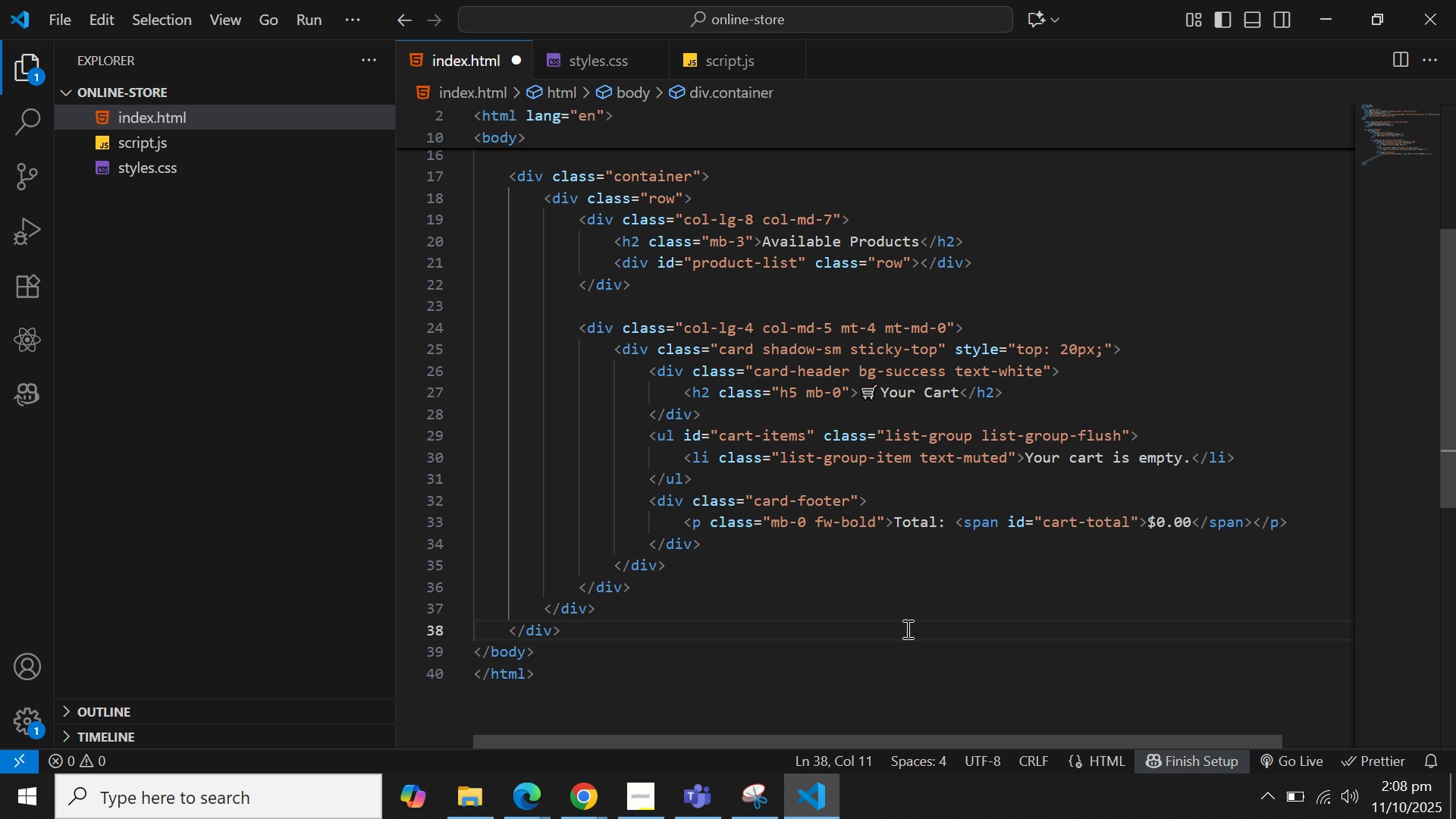 
wait(10.2)
 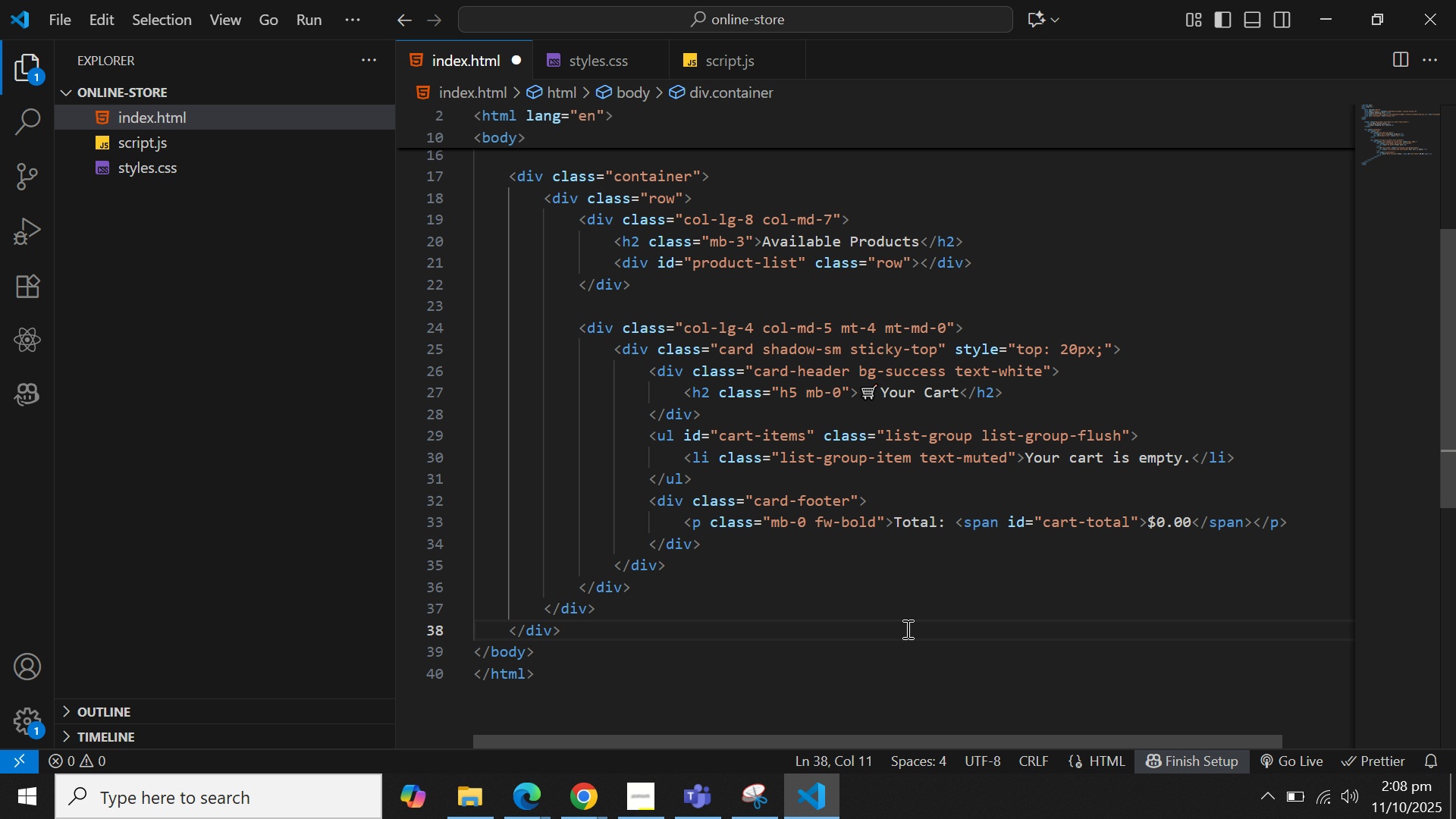 
key(Enter)
 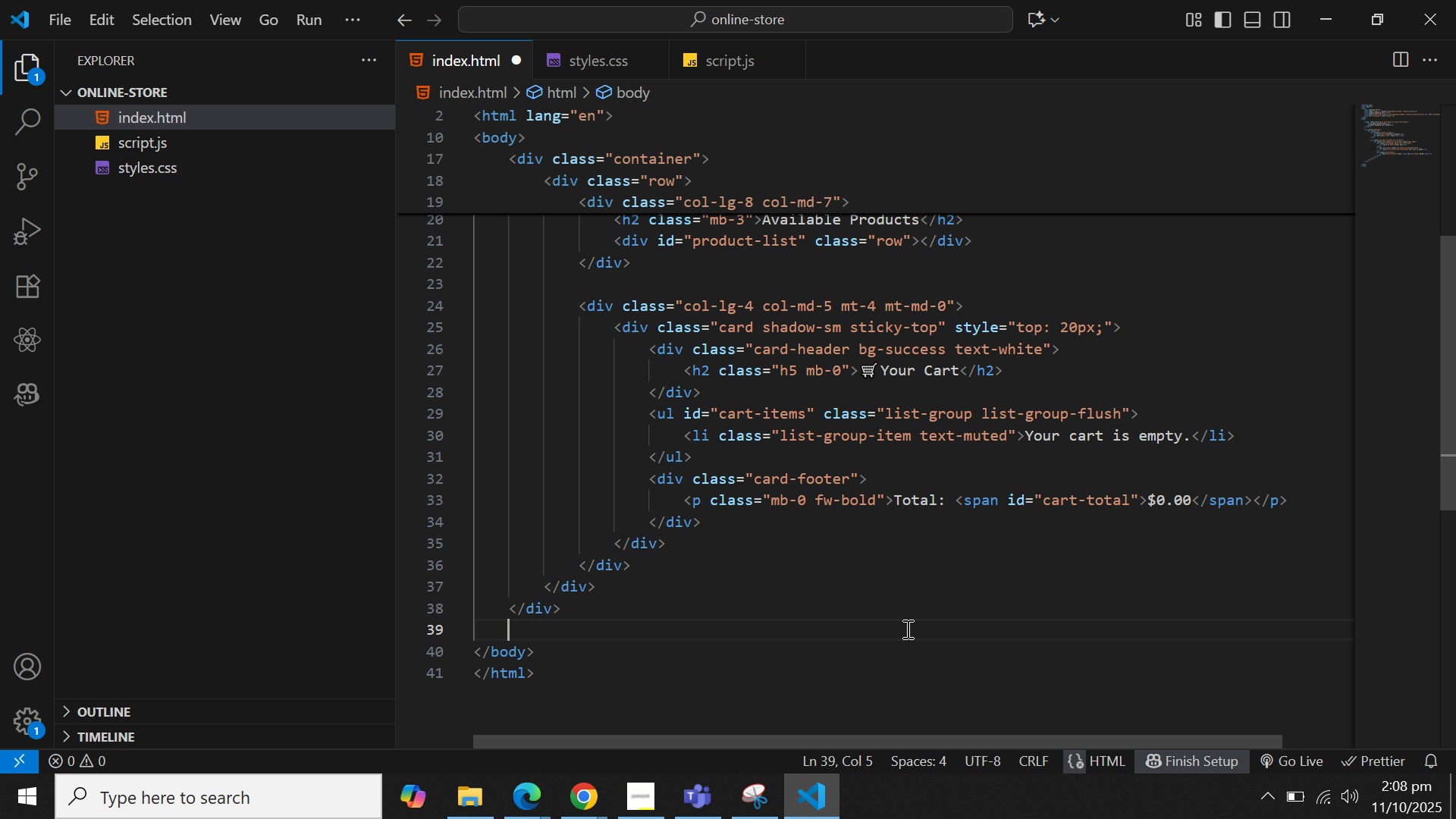 
key(Enter)
 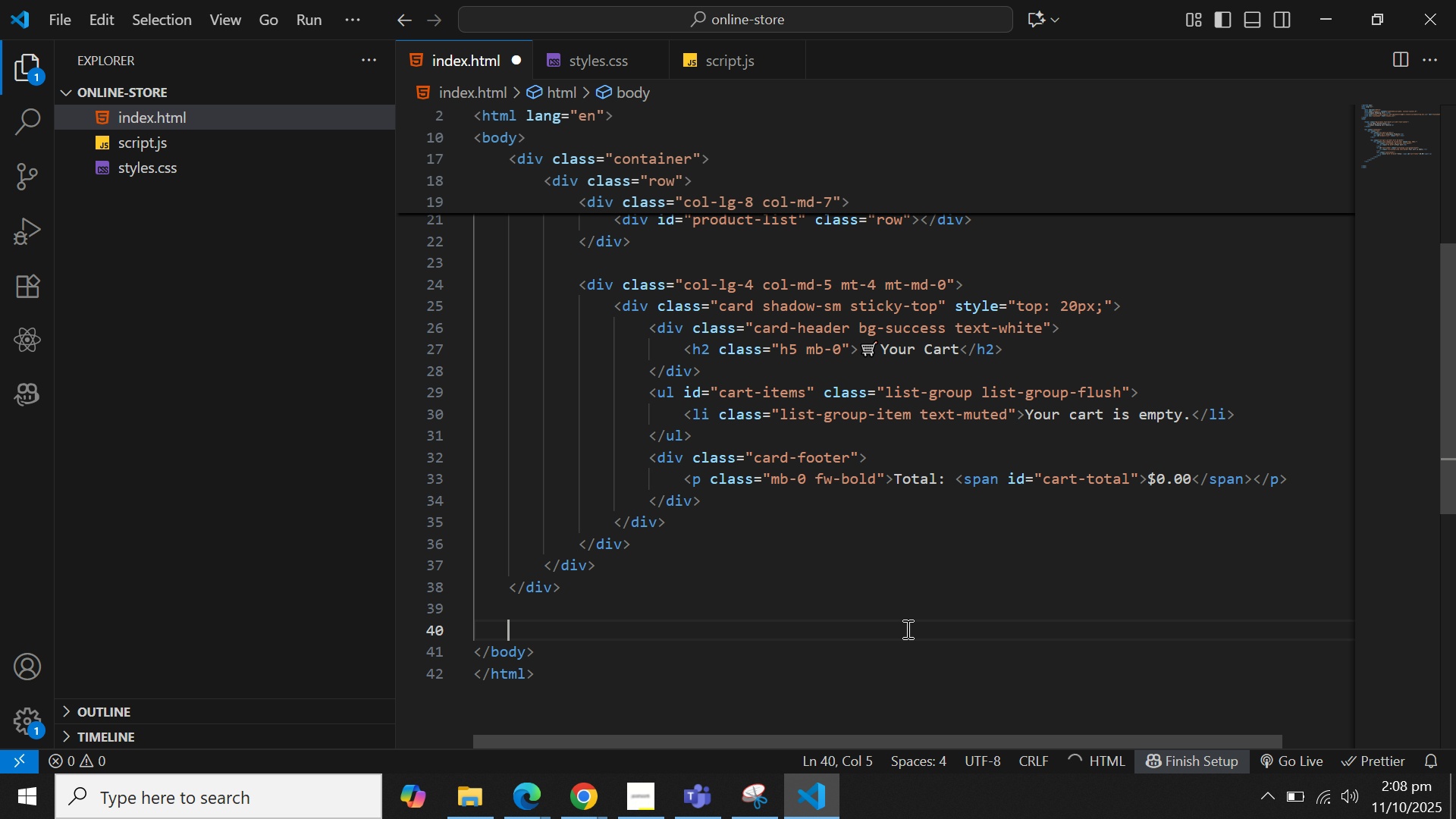 
type(<sc)
 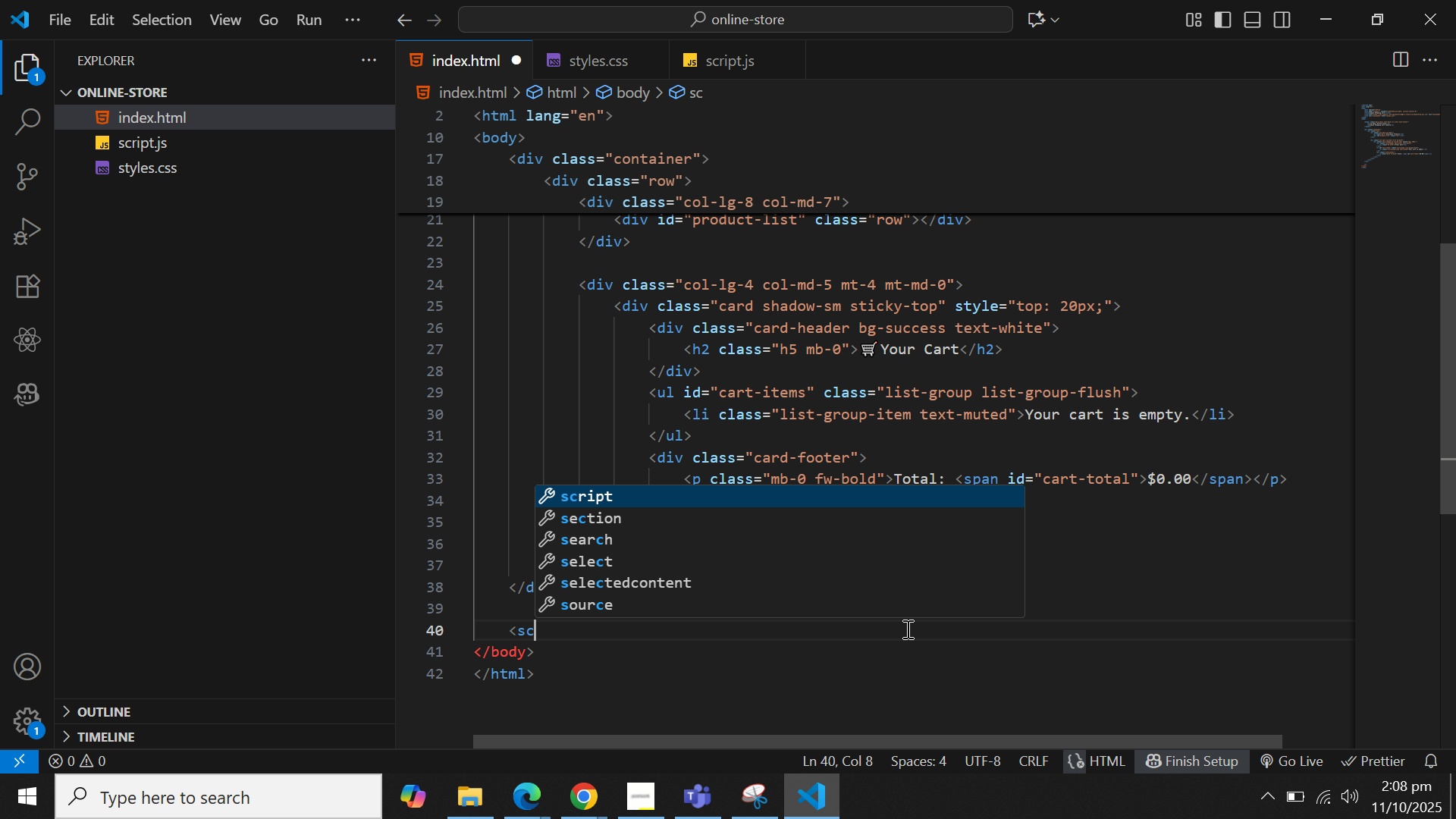 
key(Enter)
 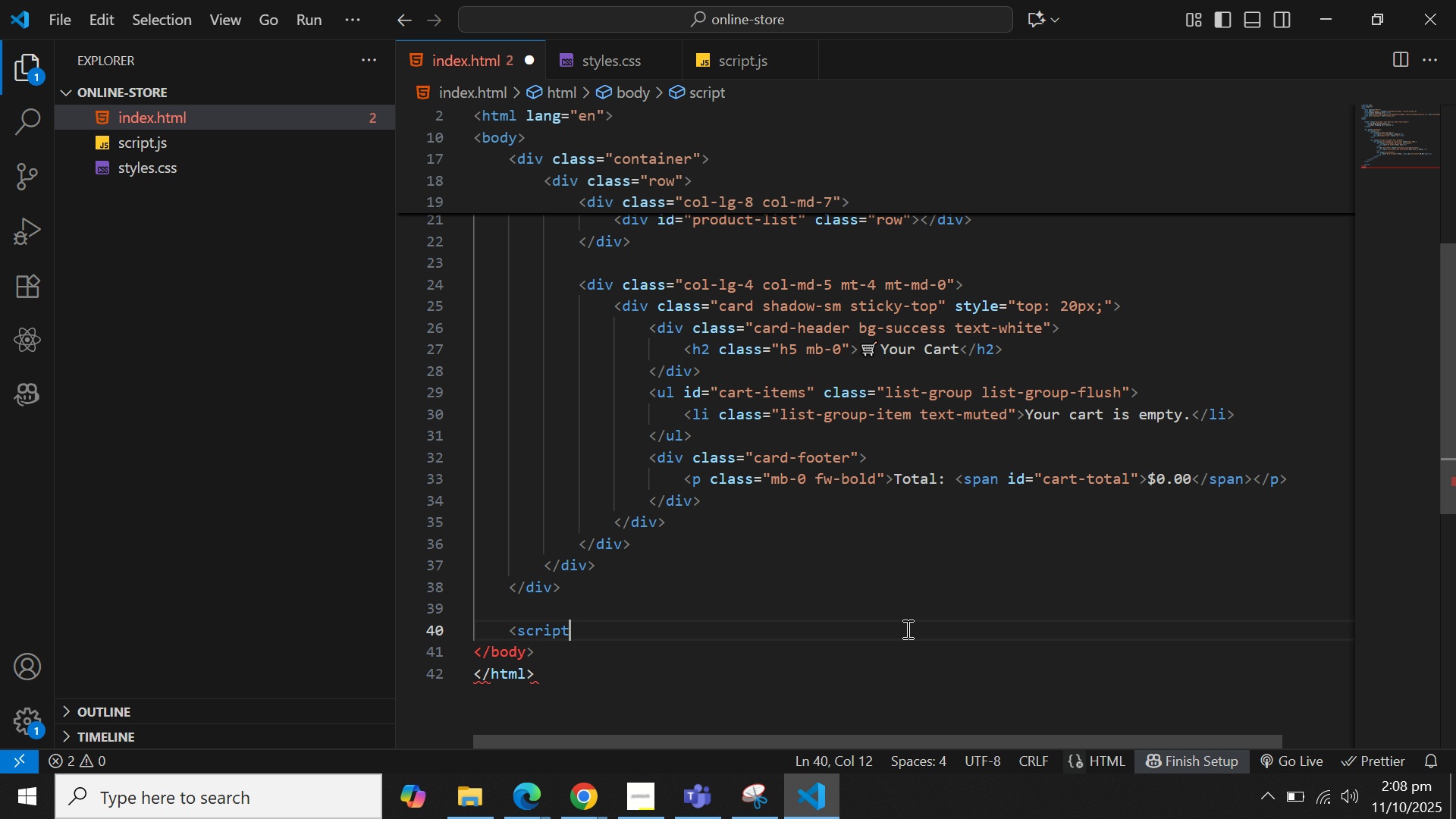 
type( src=src)
 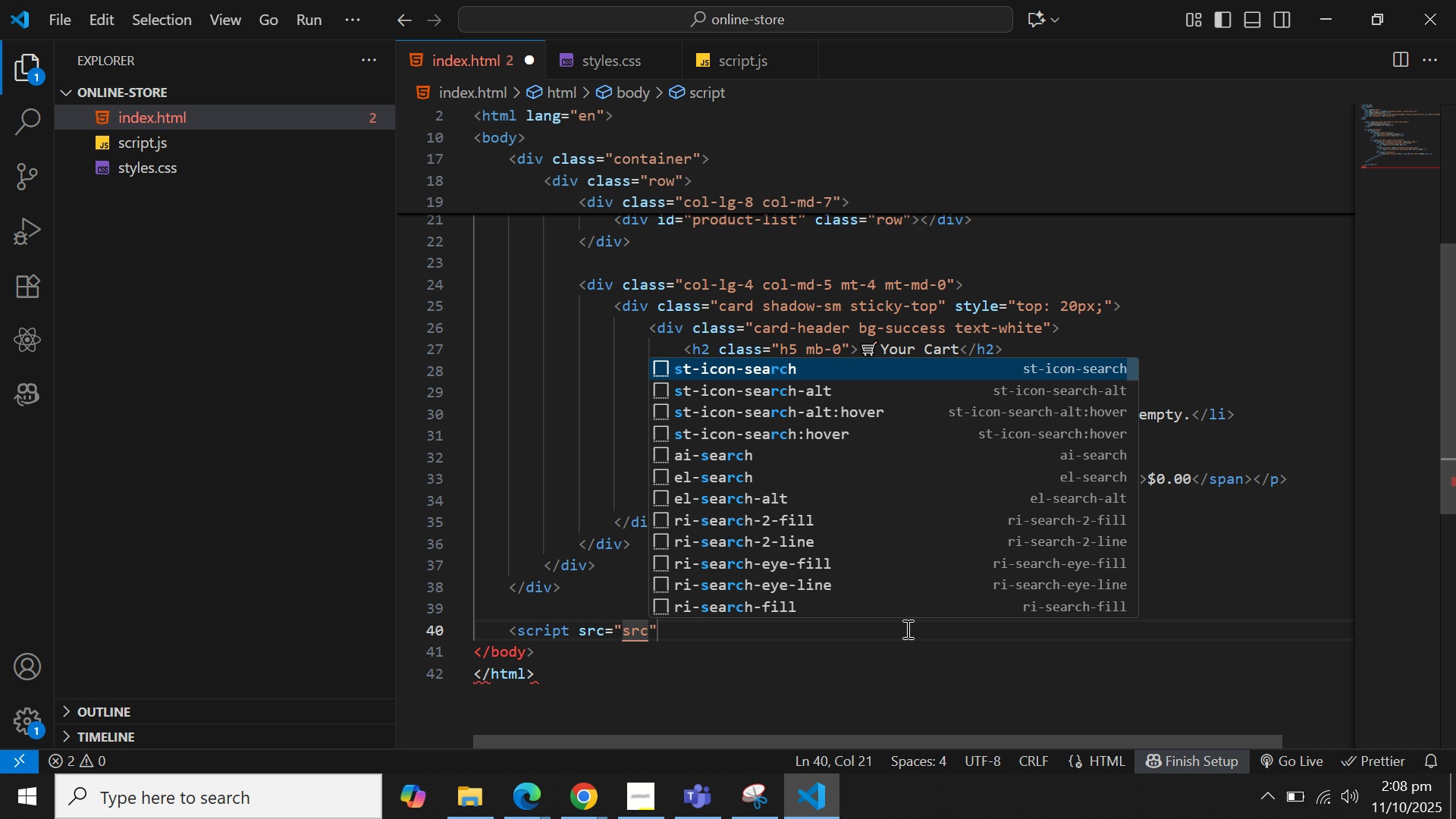 
key(Backspace)
key(Backspace)
type(cri)
 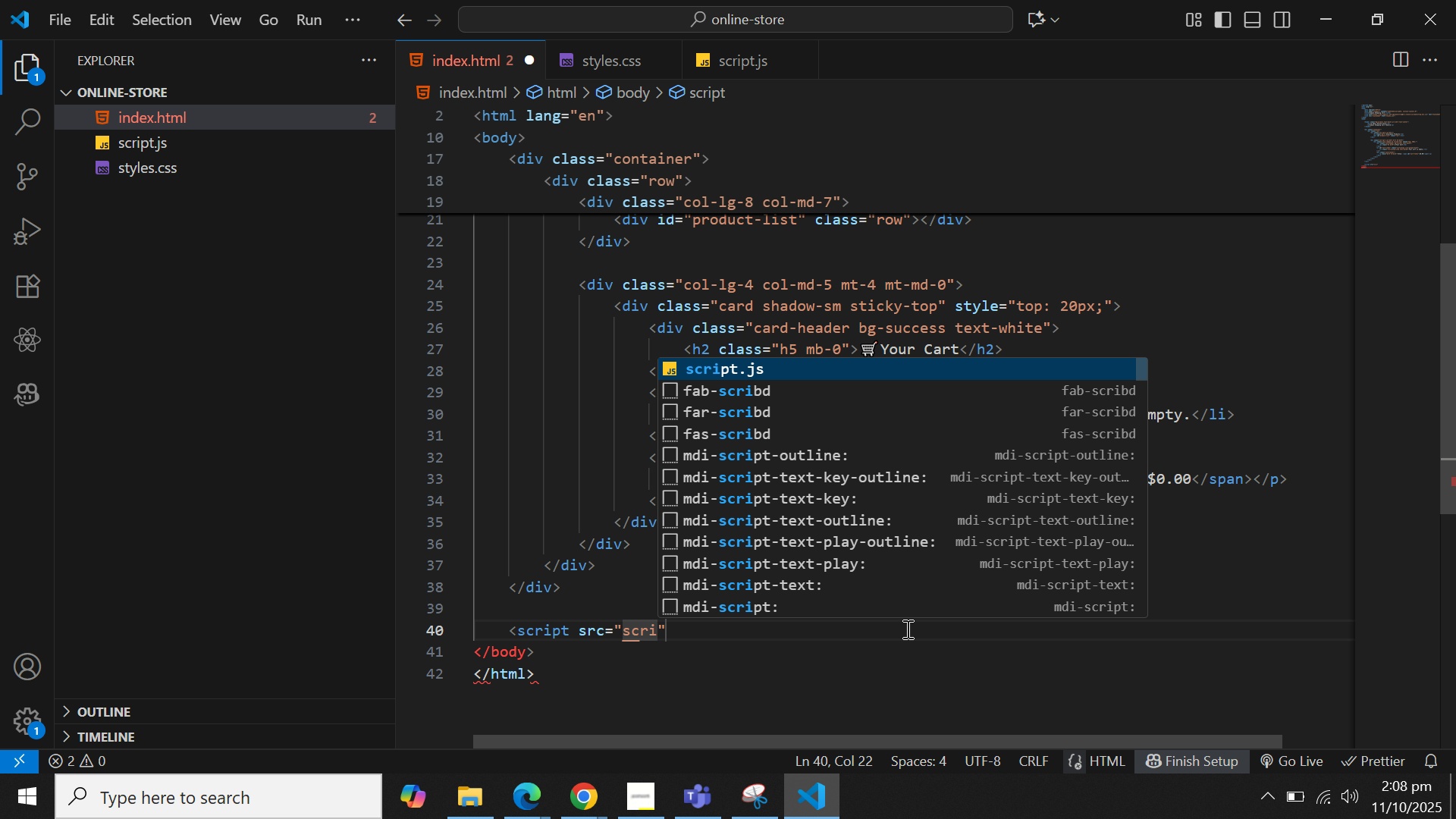 
key(Enter)
 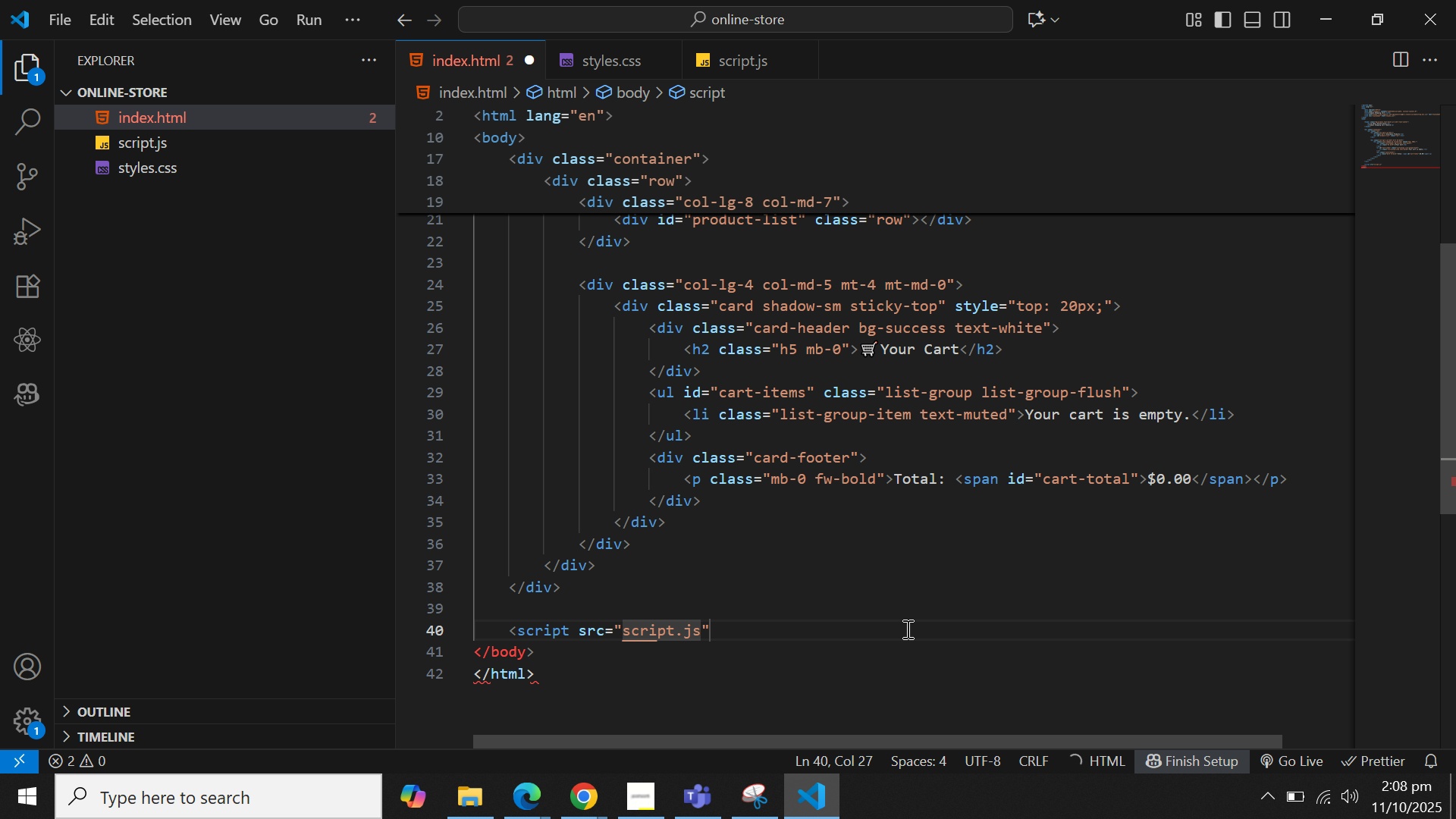 
key(ArrowRight)
 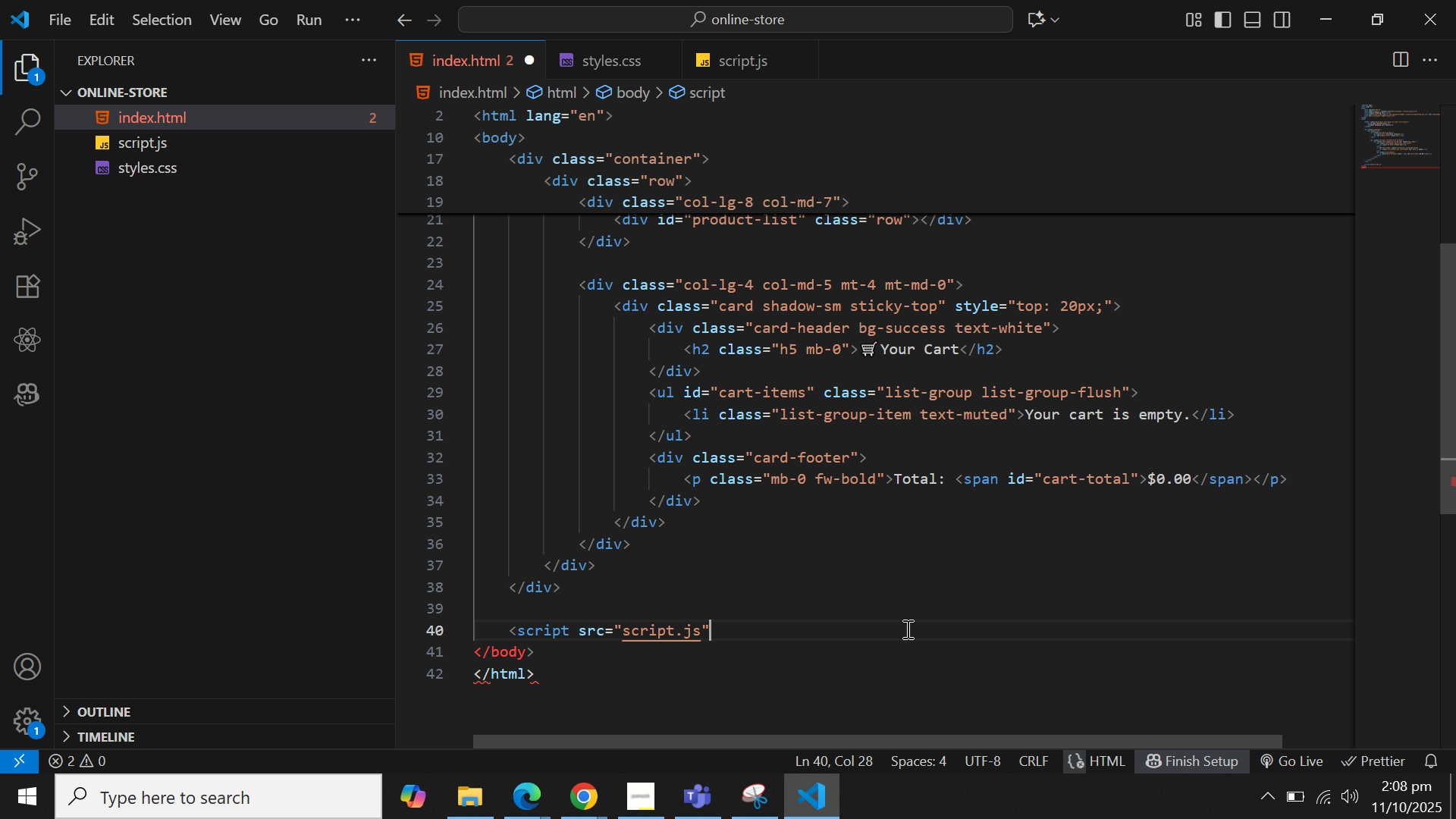 
key(Shift+Period)
 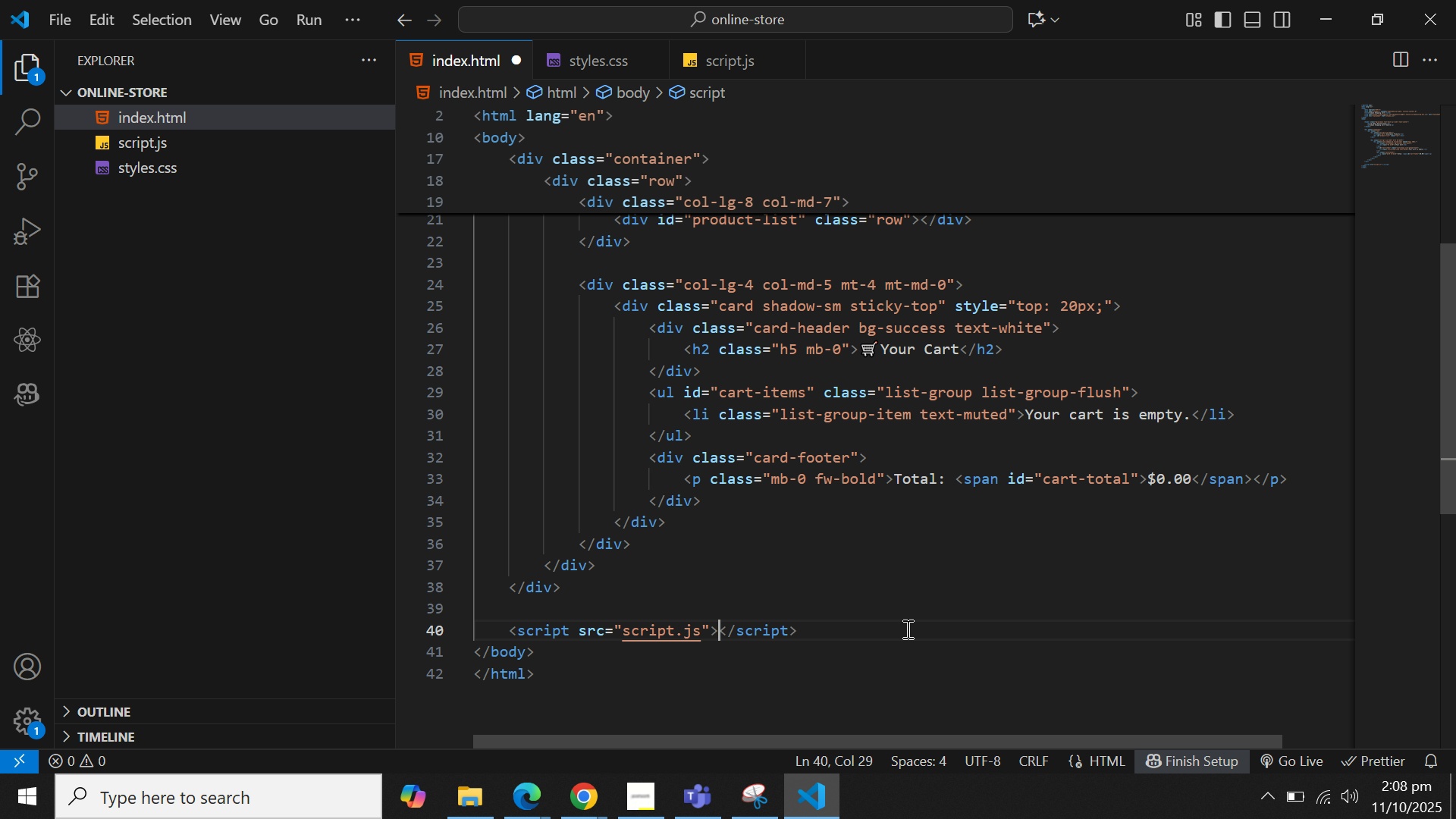 
key(Control+ArrowRight)
 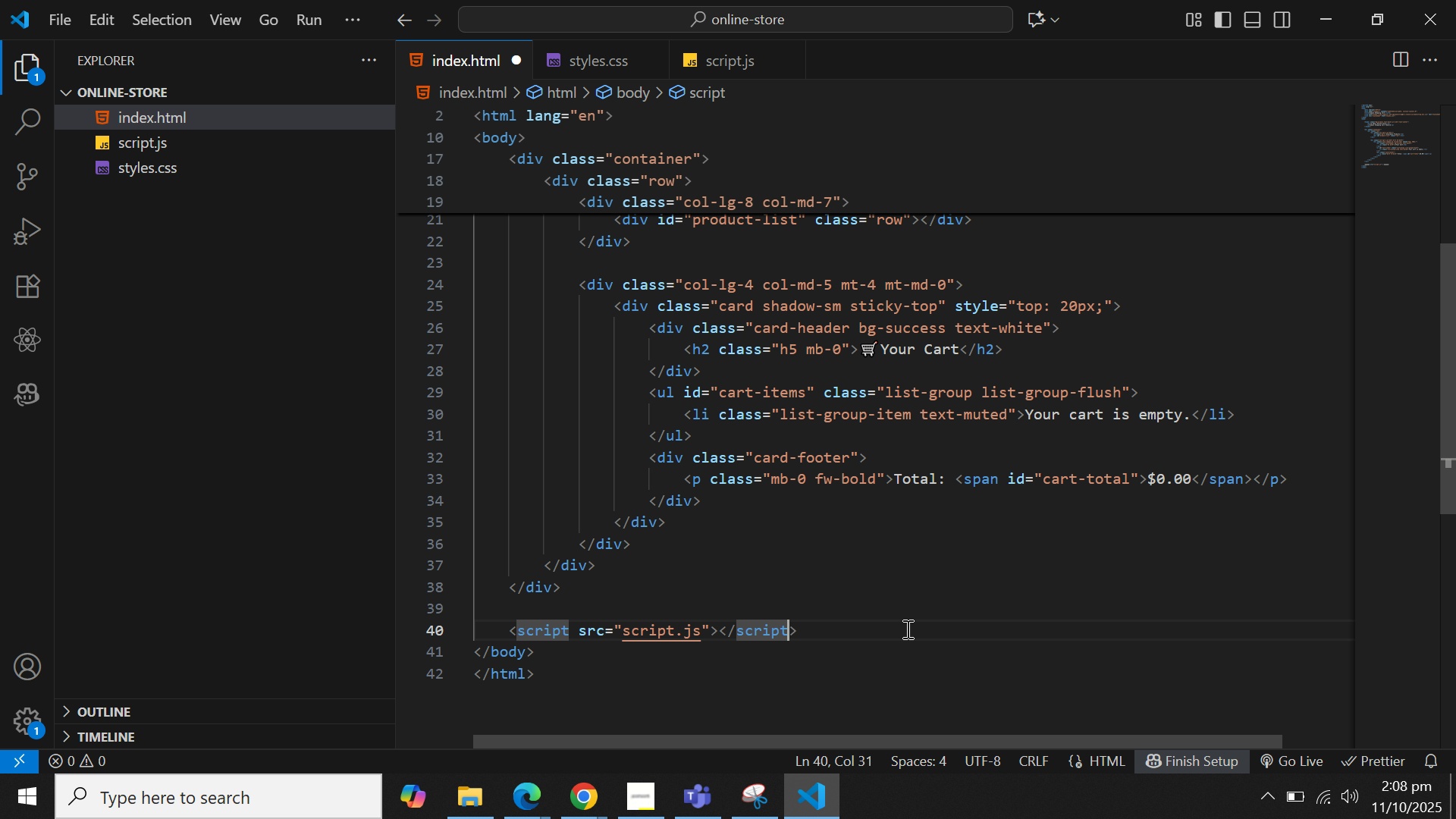 
key(Control+ArrowRight)
 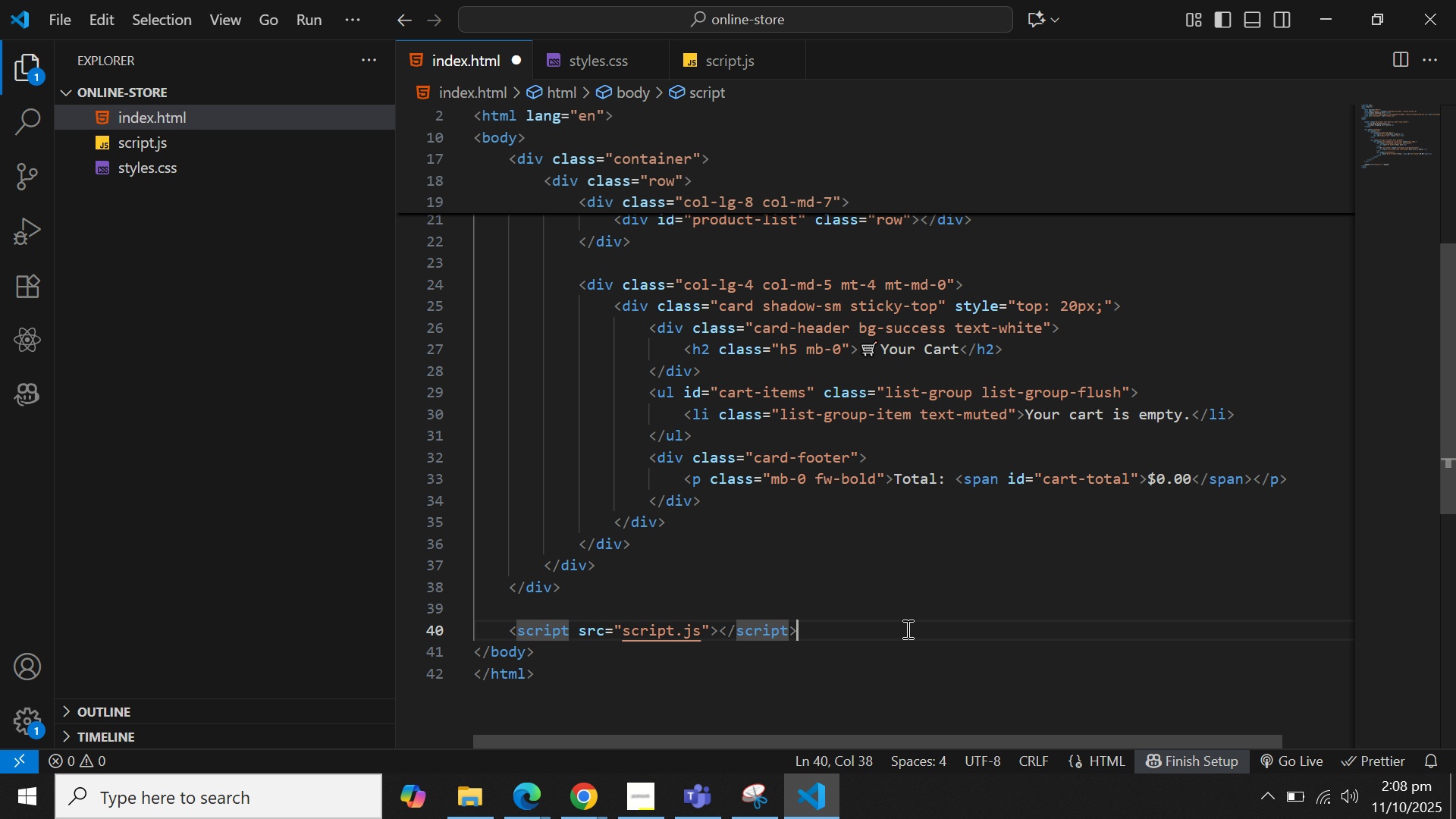 
key(Control+ControlLeft)
 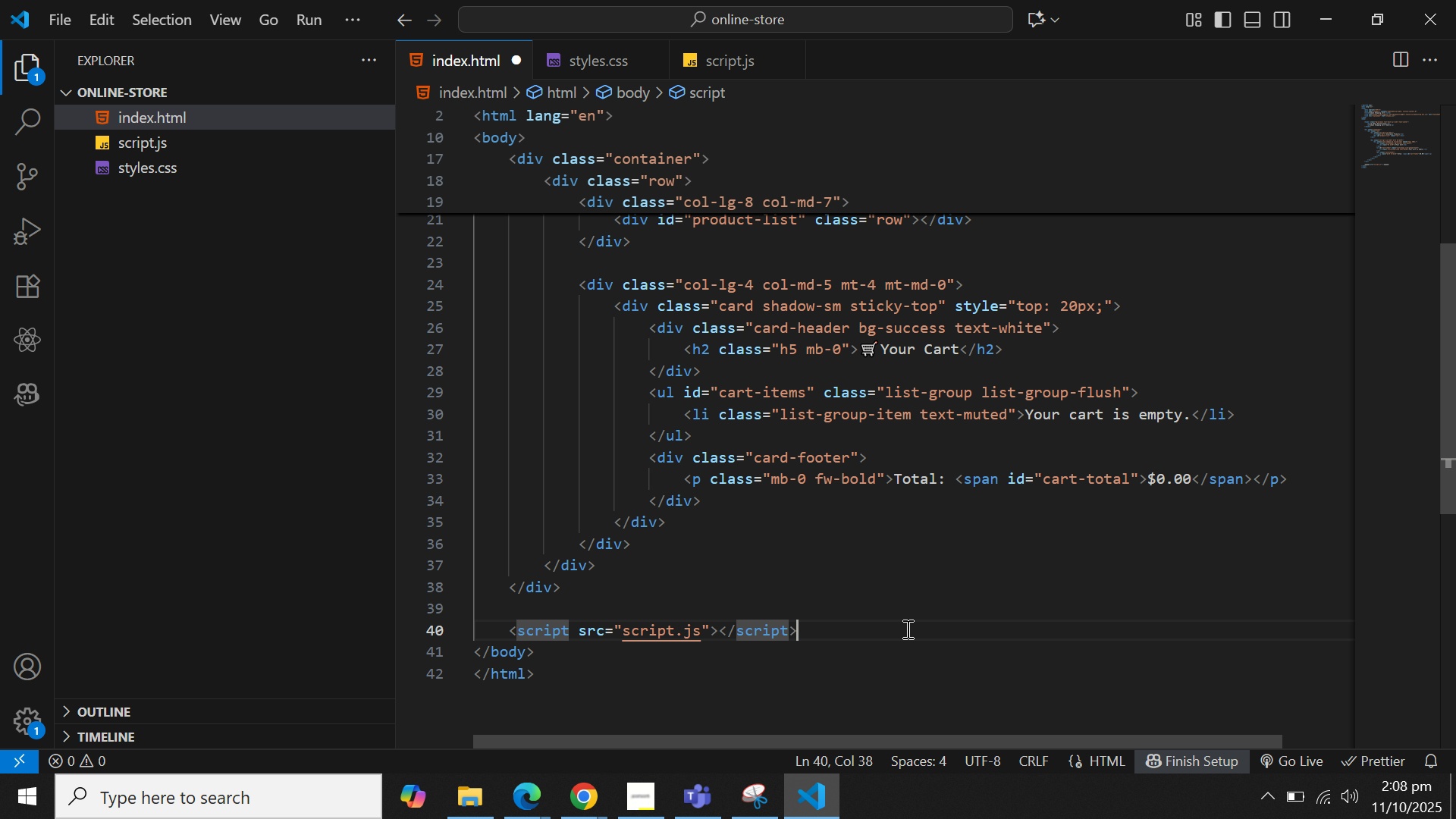 
key(Control+ArrowRight)
 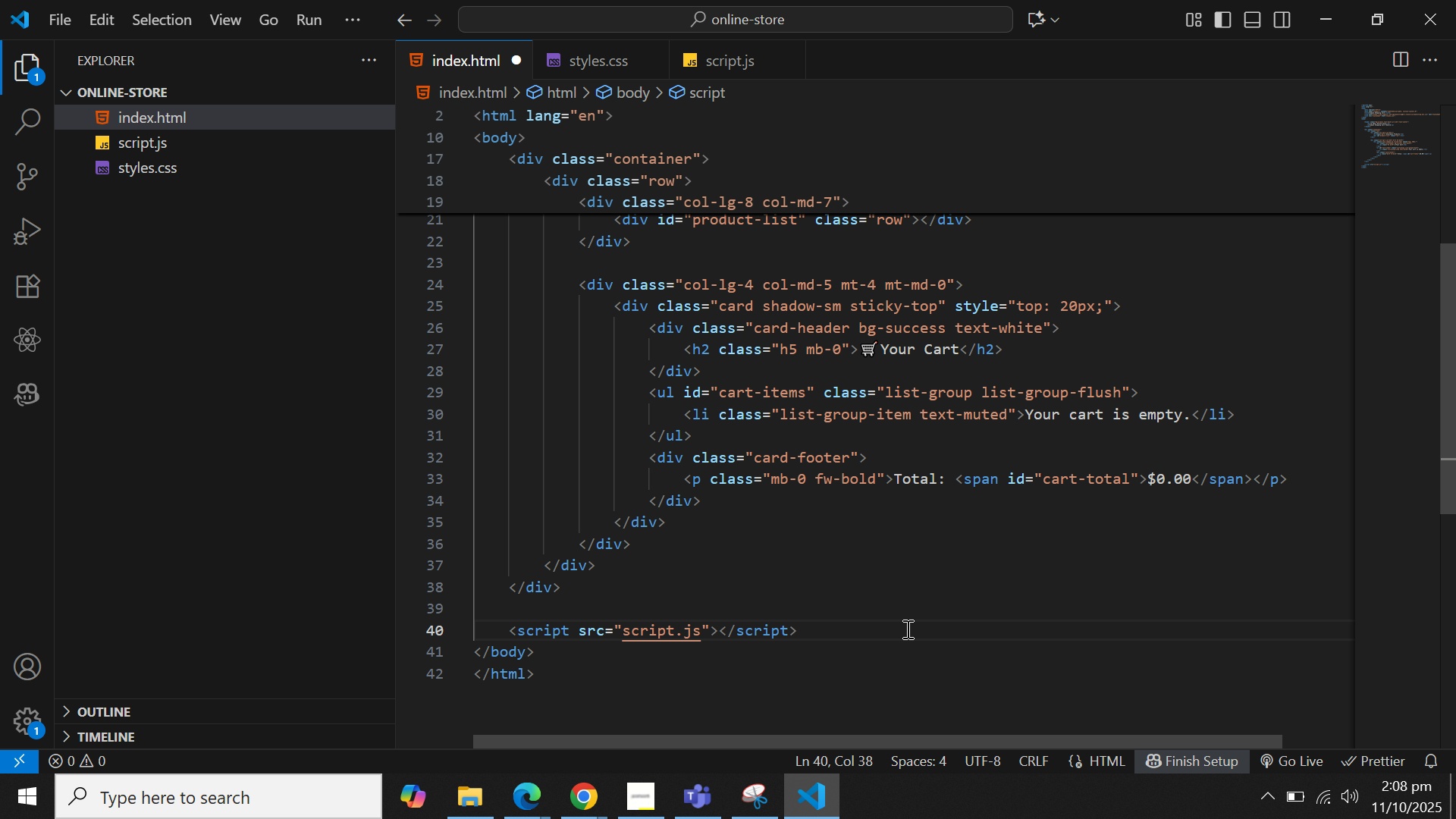 
key(Enter)
 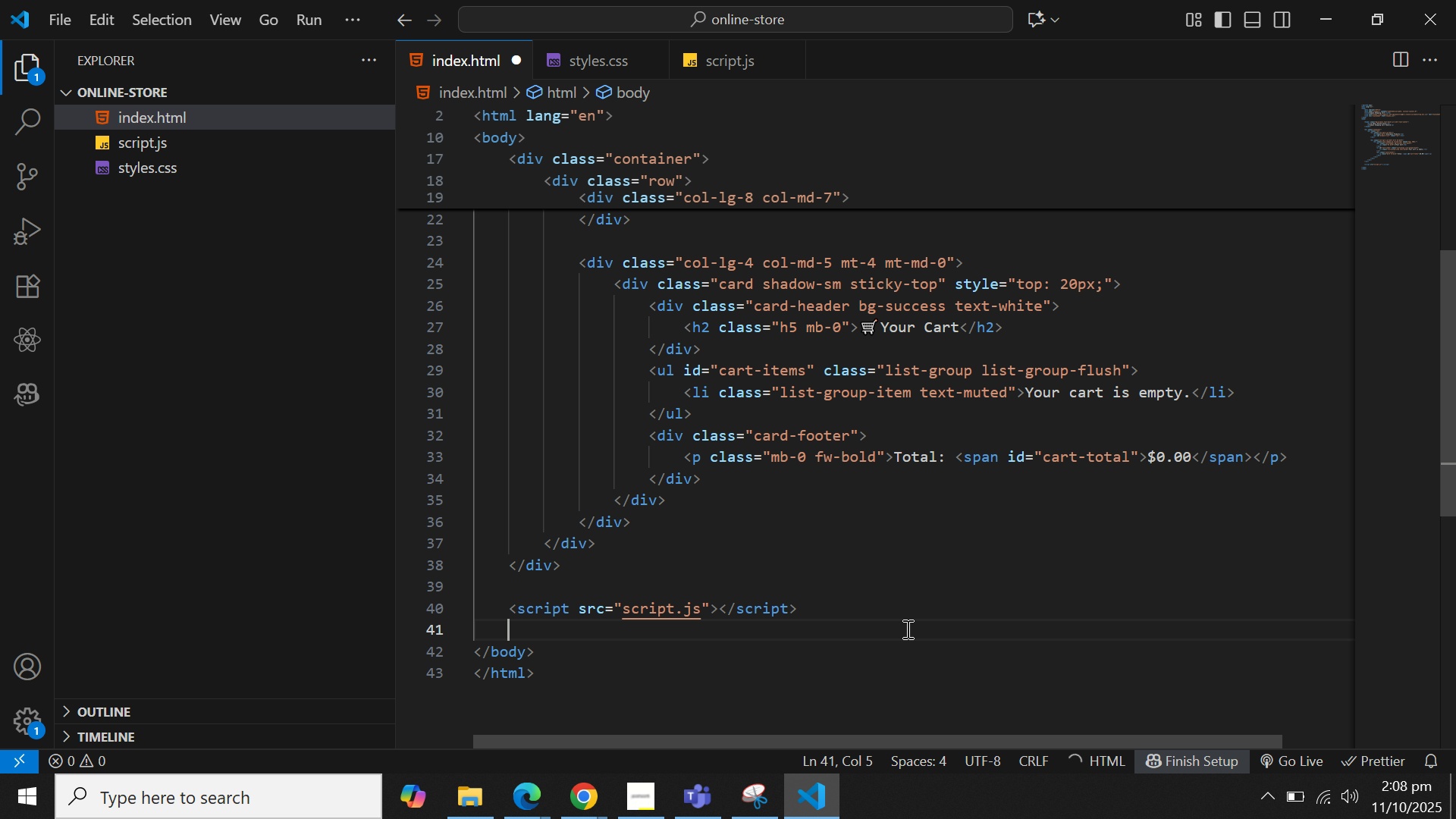 
type(<scr)
 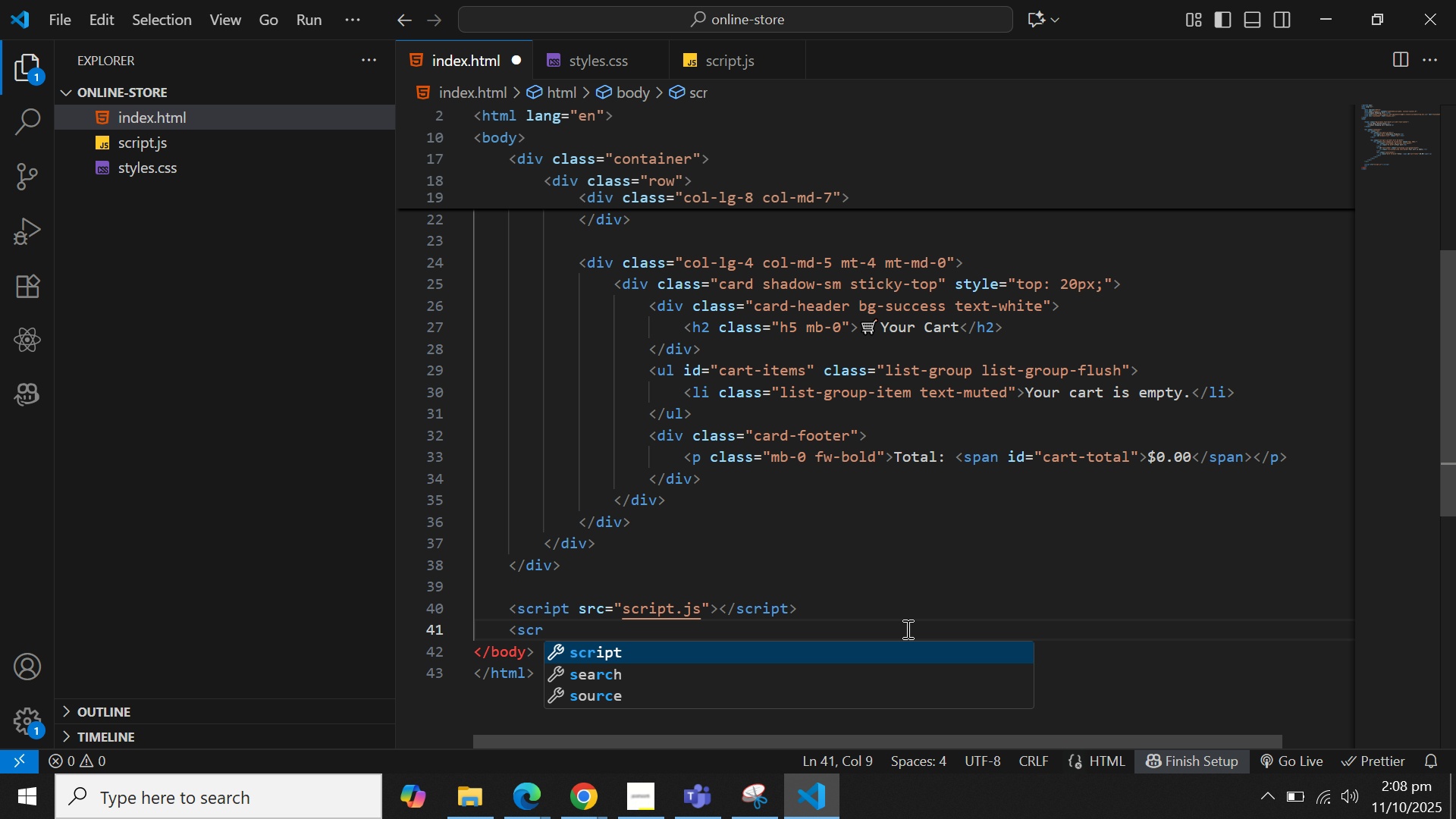 
key(Enter)
 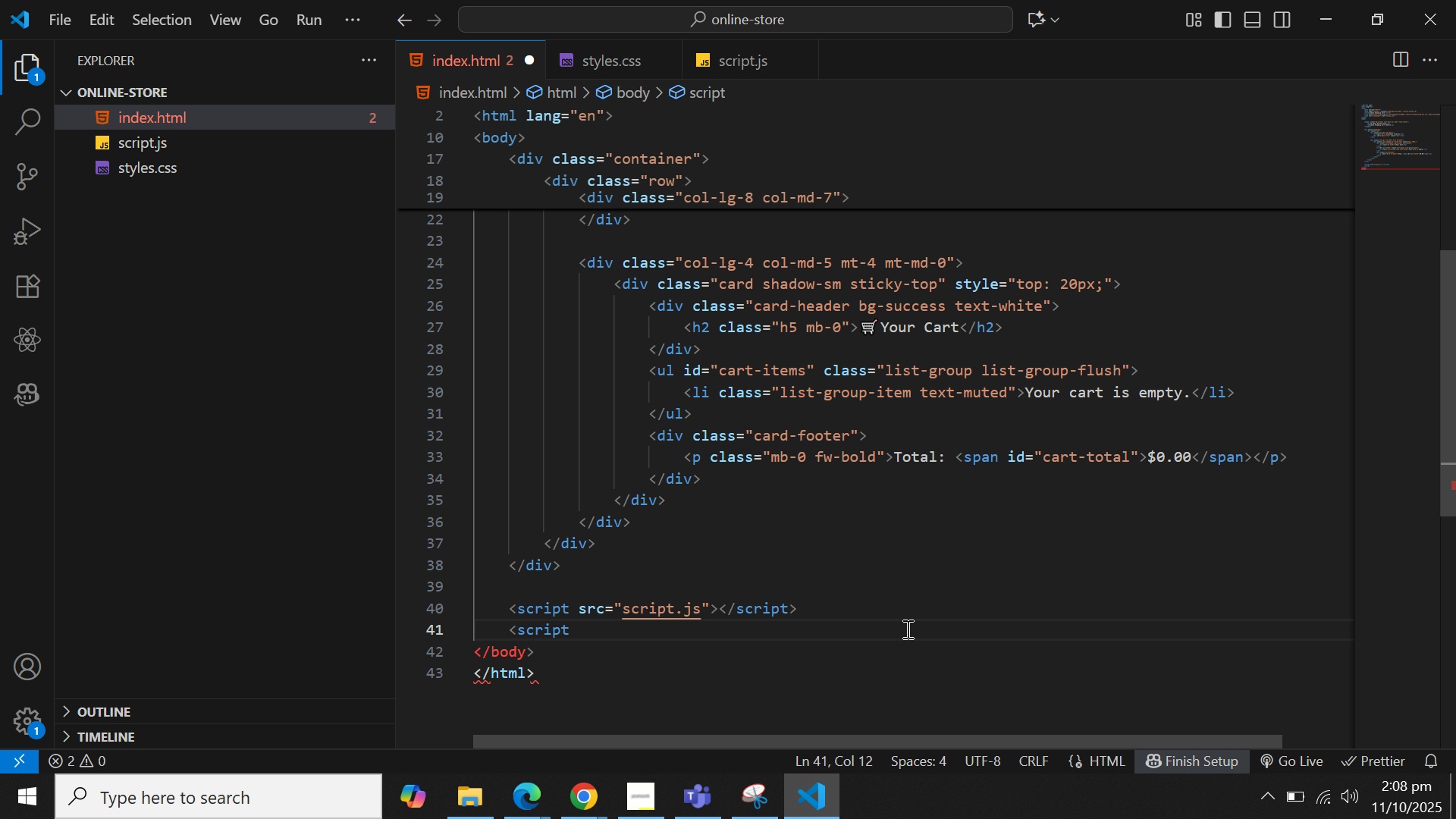 
type( src=)
 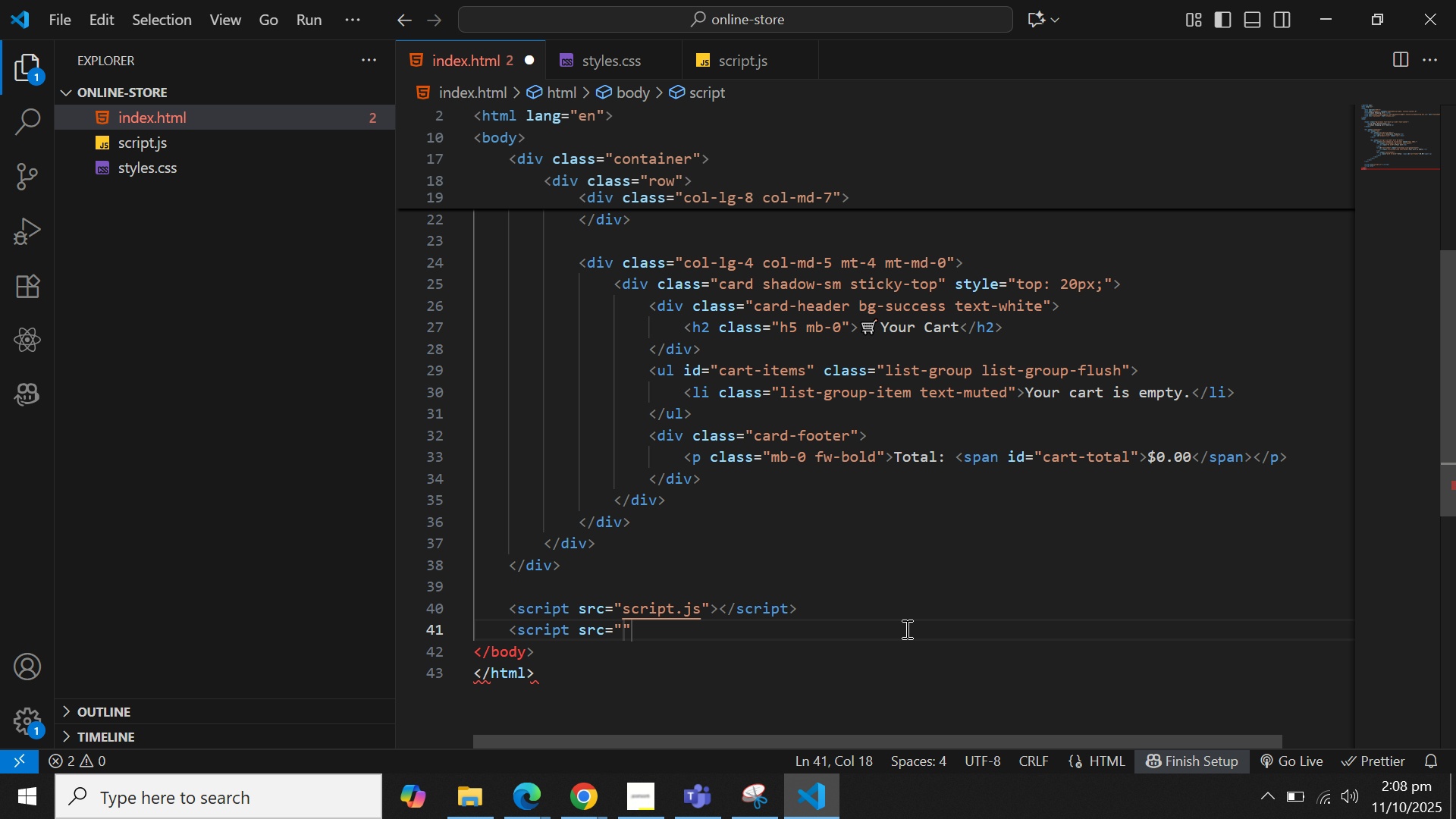 
scroll: coordinate [758, 490], scroll_direction: up, amount: 9.0
 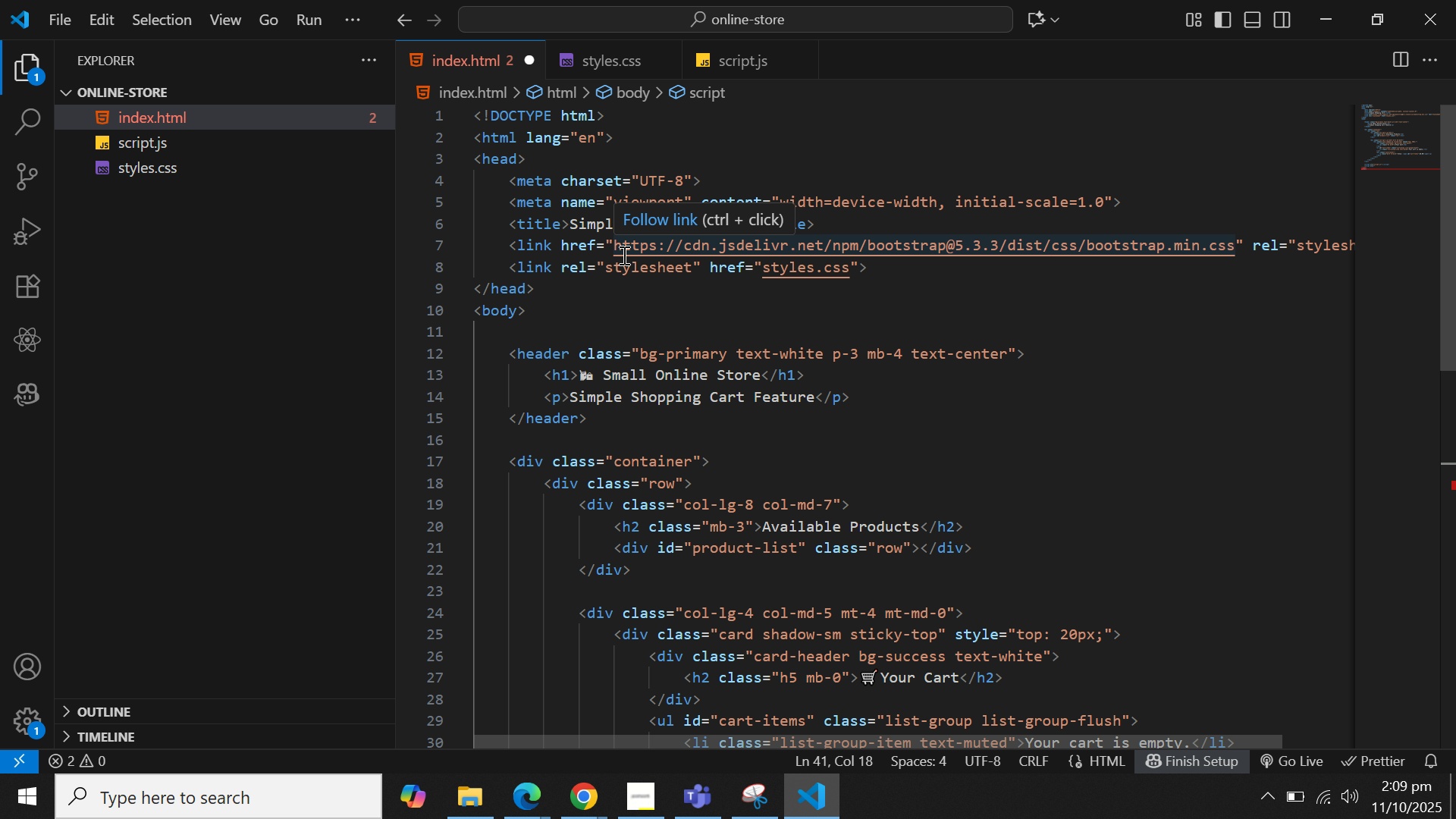 
mouse_move([1178, 253])
 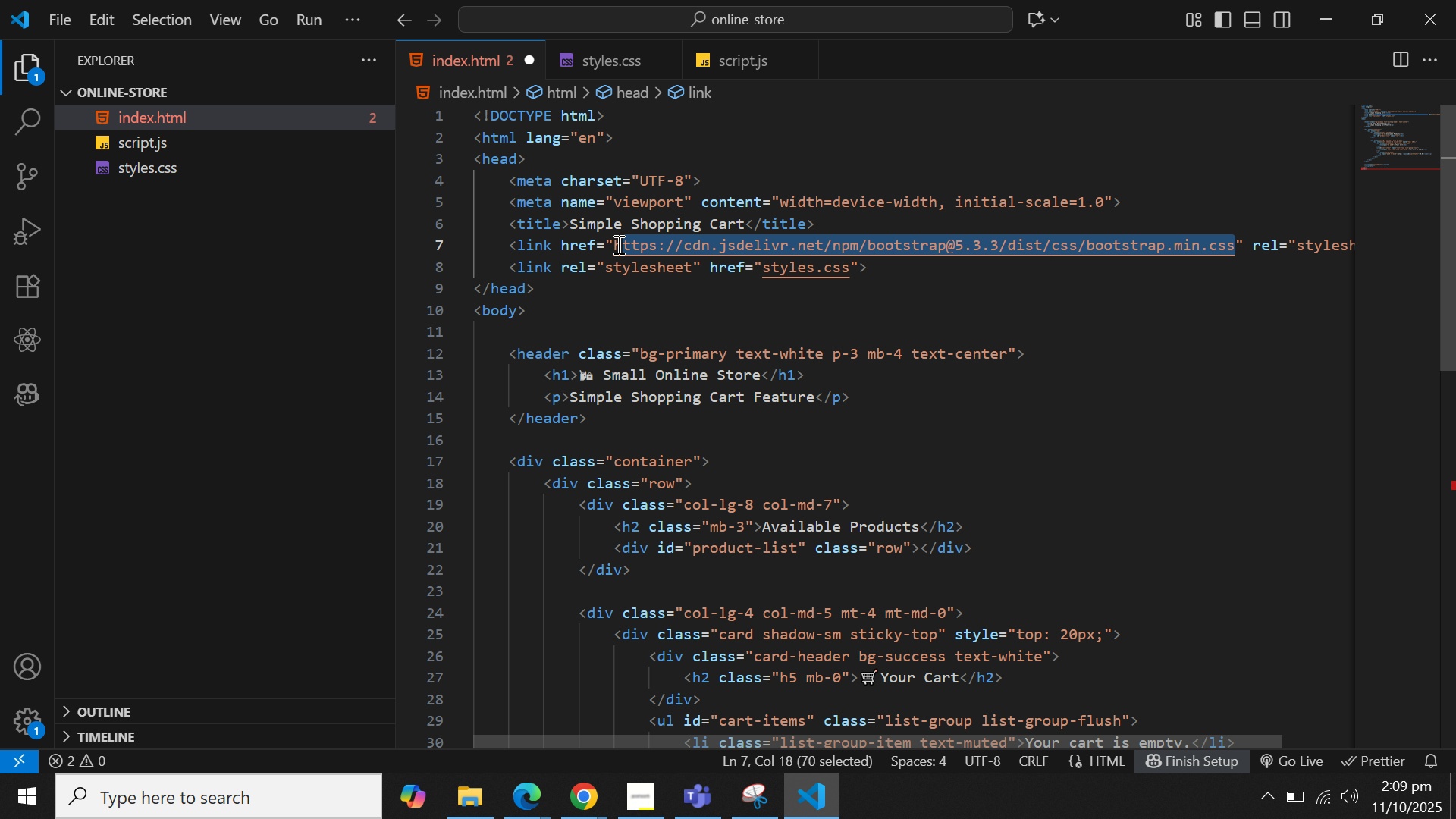 
wait(7.34)
 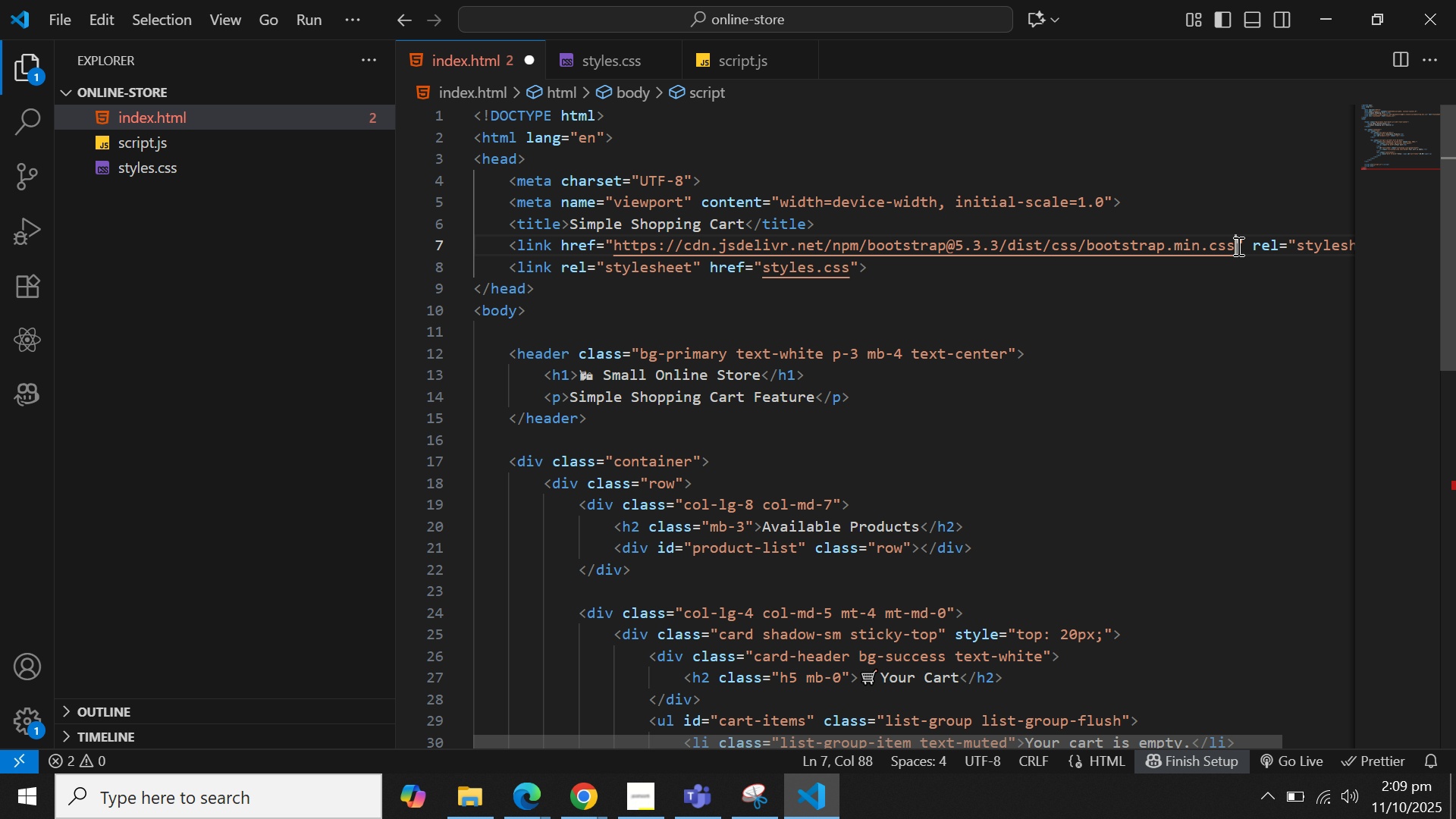 
hold_key(key=ControlLeft, duration=0.39)
 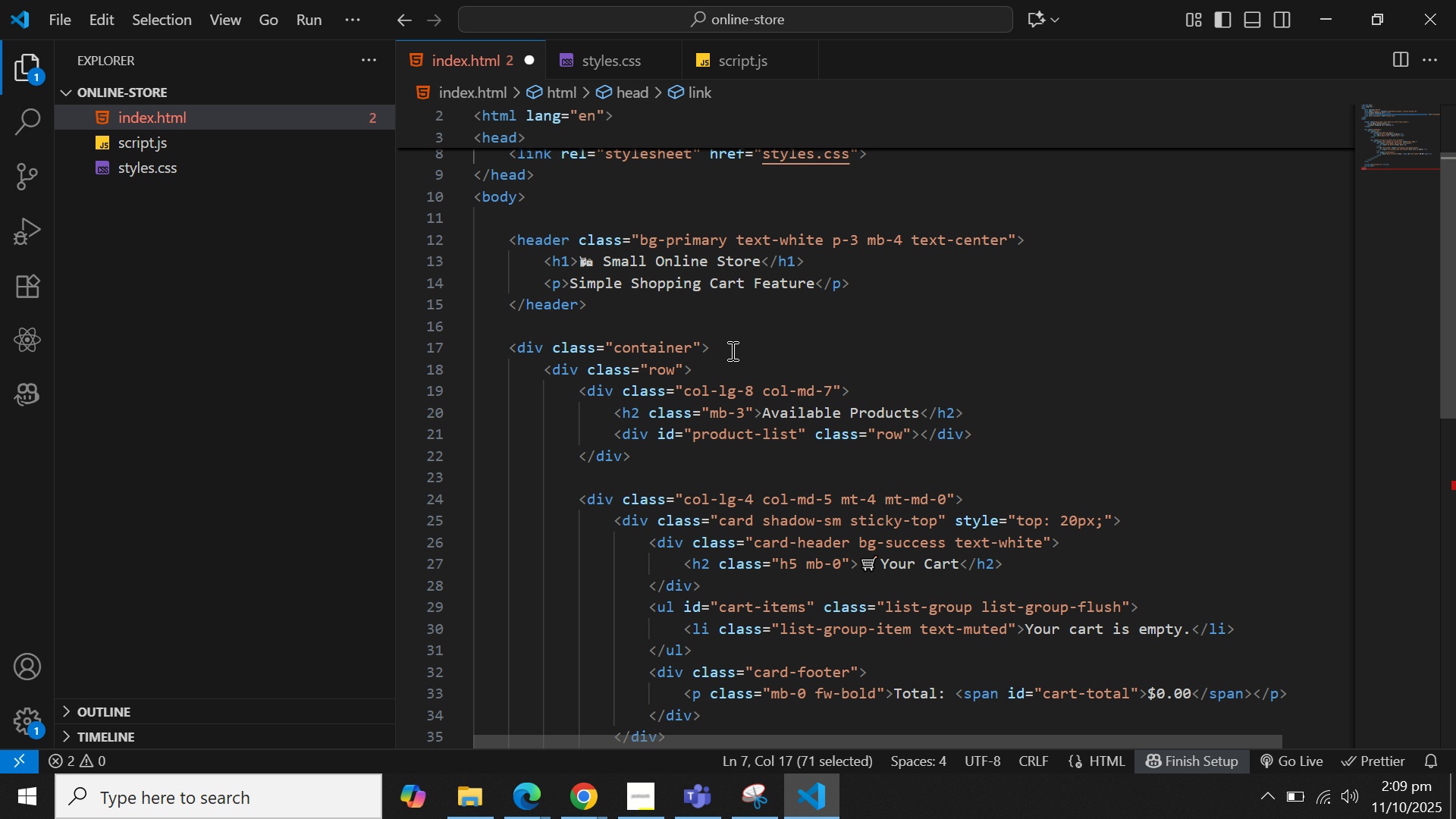 
key(C)
 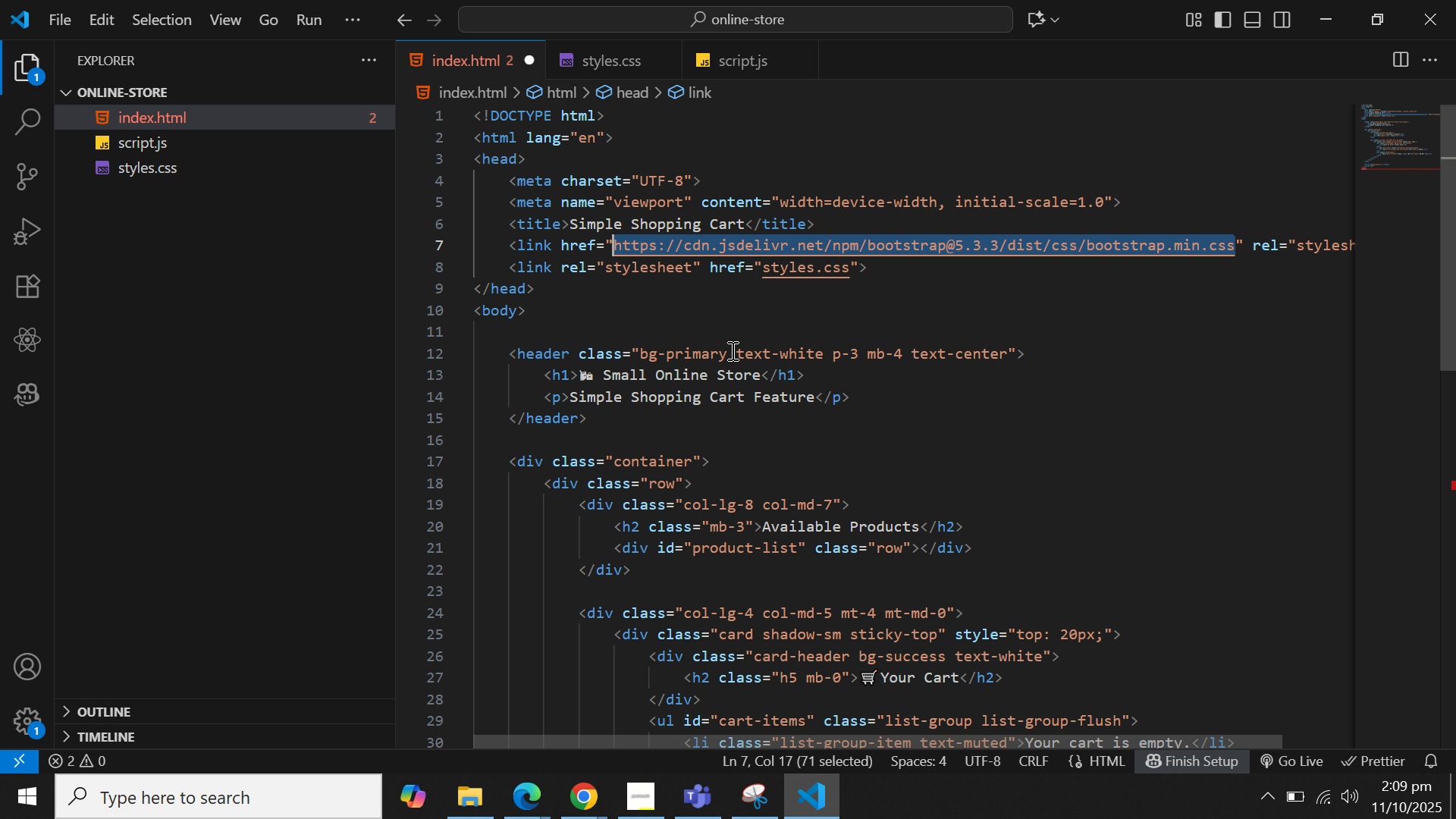 
scroll: coordinate [731, 350], scroll_direction: down, amount: 6.0
 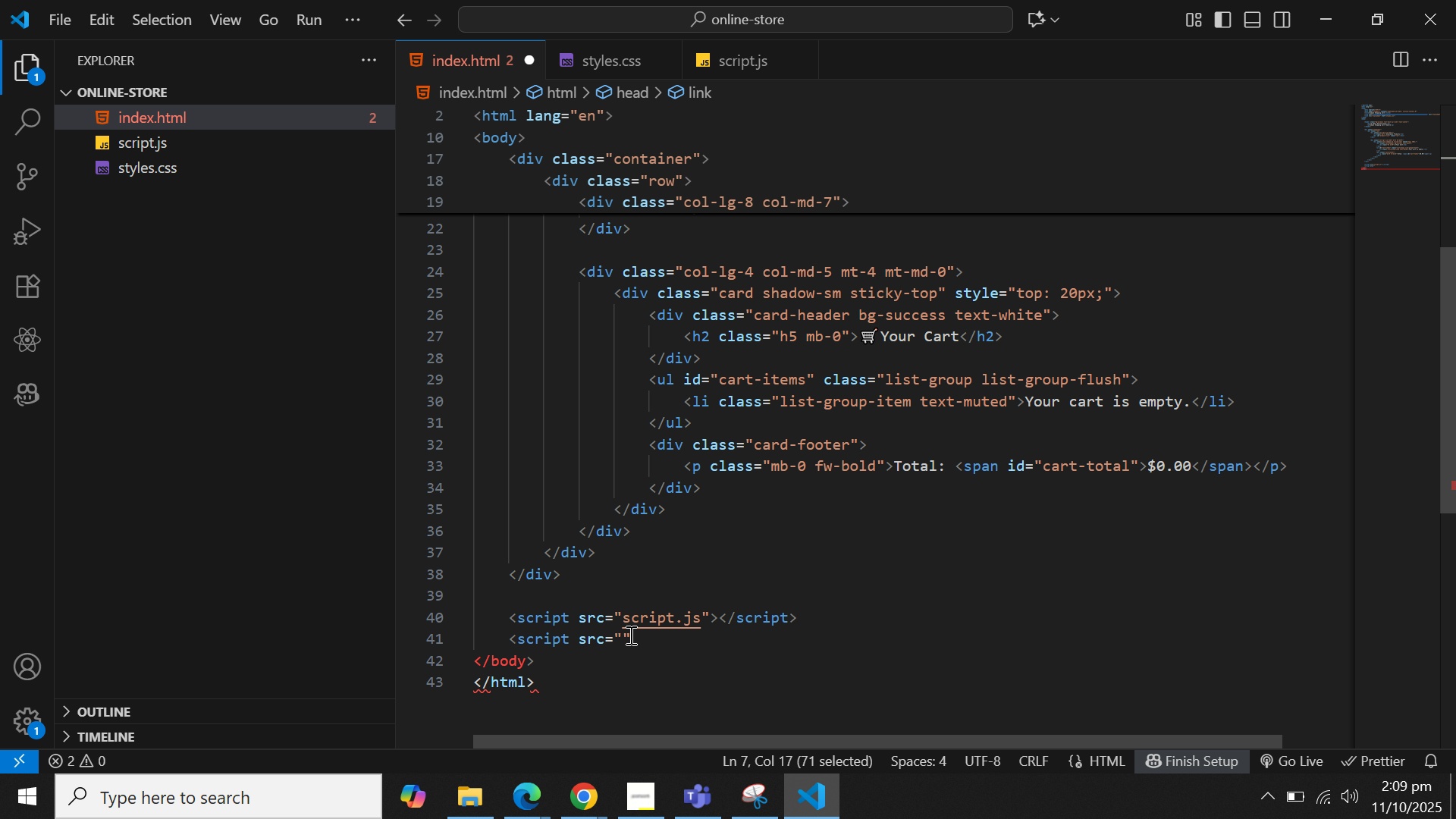 
left_click([623, 631])
 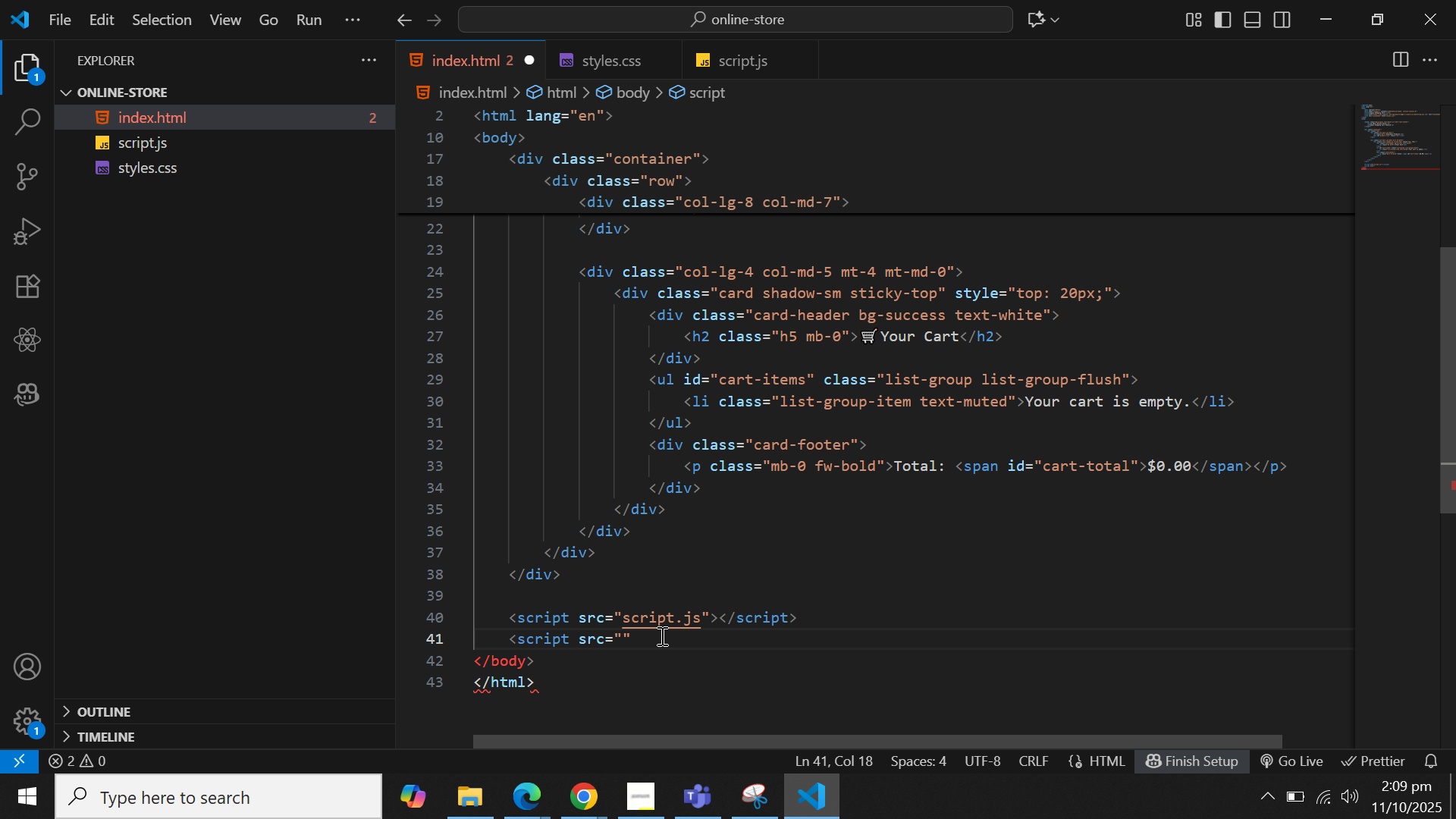 
key(Control+V)
 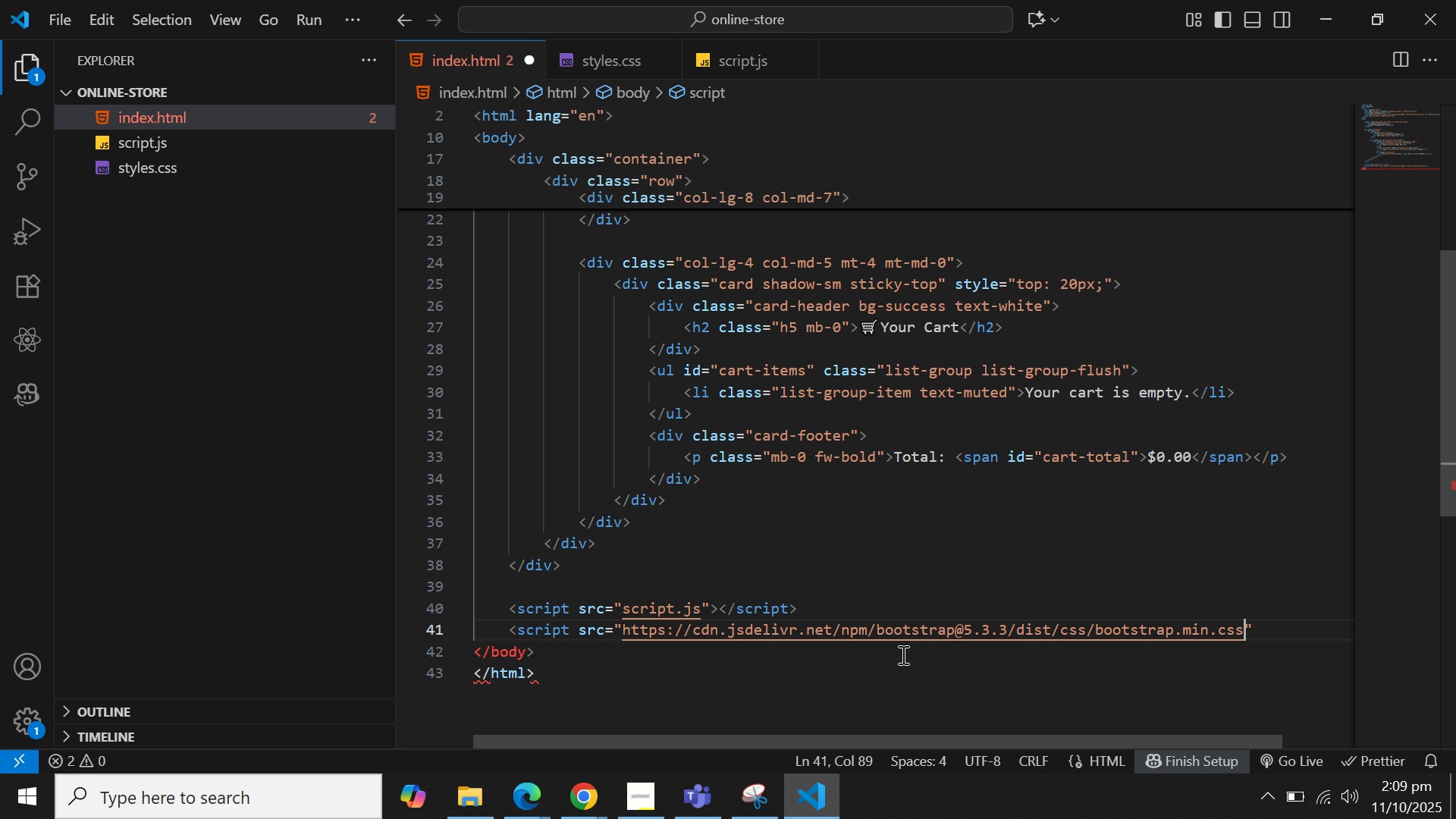 
wait(9.09)
 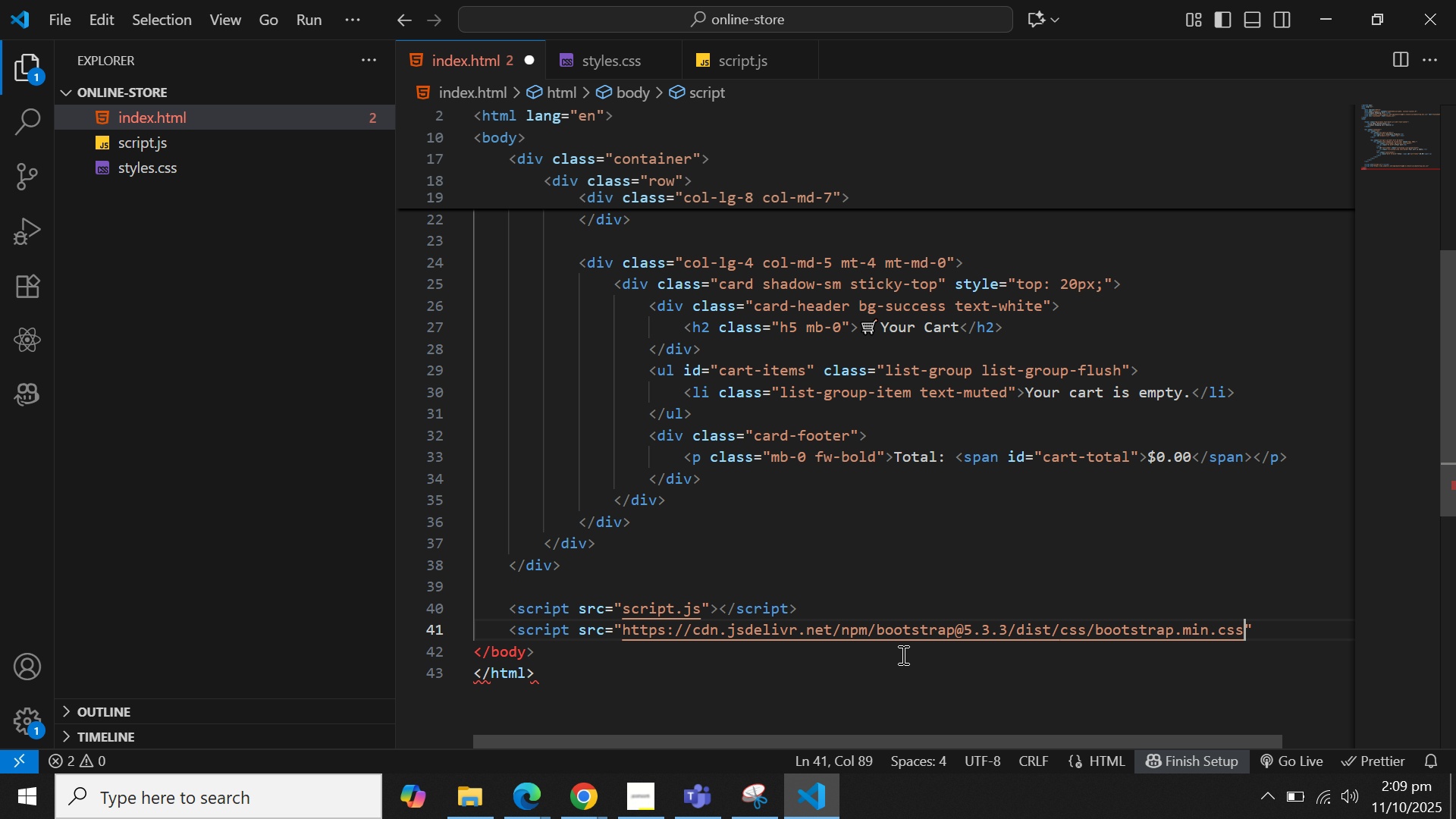 
key(Backspace)
key(Backspace)
key(Backspace)
key(Backspace)
key(Backspace)
key(Backspace)
key(Backspace)
type(bundle,)
key(Backspace)
 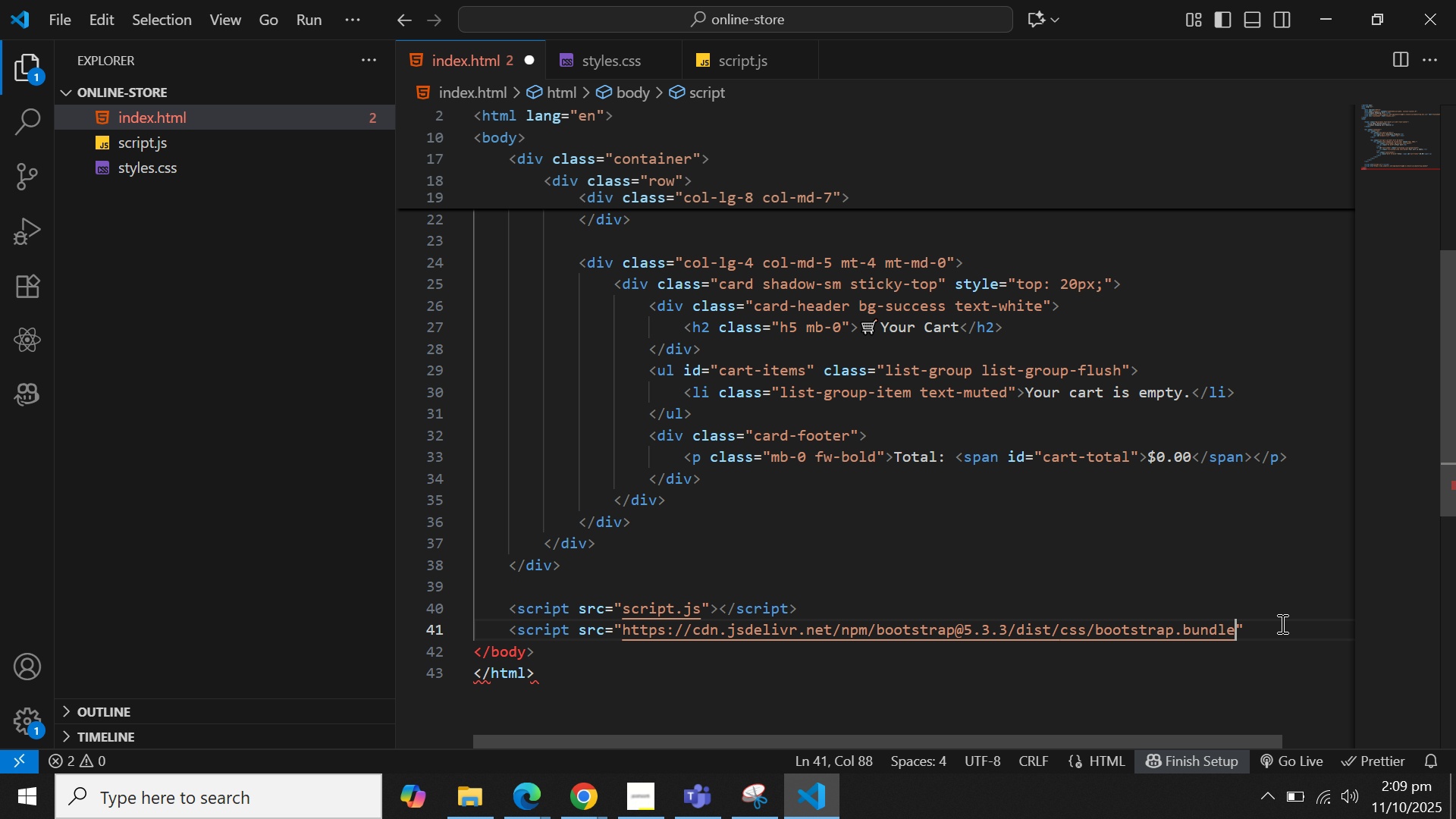 
hold_key(key=ArrowLeft, duration=0.64)
 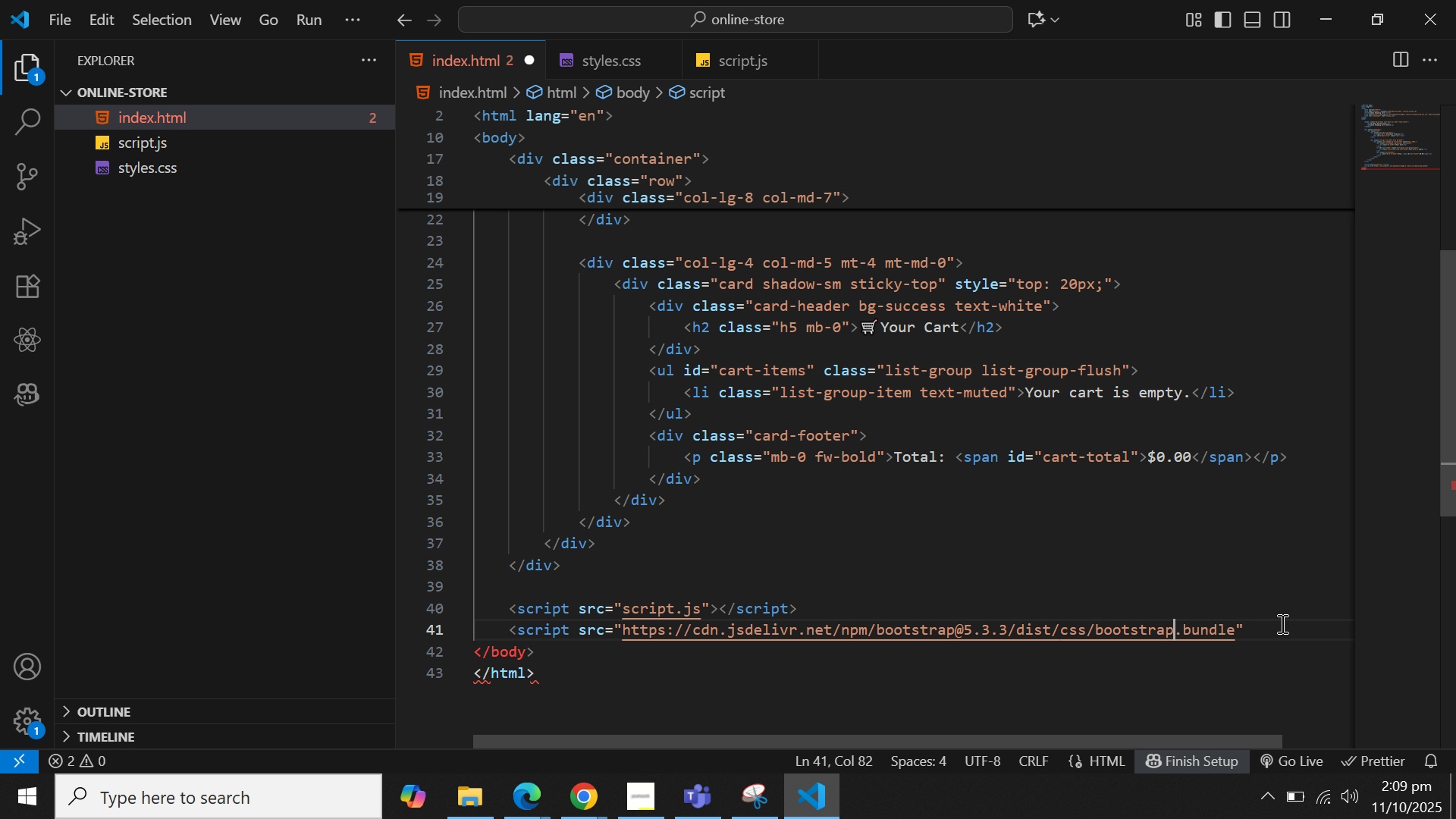 
key(ArrowLeft)
 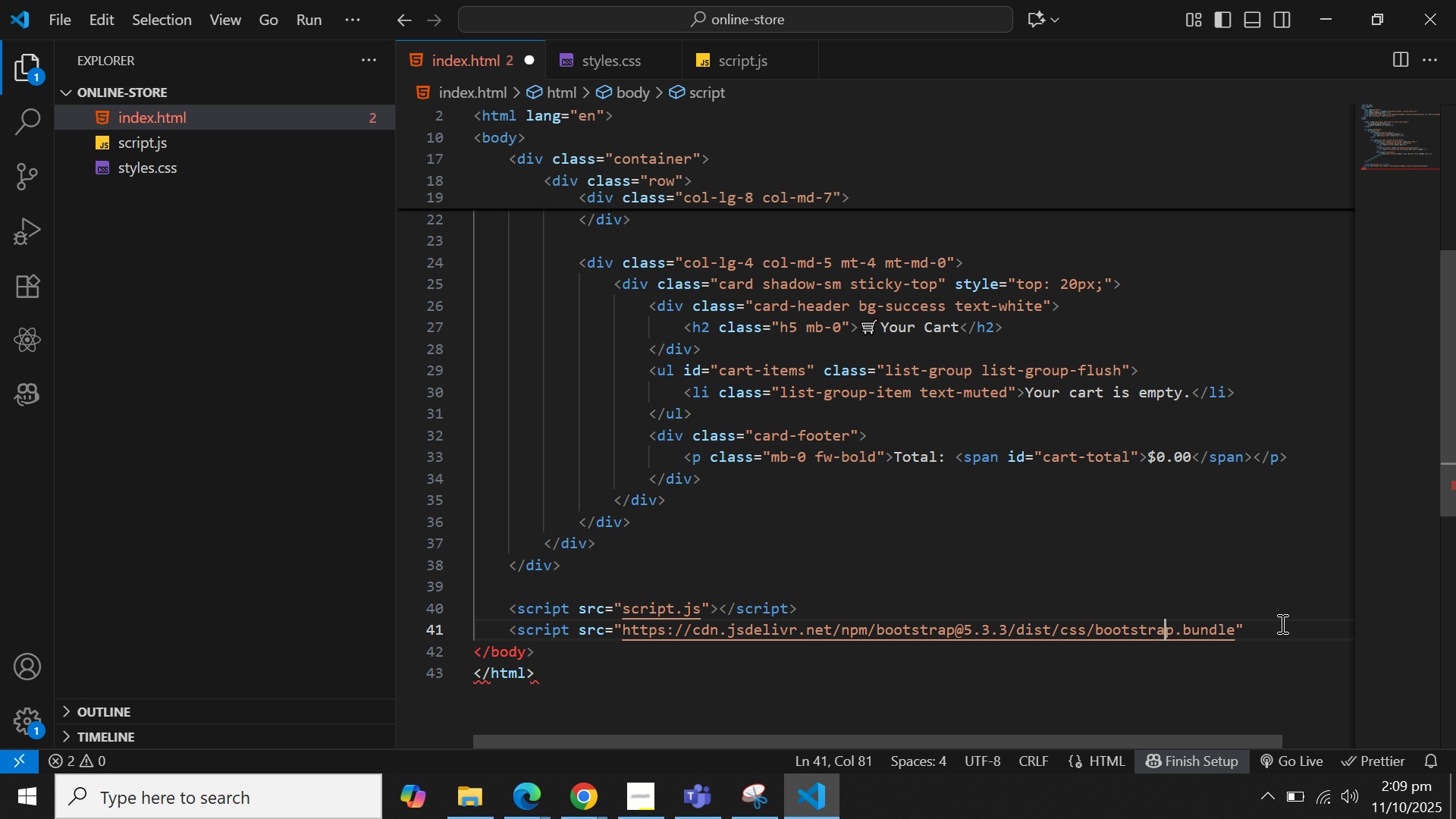 
key(ArrowLeft)
 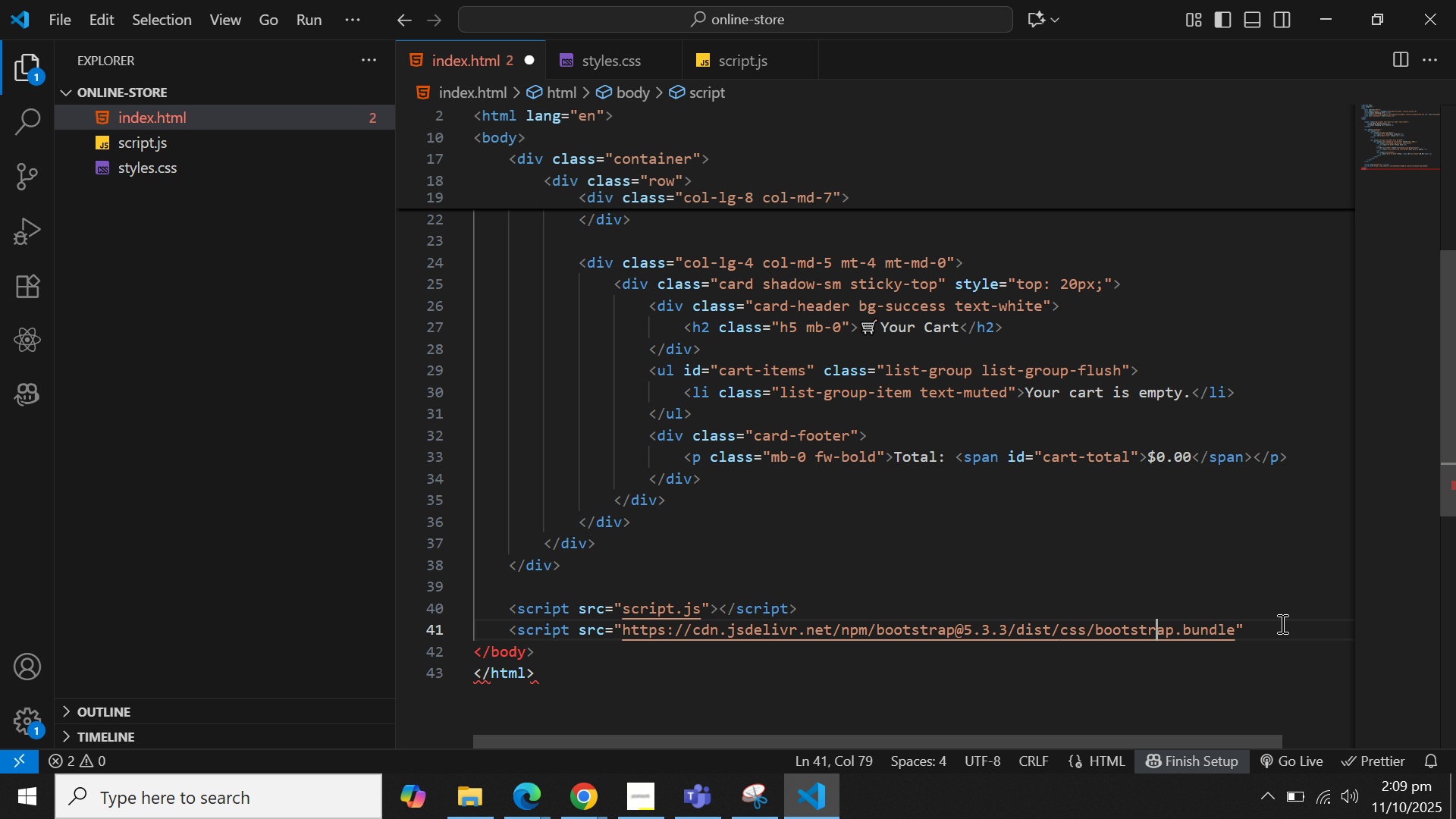 
key(ArrowLeft)
 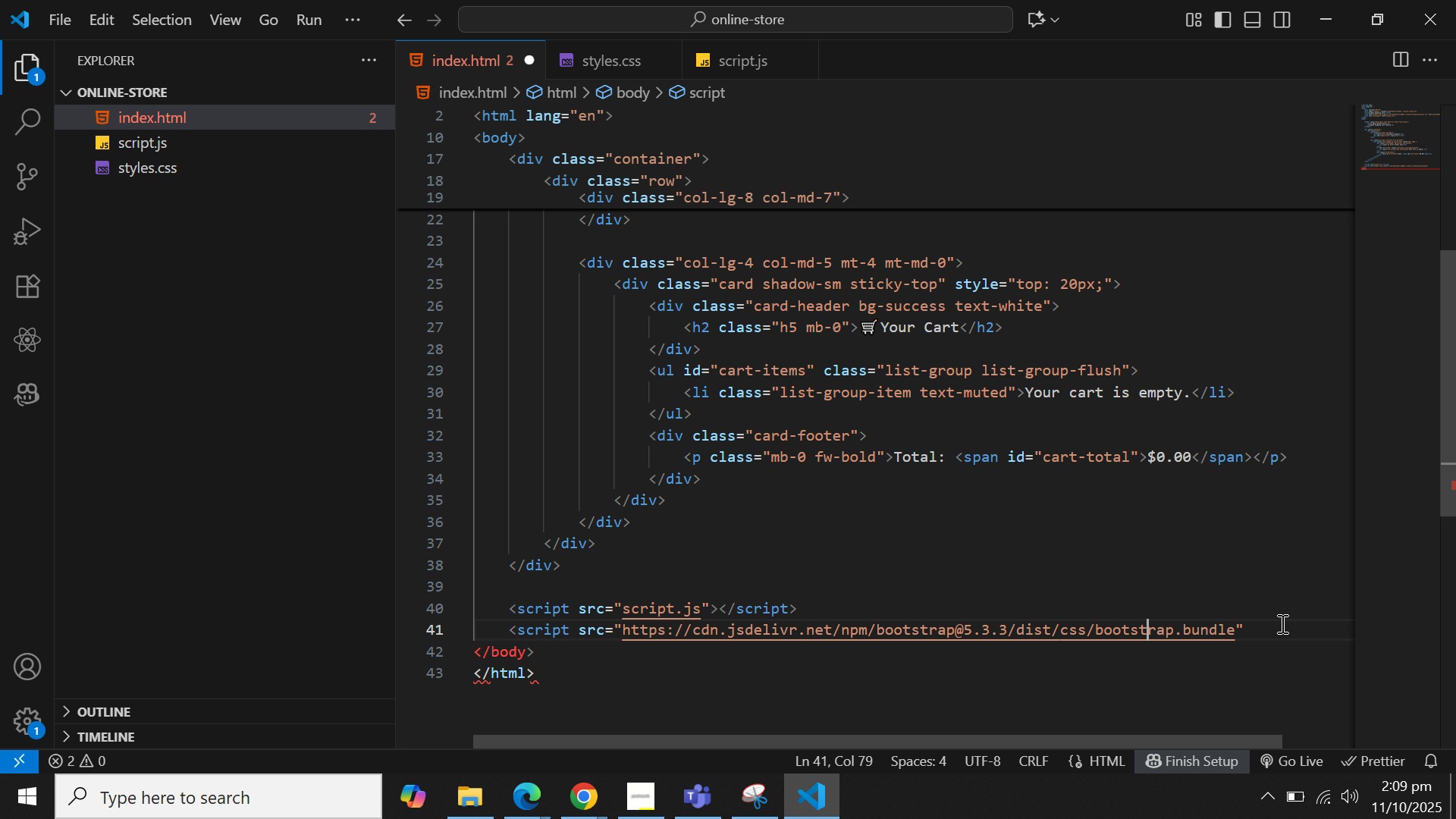 
key(ArrowLeft)
 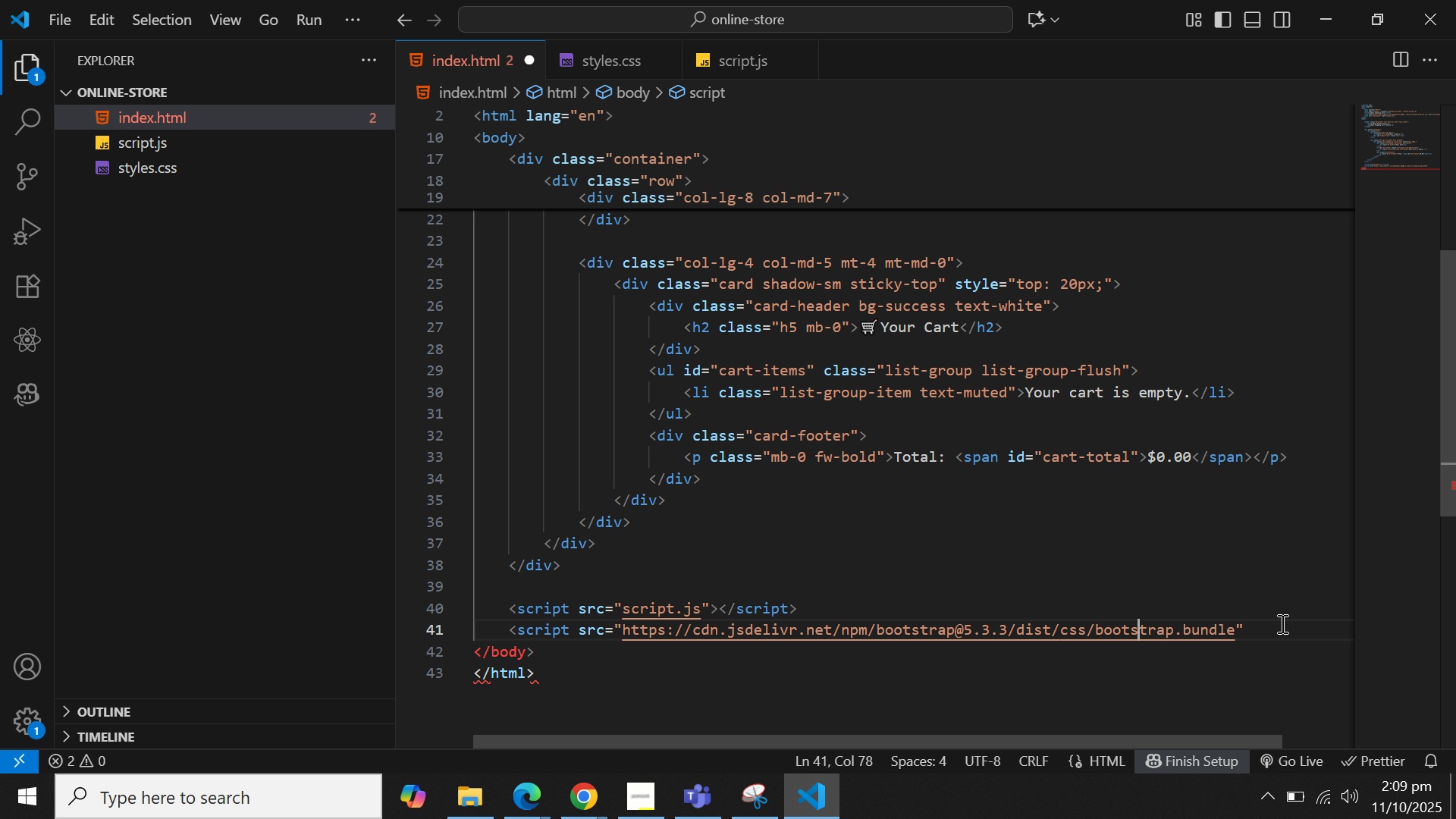 
key(ArrowLeft)
 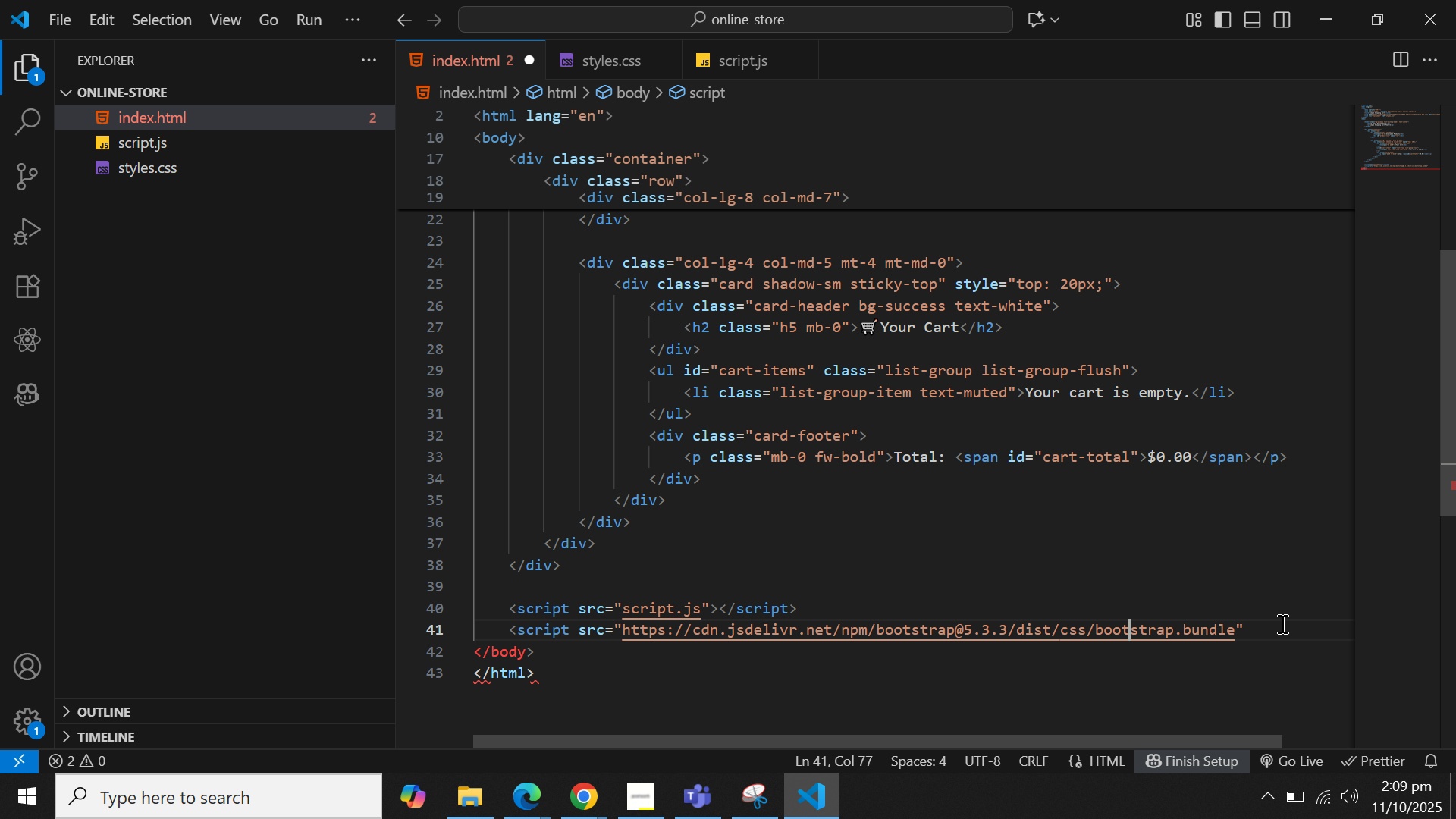 
key(ArrowLeft)
 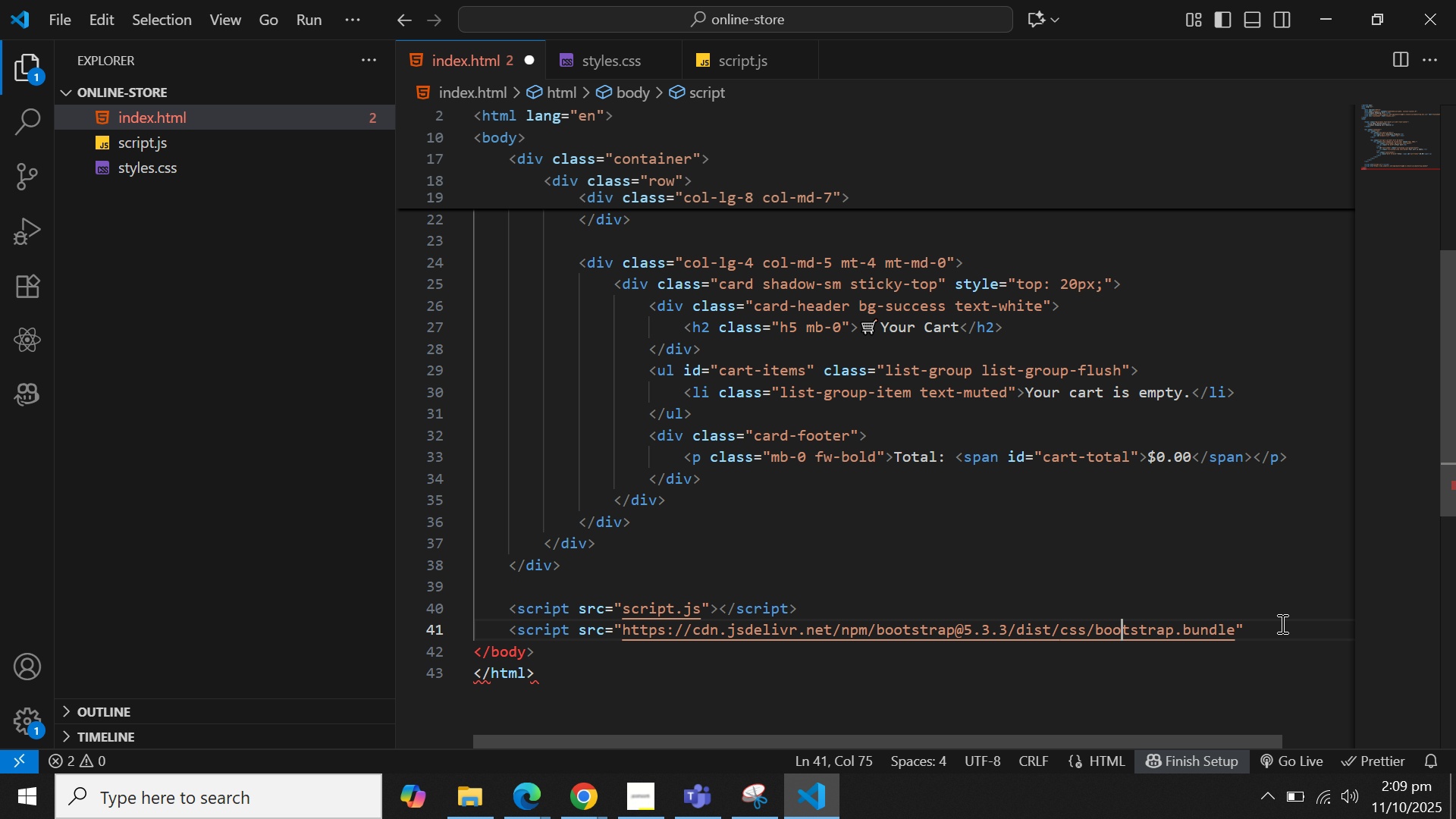 
key(ArrowLeft)
 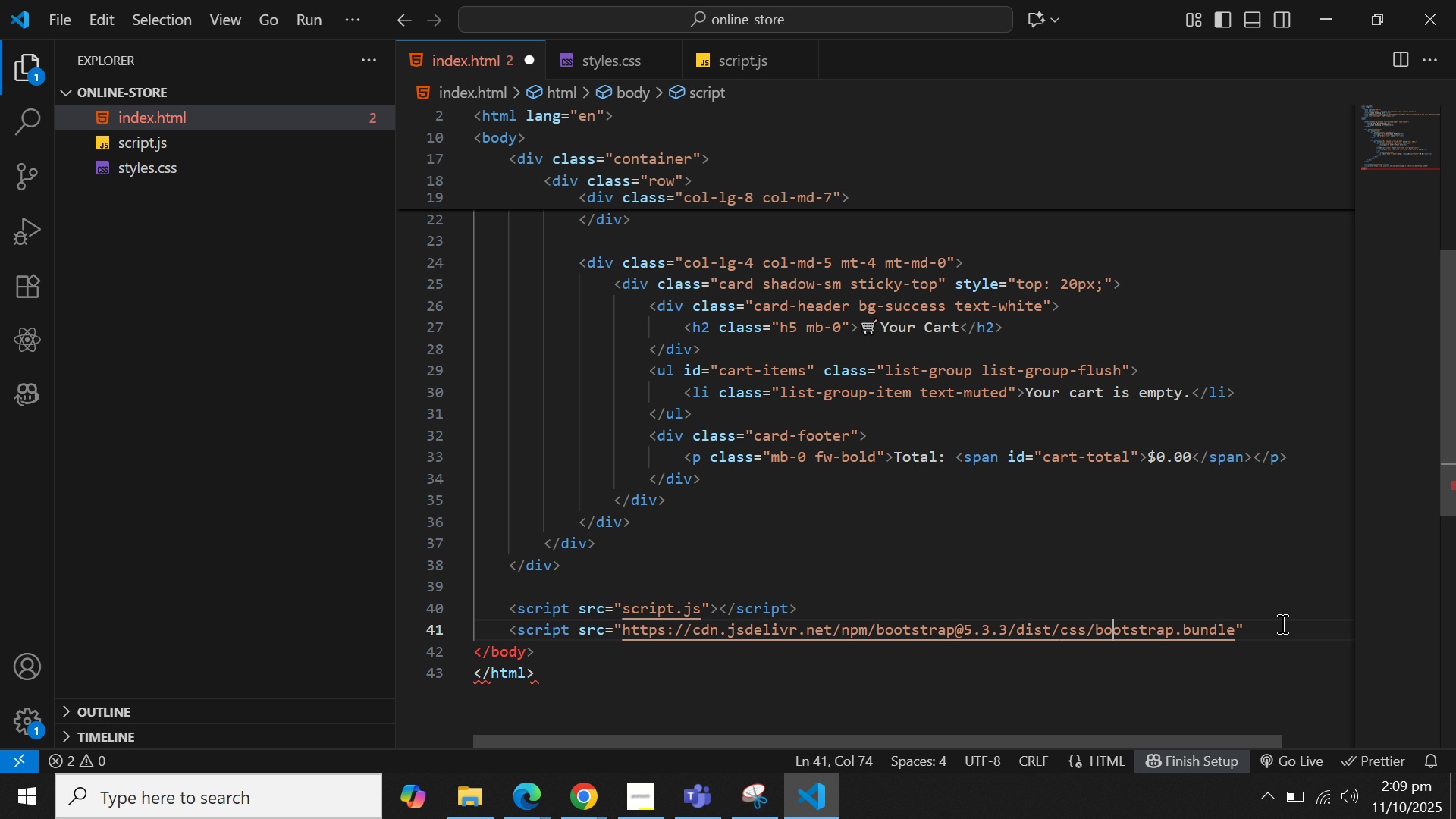 
key(ArrowLeft)
 